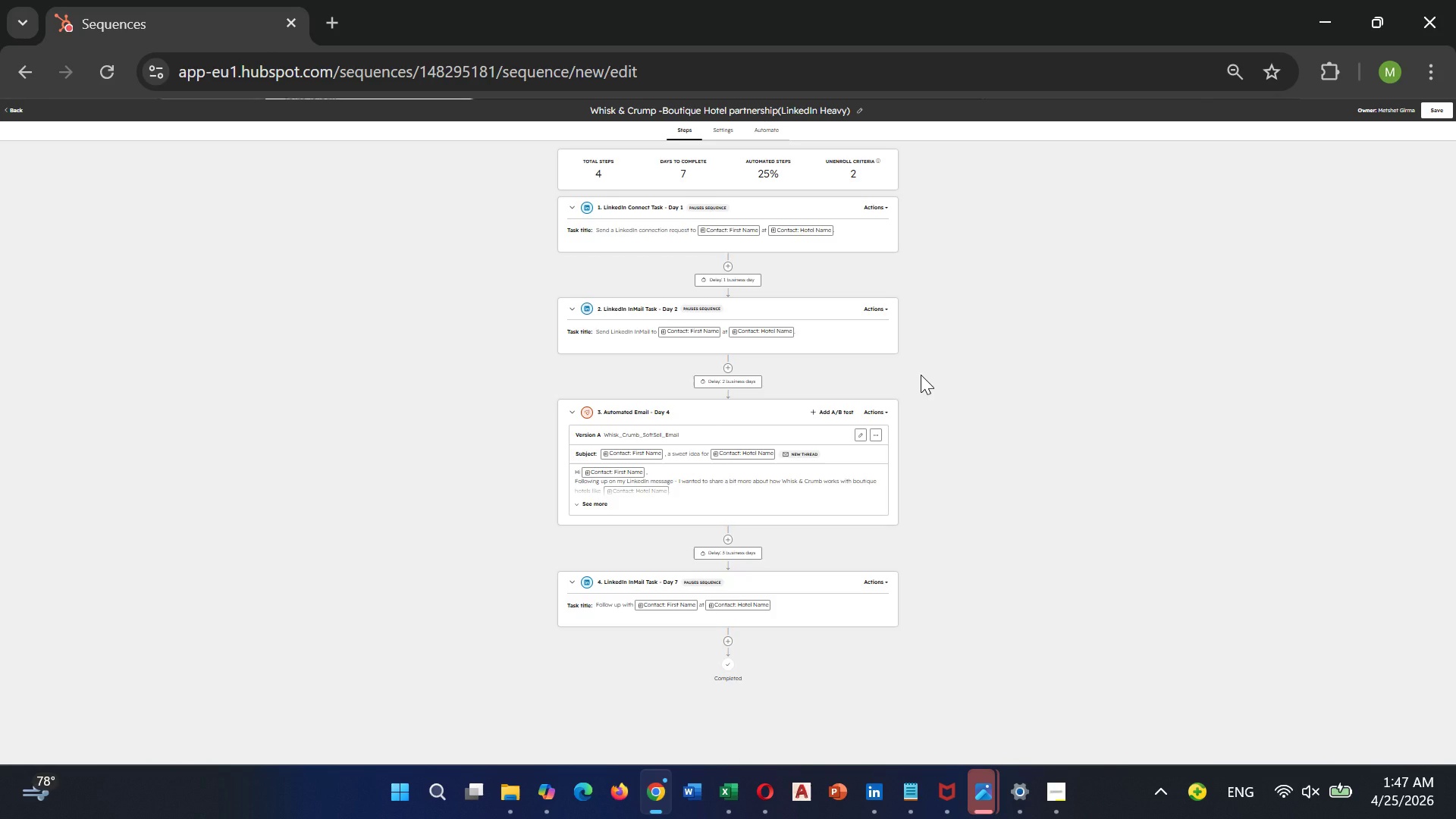 
wait(5.97)
 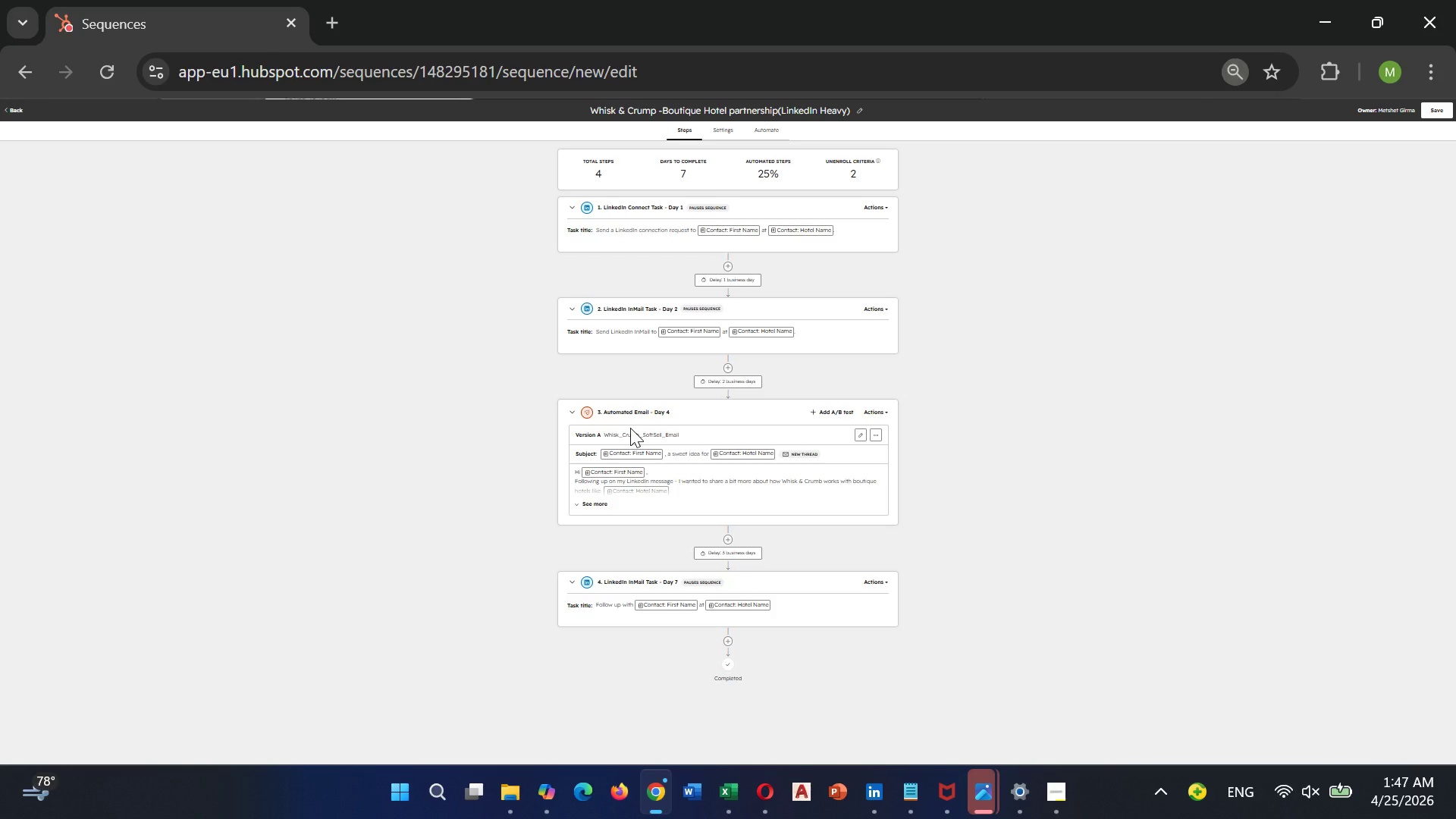 
key(PrintScreen)
 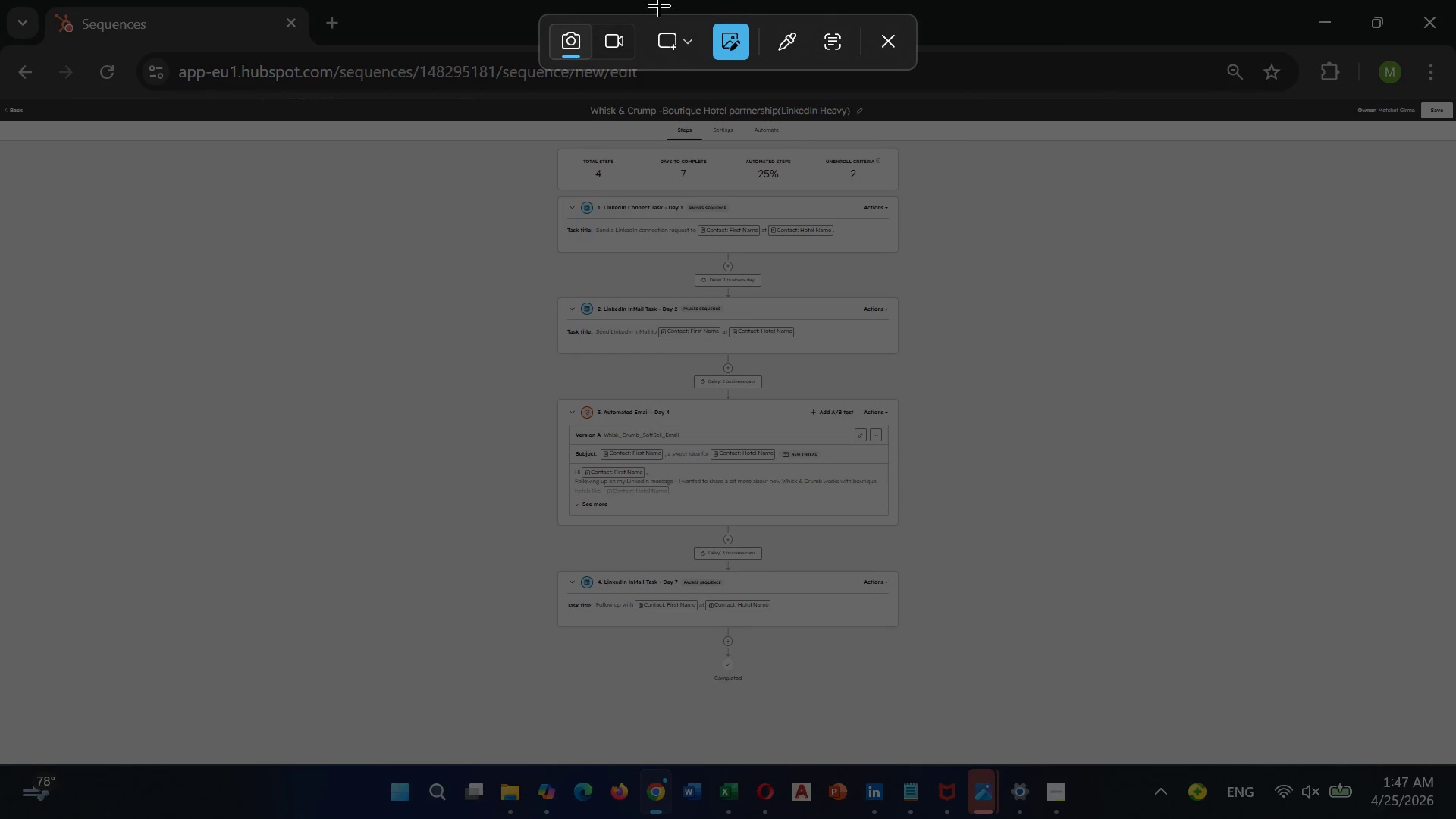 
mouse_move([674, 58])
 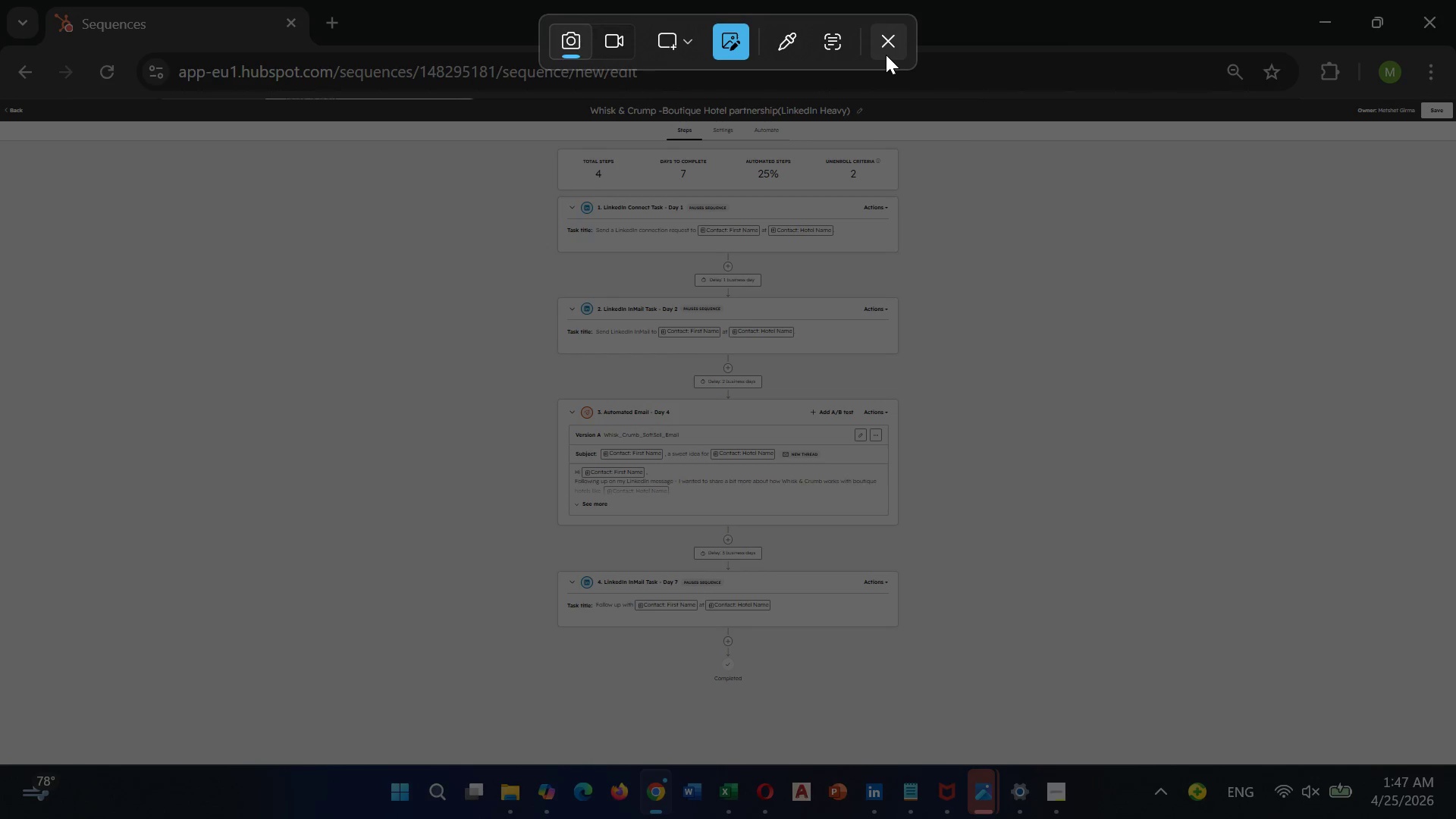 
left_click([886, 55])
 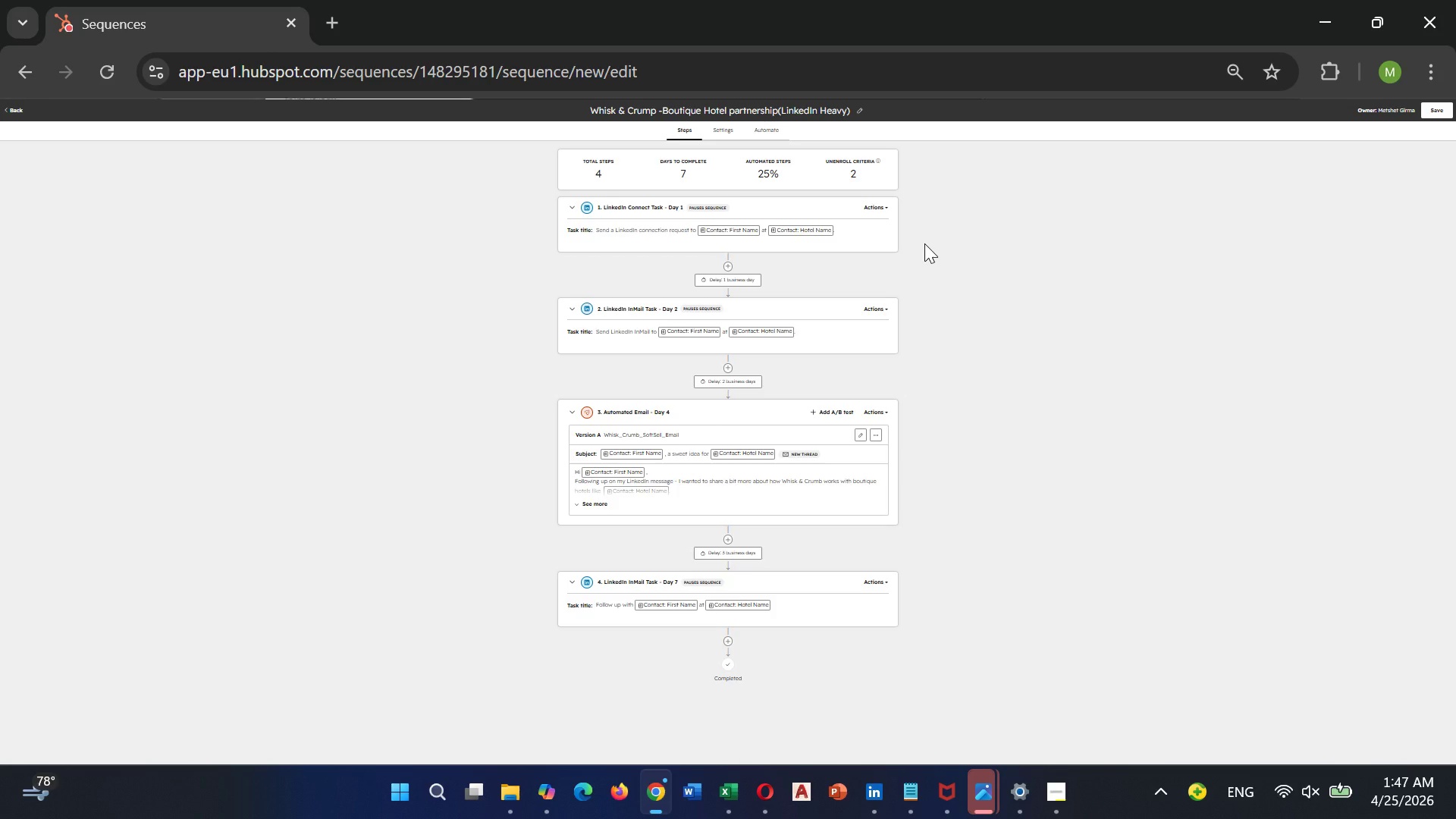 
wait(9.73)
 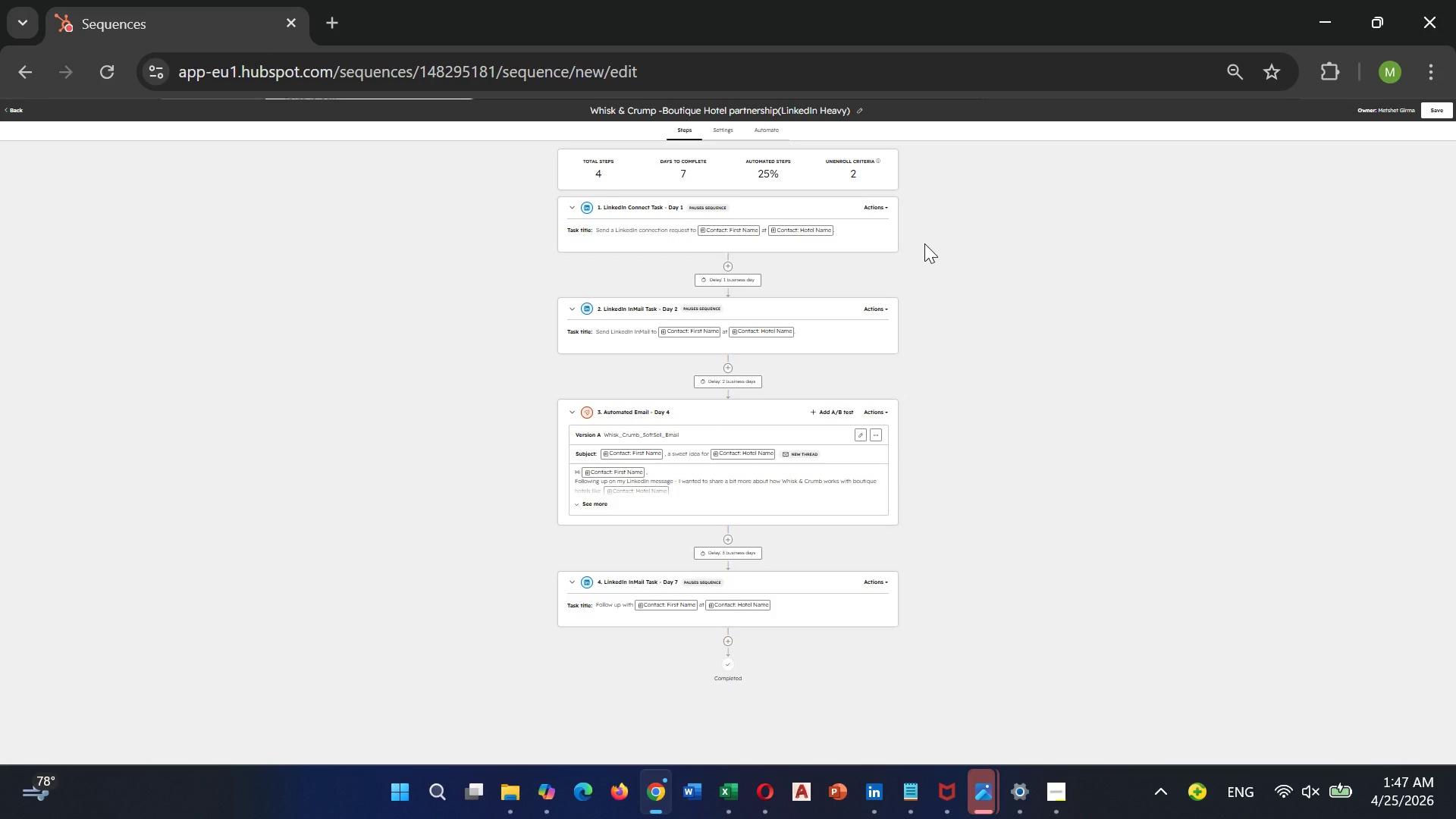 
left_click([924, 243])
 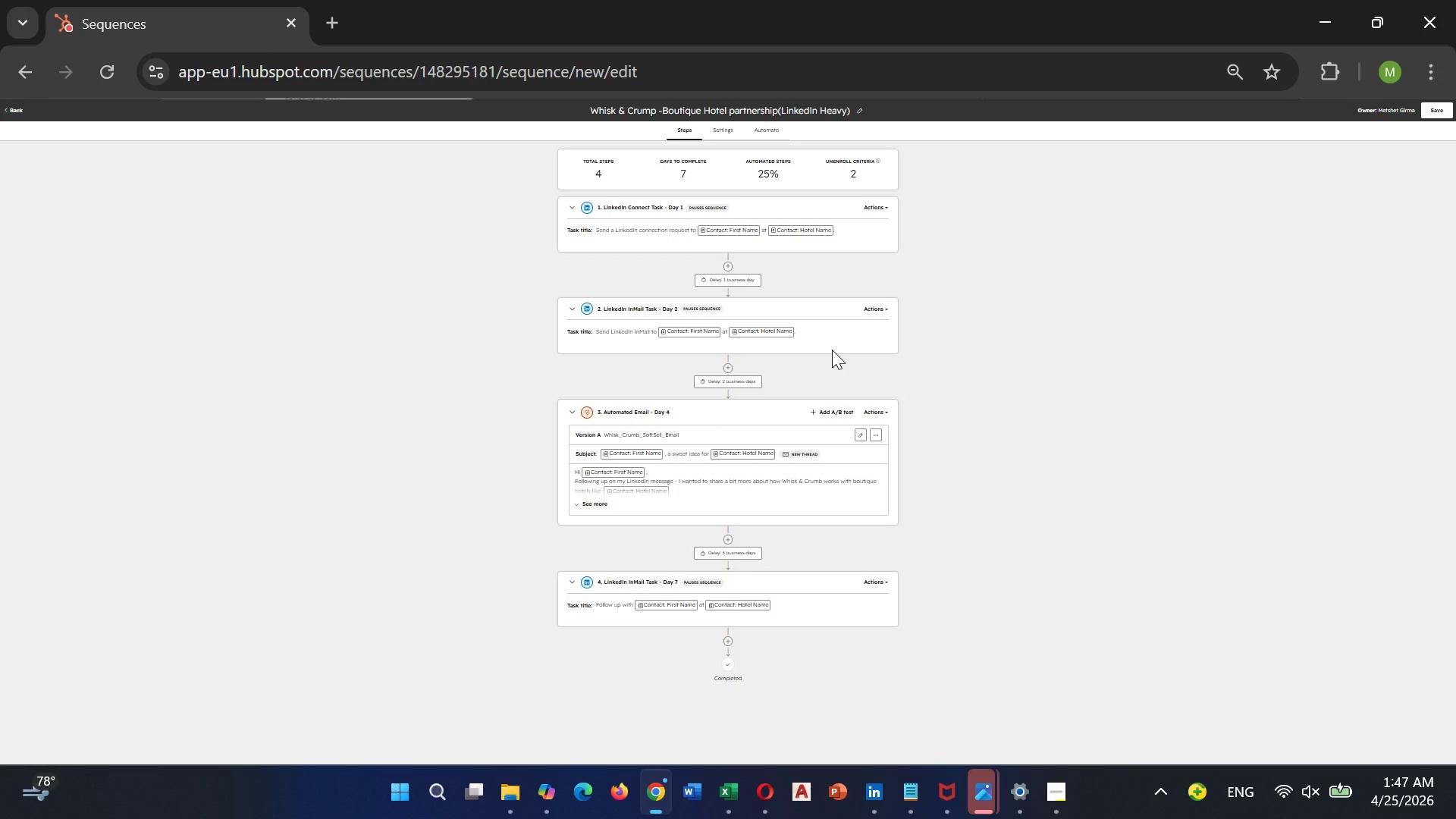 
double_click([832, 350])
 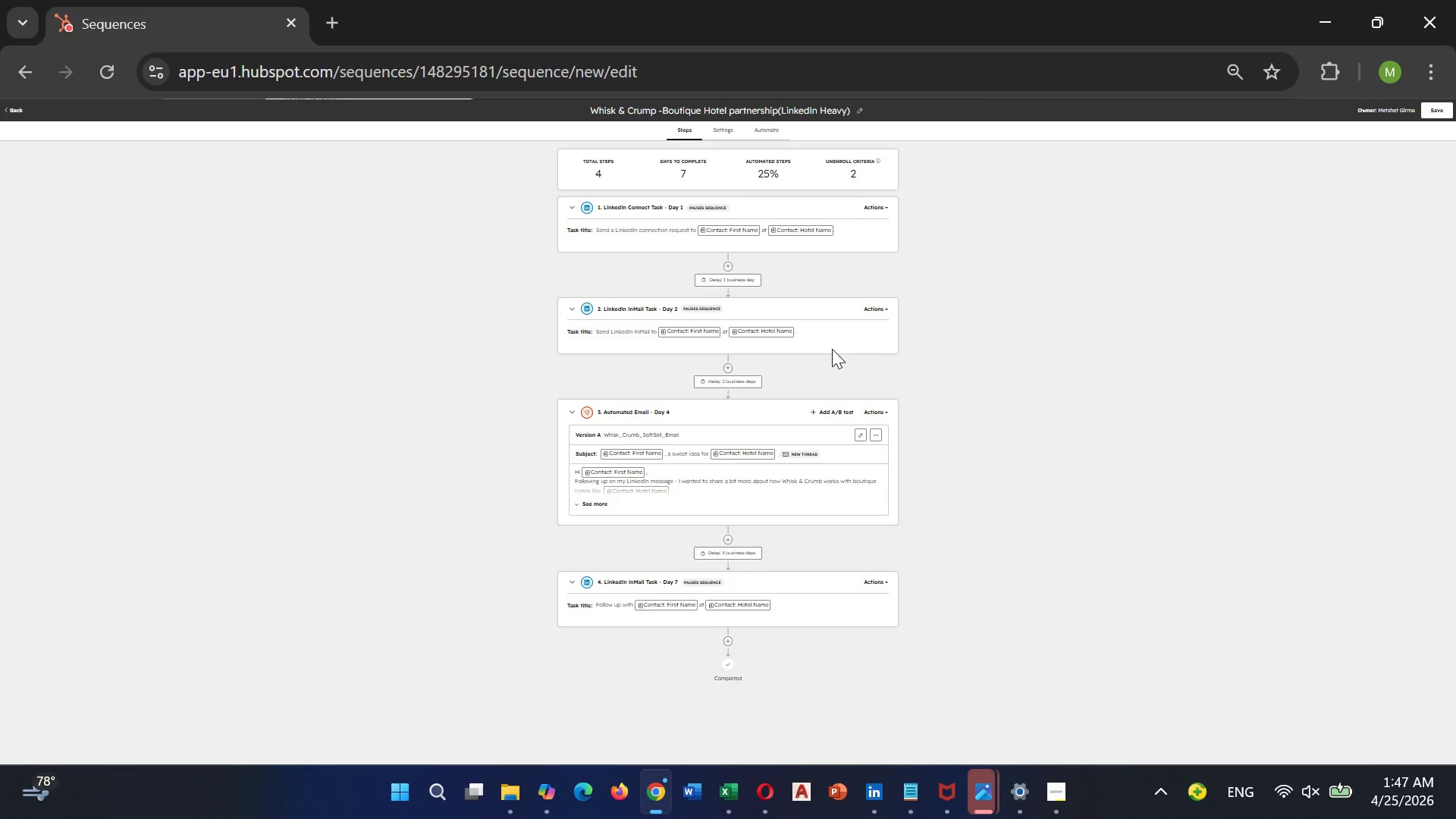 
double_click([832, 349])
 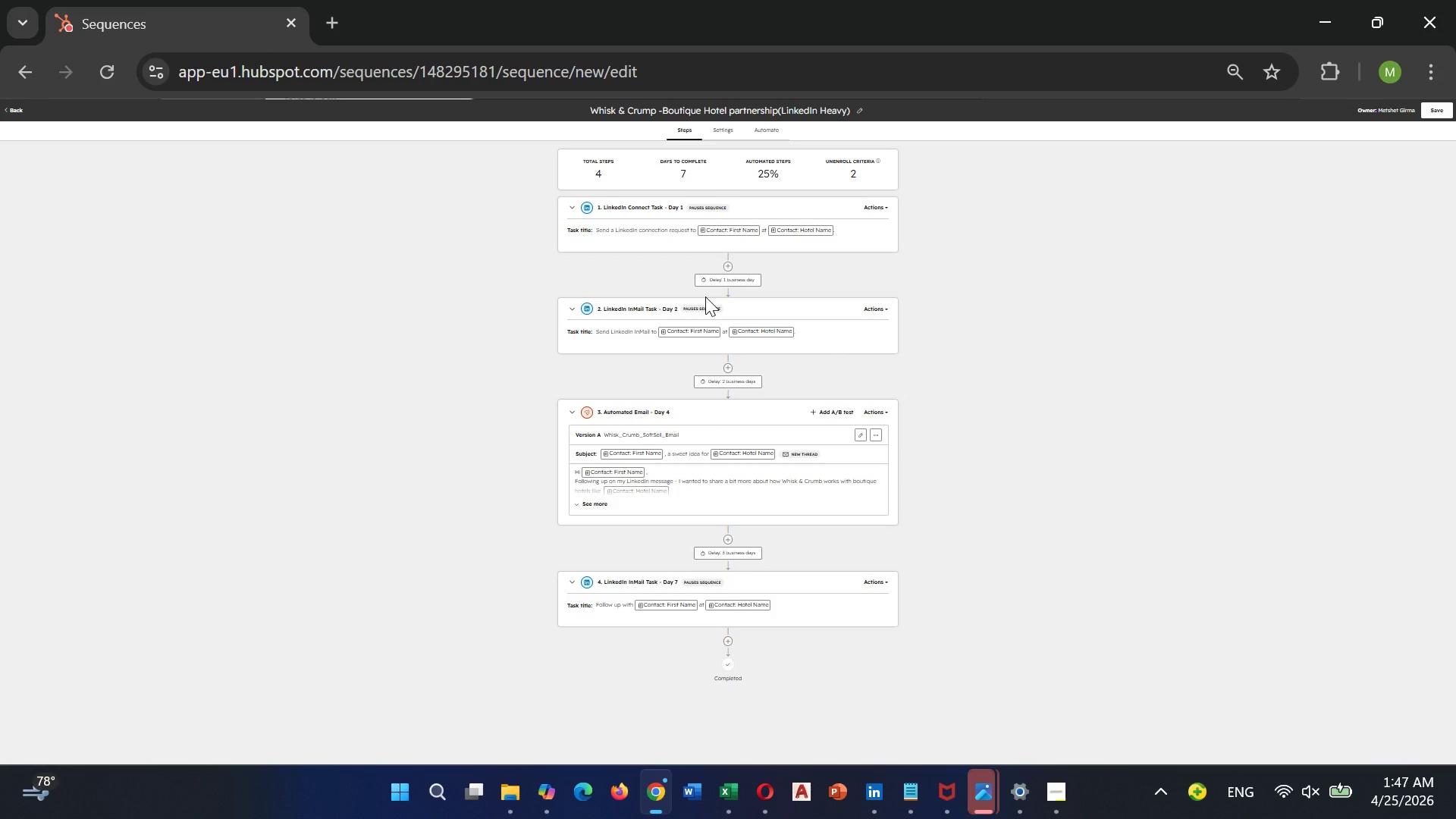 
key(PrintScreen)
 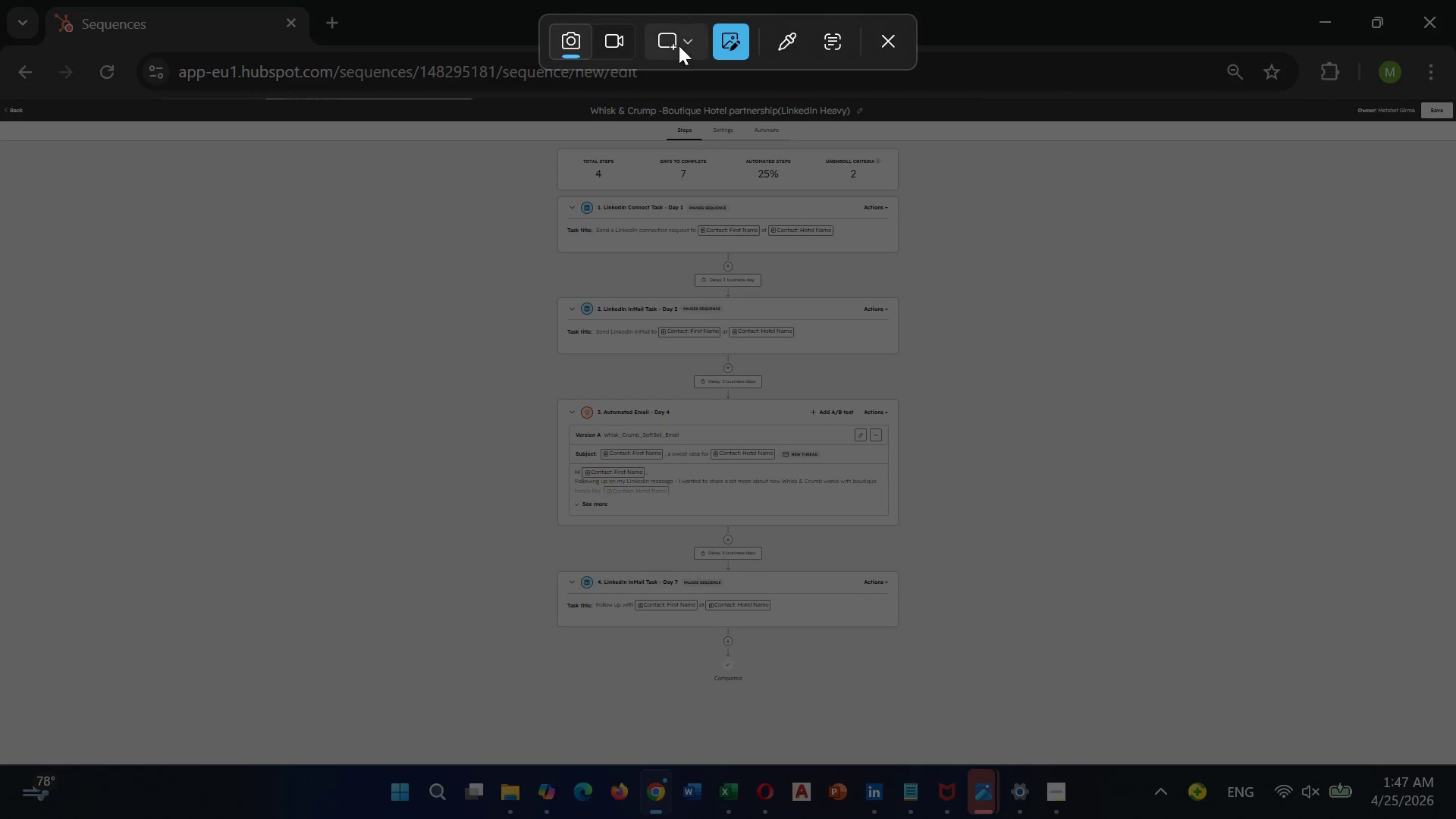 
left_click([680, 46])
 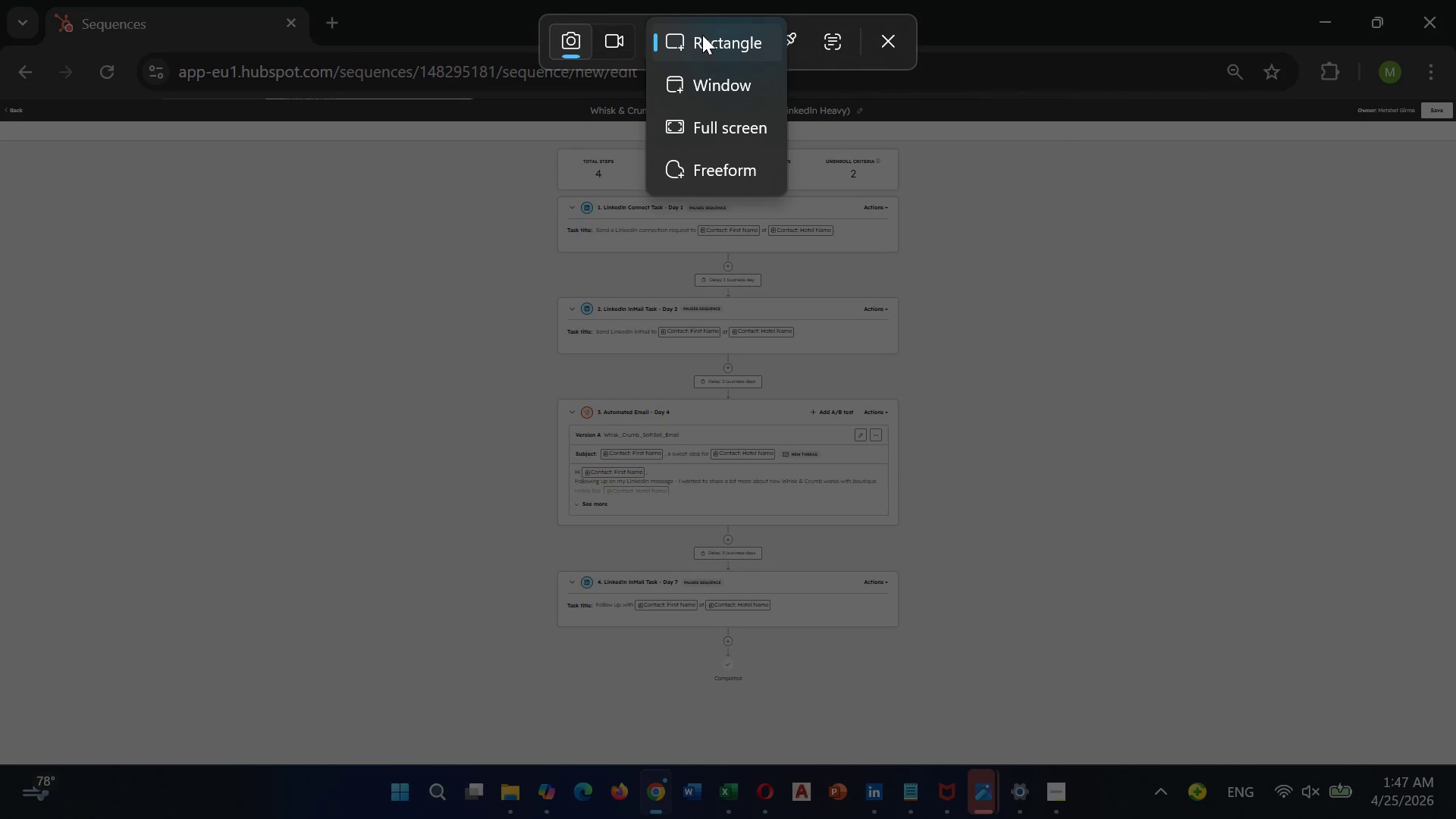 
left_click([702, 35])
 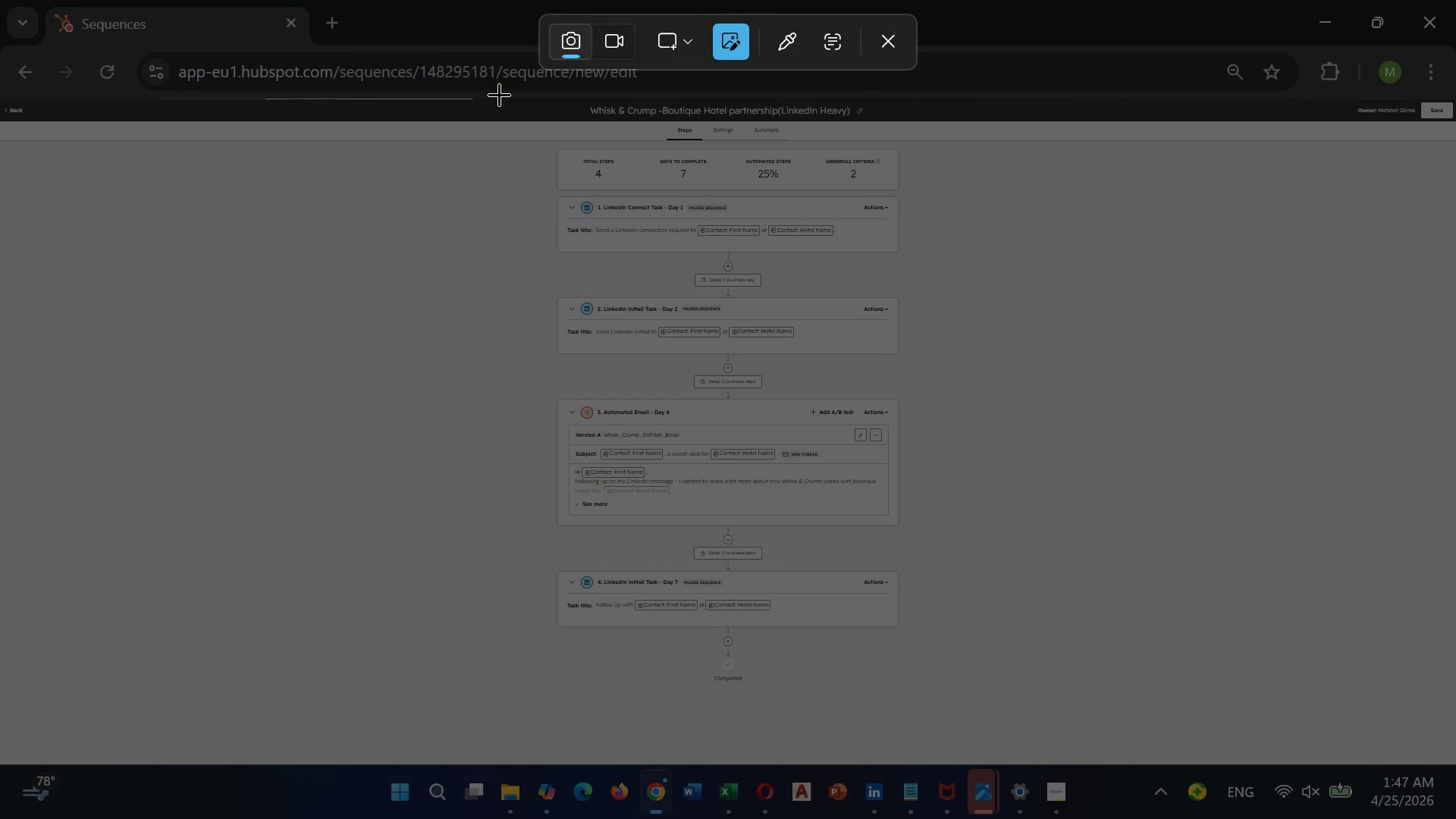 
left_click_drag(start_coordinate=[499, 94], to_coordinate=[1011, 714])
 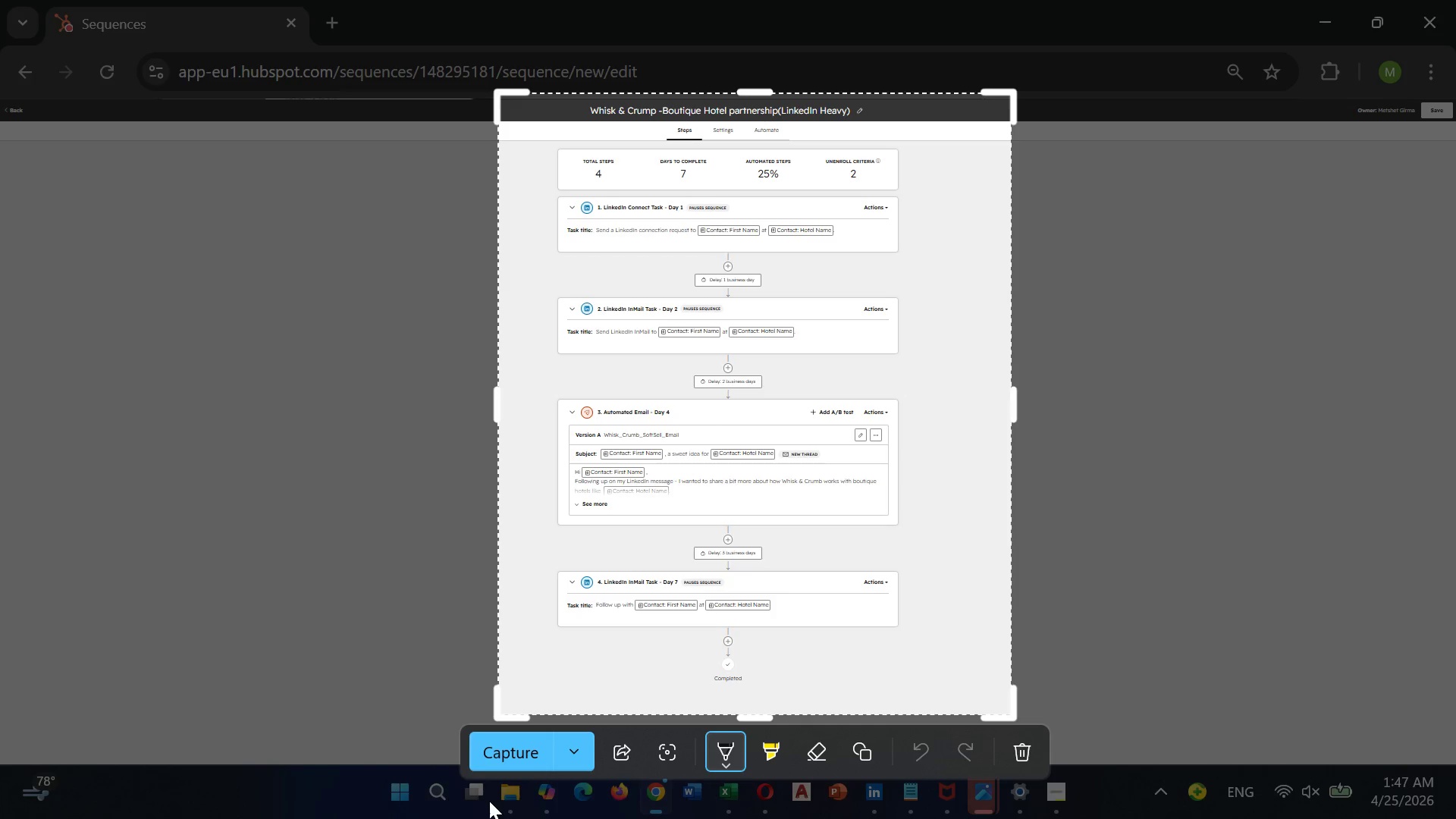 
mouse_move([569, 755])
 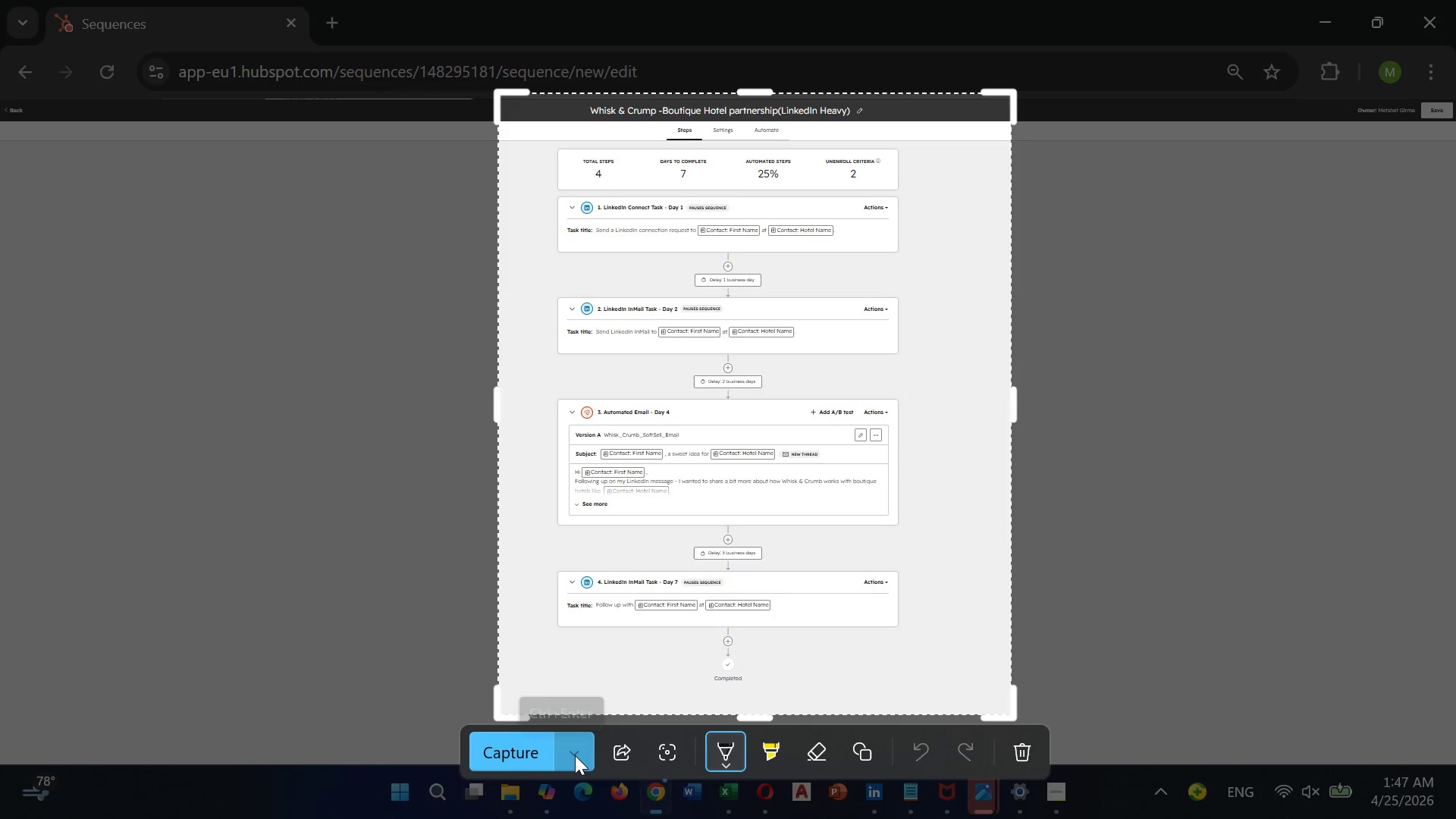 
left_click([575, 755])
 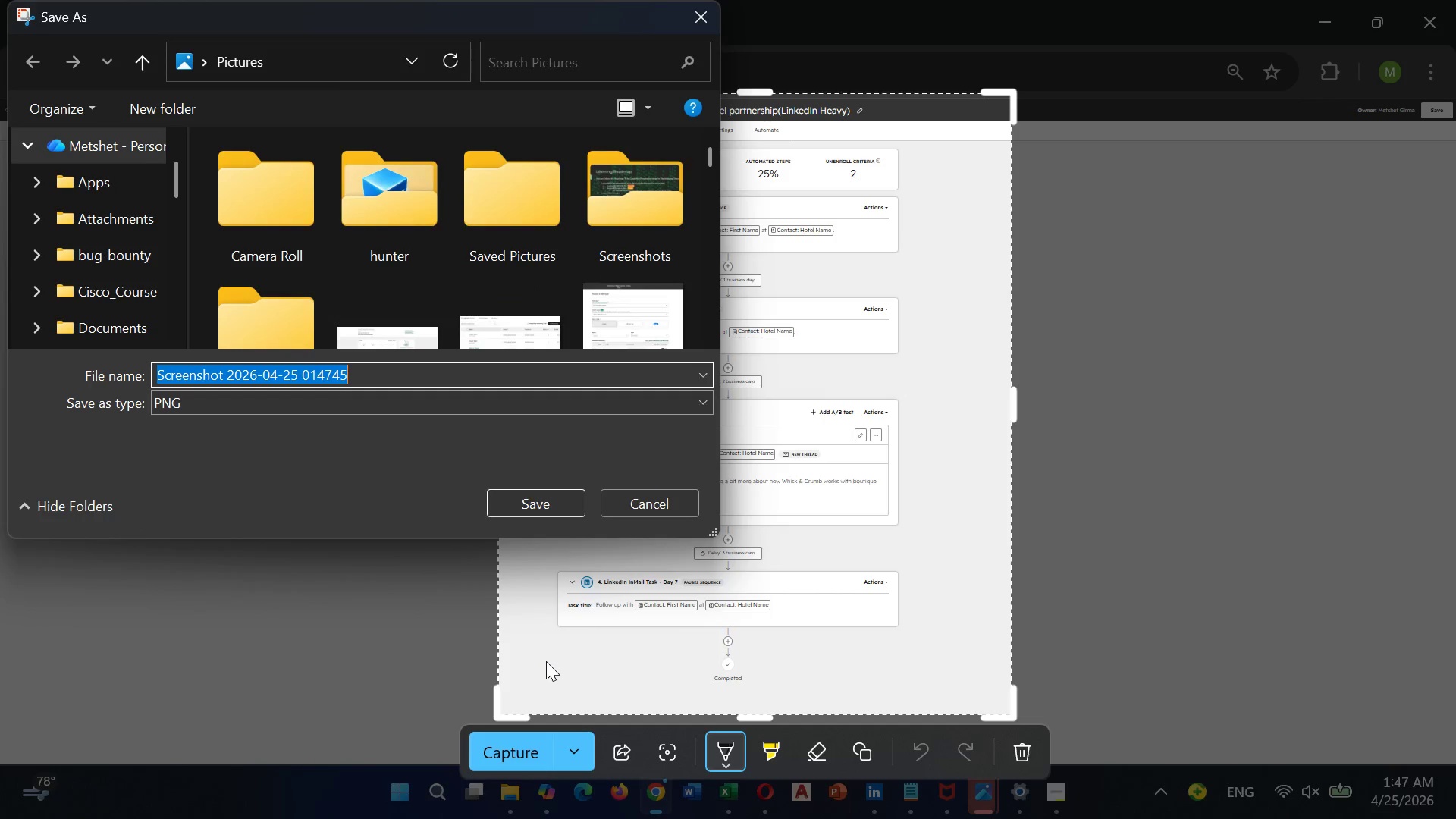 
key(Backspace)
type(LinkdIn heavy sequence overview)
 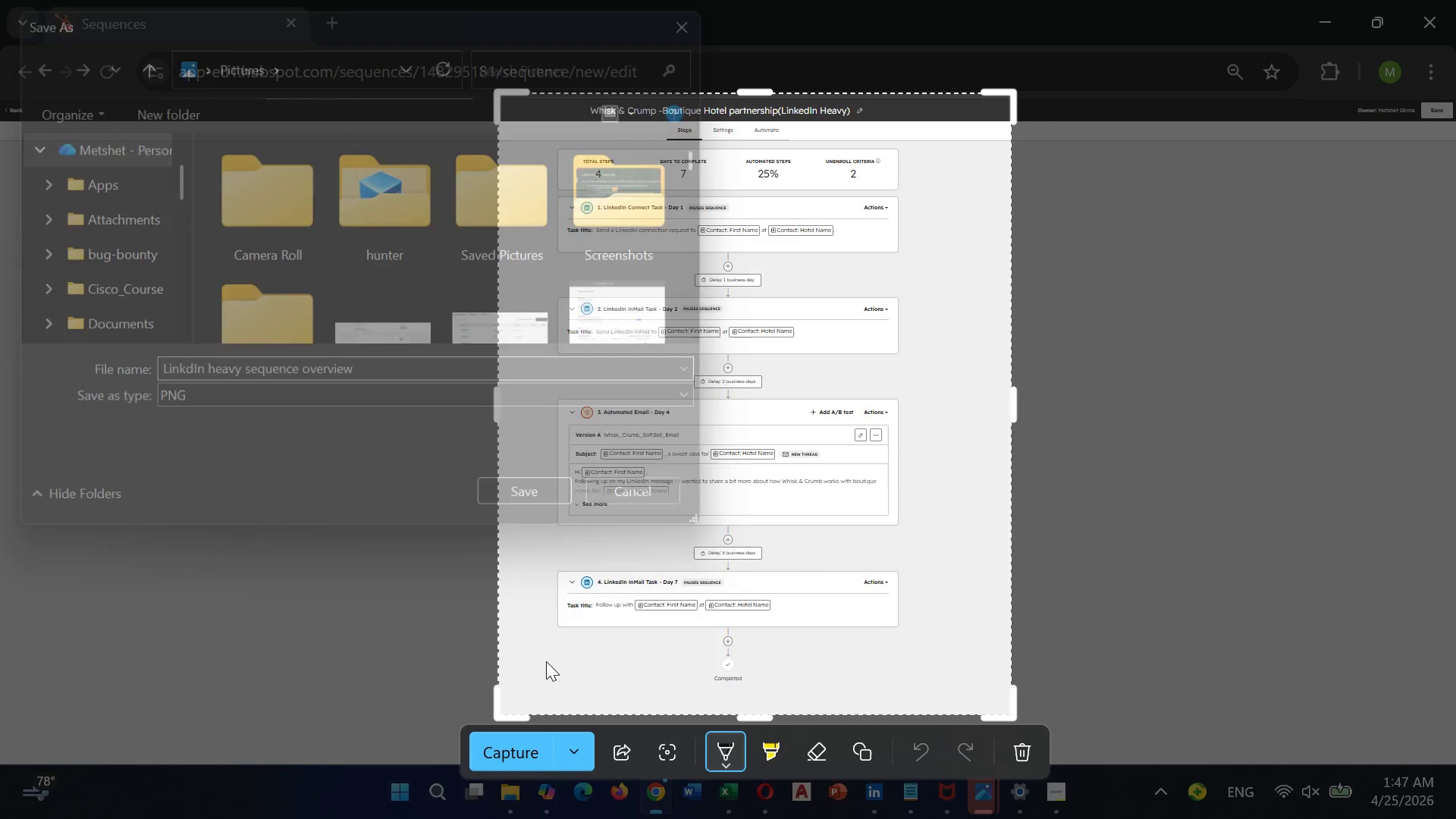 
key(Enter)
 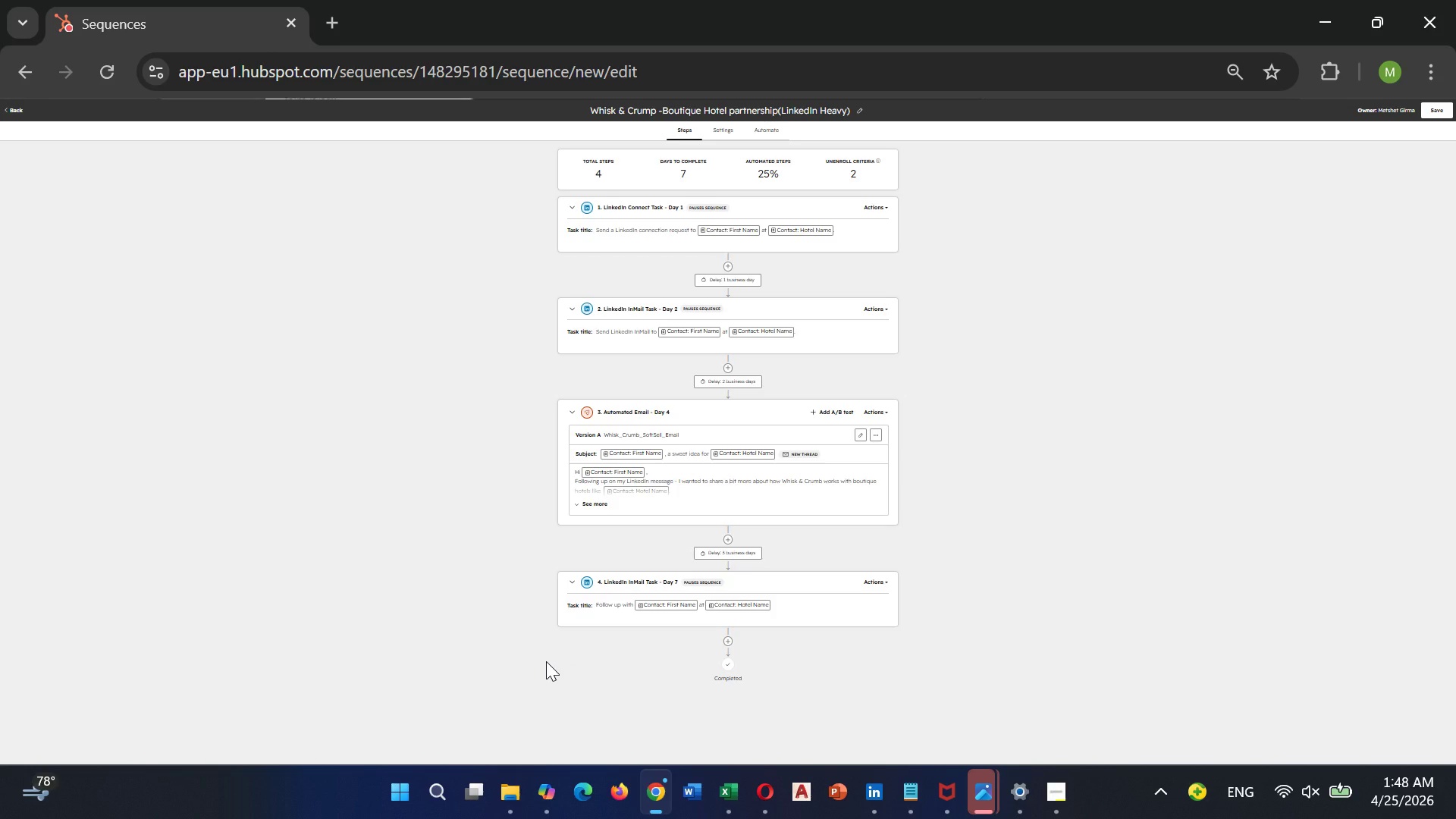 
wait(7.45)
 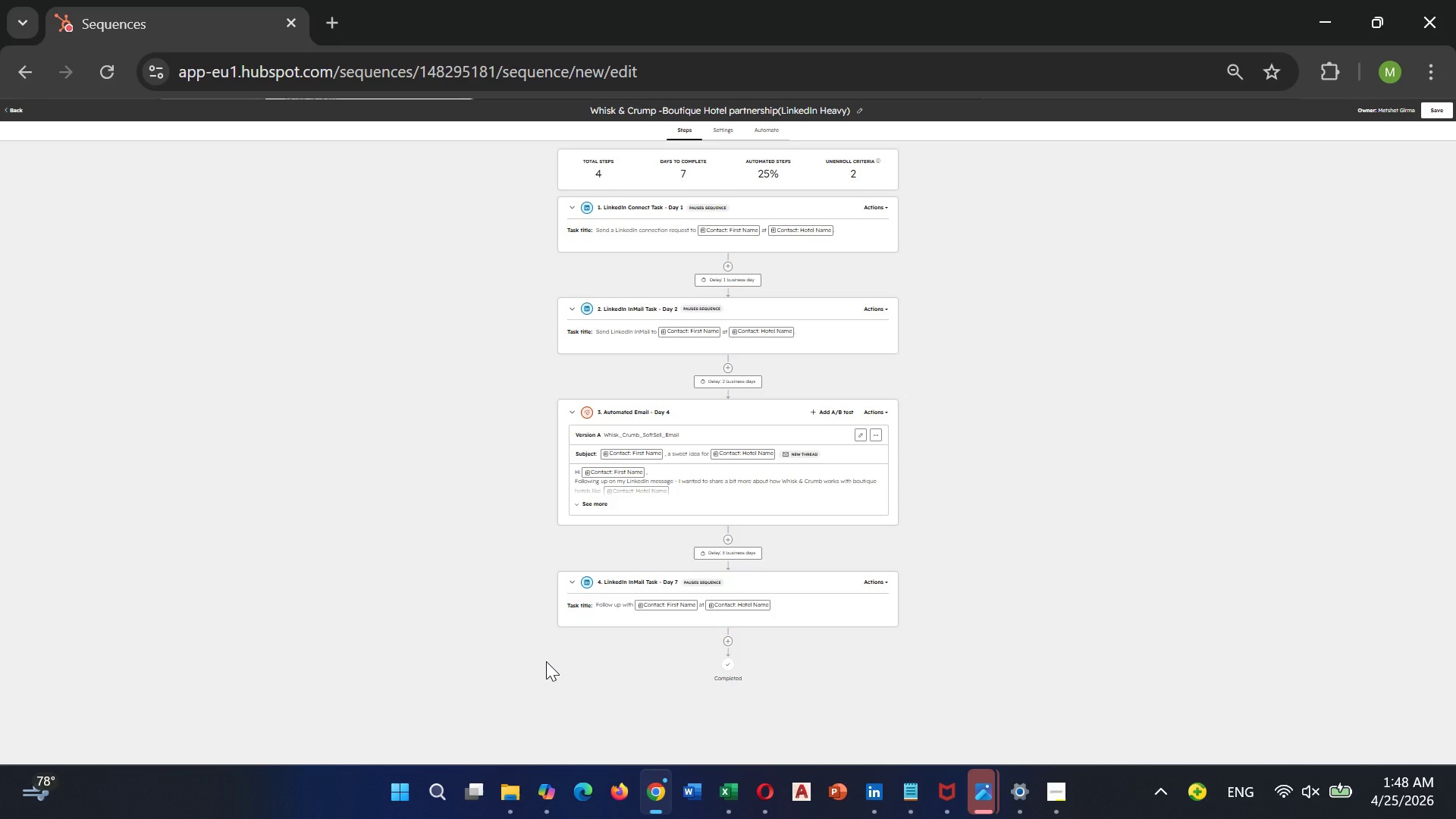 
key(Control+Equal)
 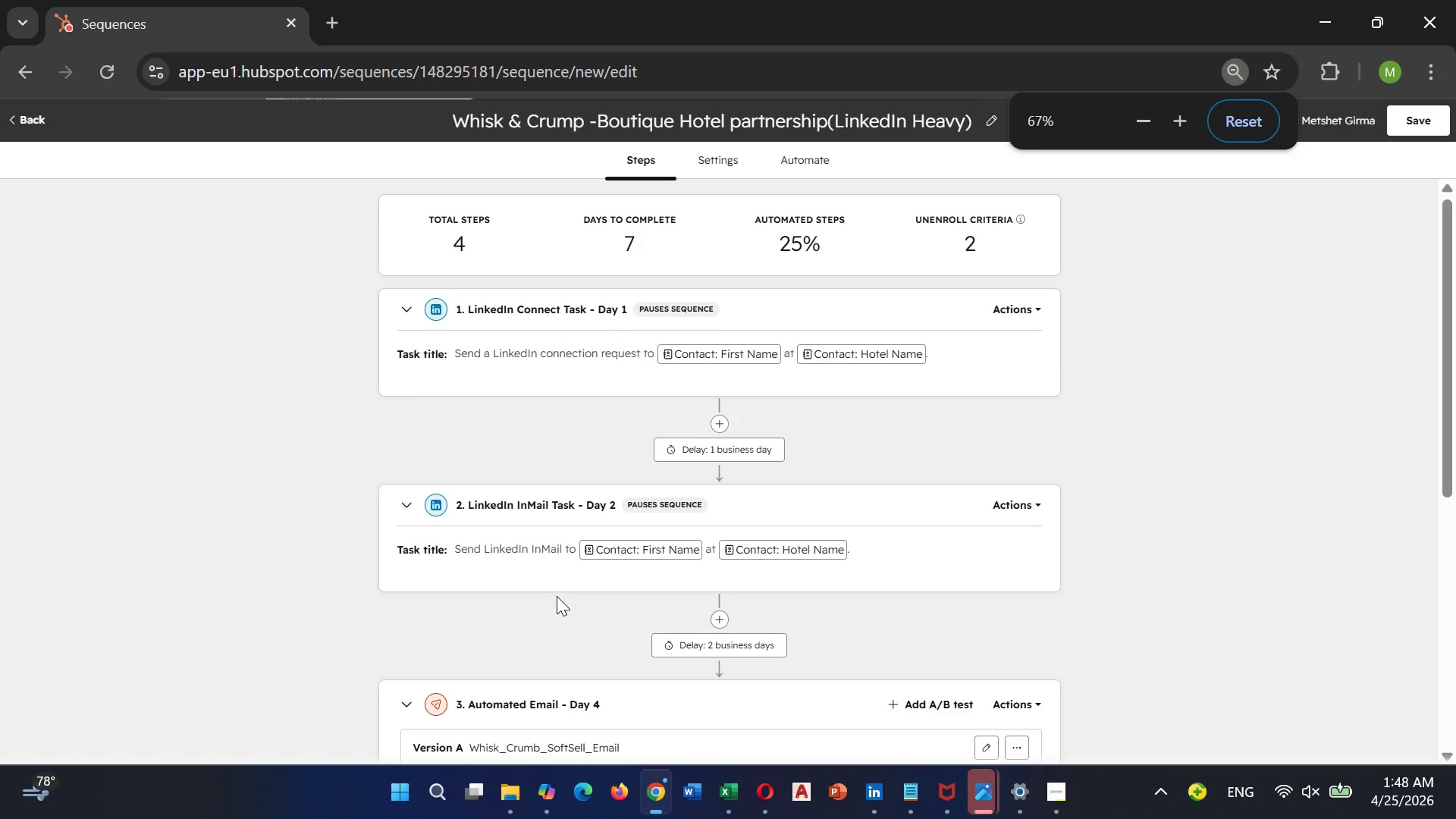 
key(Control+Equal)
 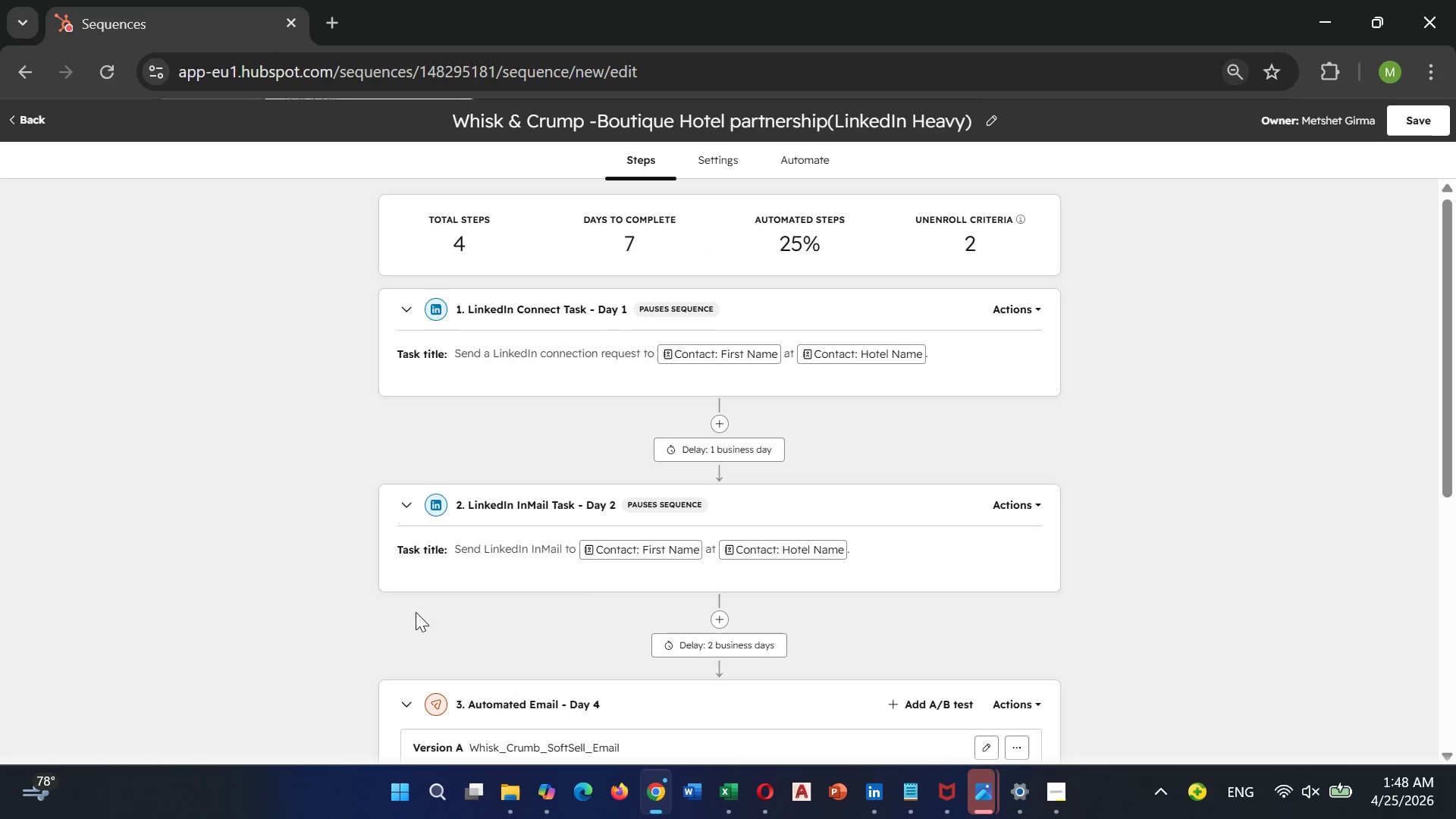 
scroll: coordinate [416, 612], scroll_direction: down, amount: 1.0
 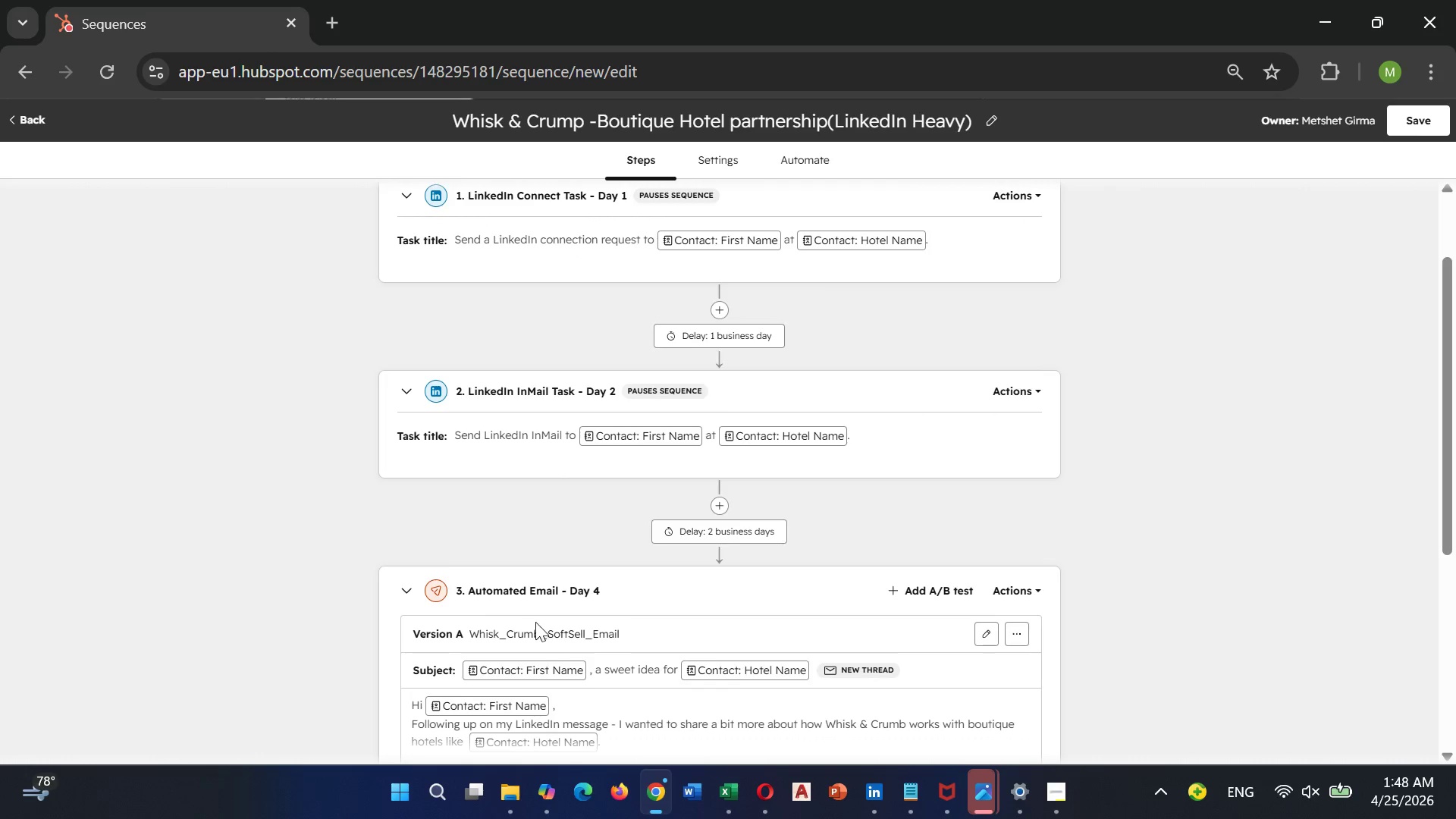 
wait(5.54)
 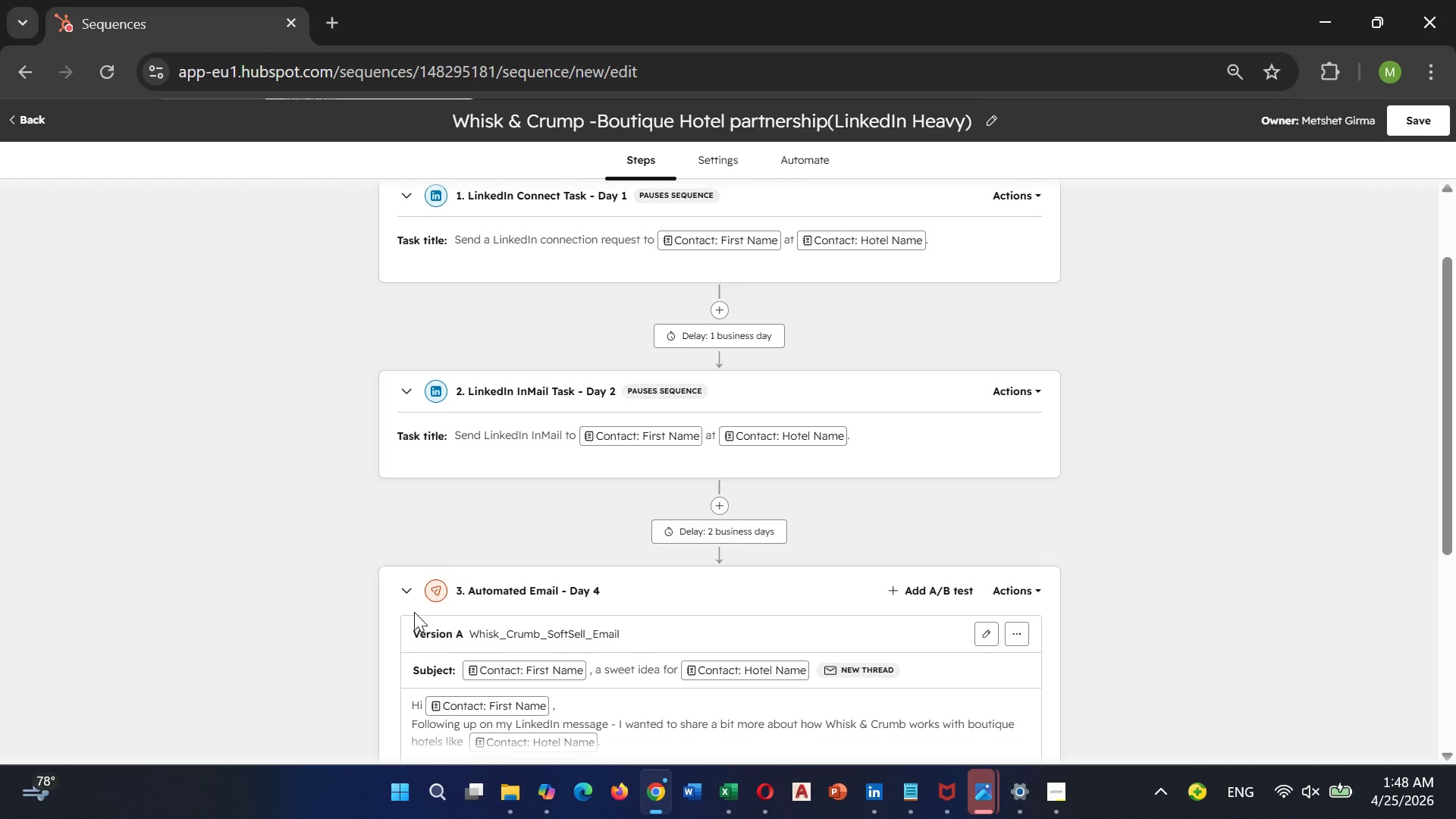 
left_click([591, 473])
 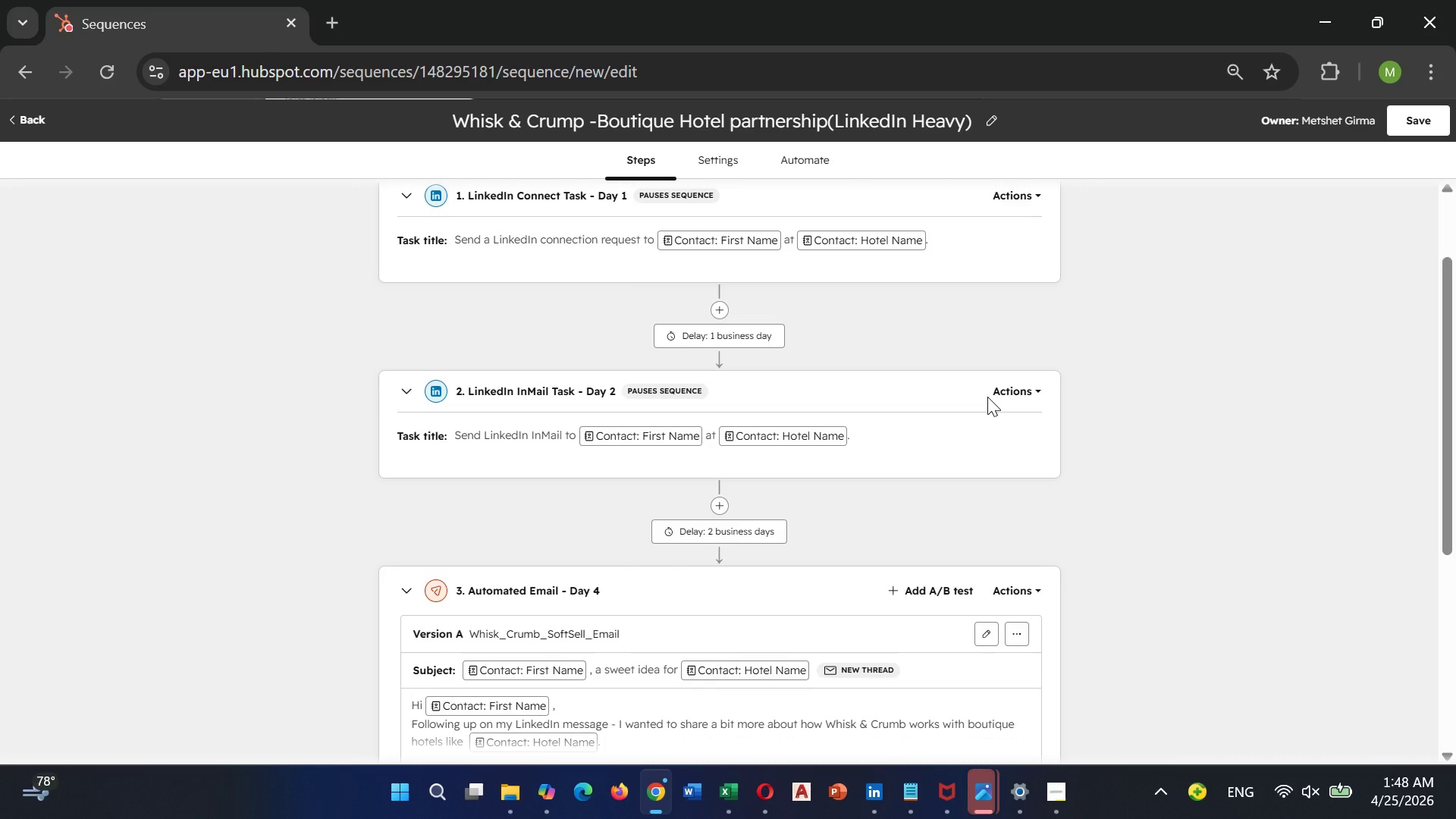 
left_click([987, 397])
 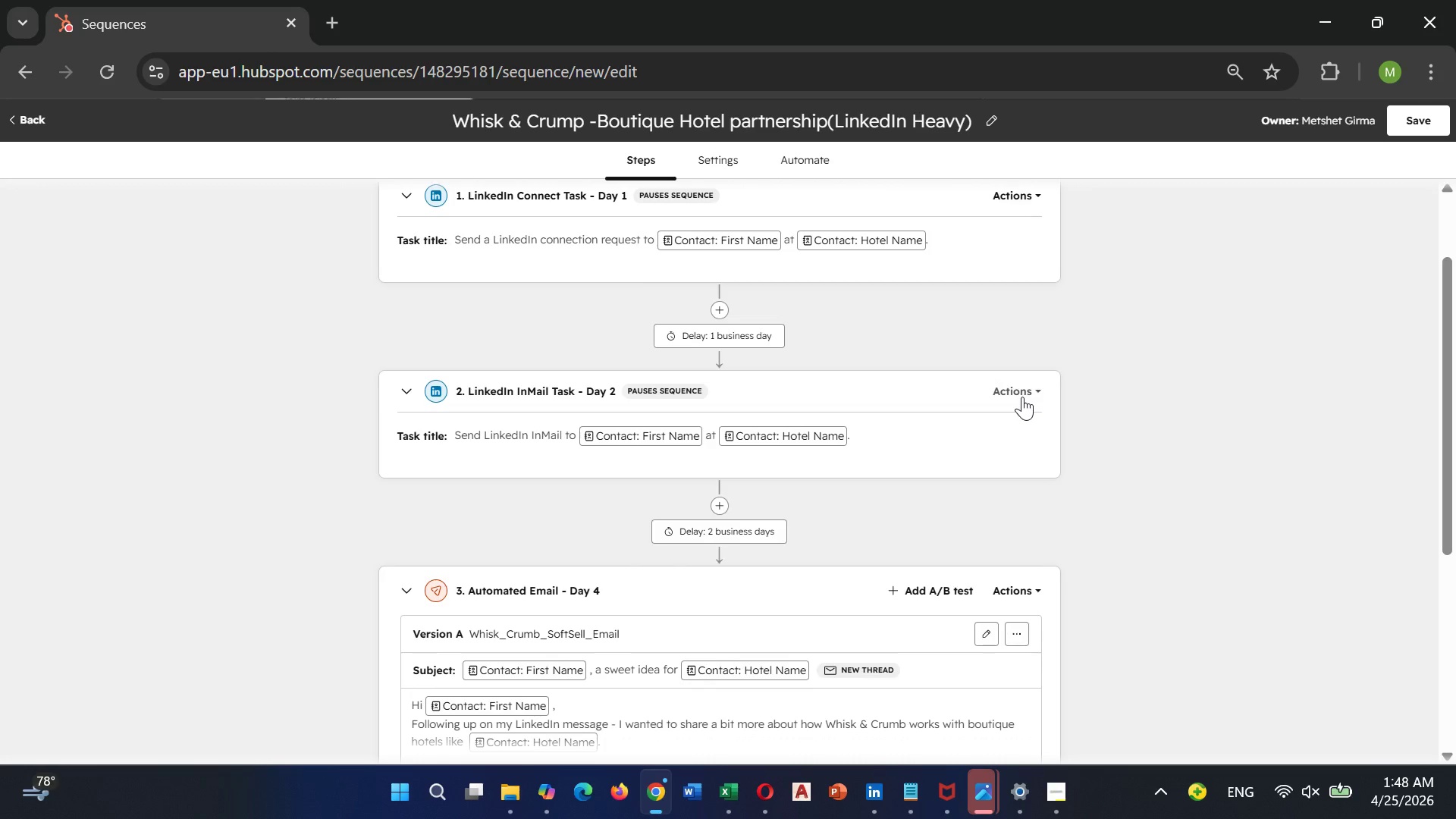 
left_click([1022, 397])
 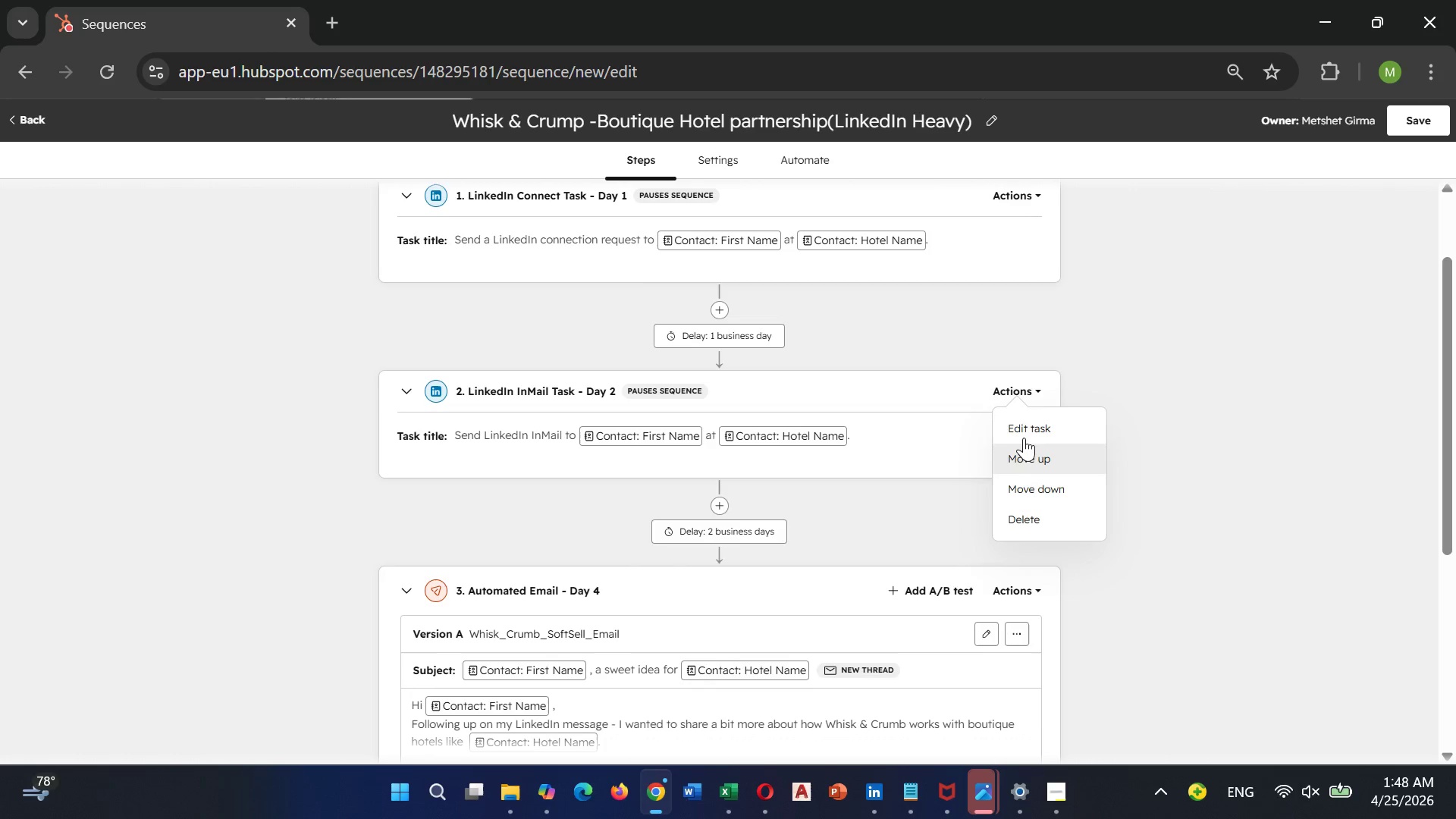 
left_click([1025, 433])
 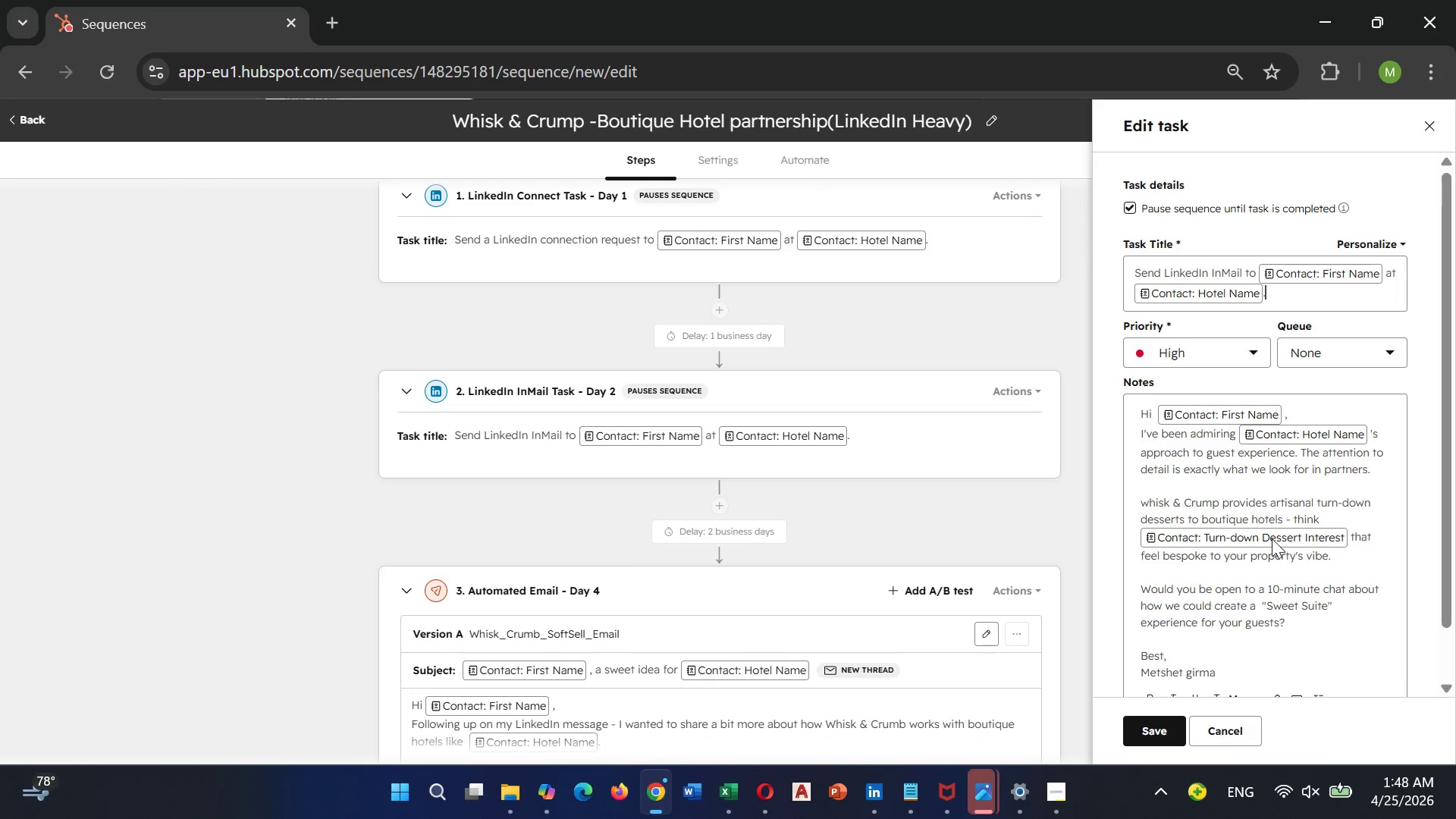 
scroll: coordinate [1269, 547], scroll_direction: down, amount: 2.0
 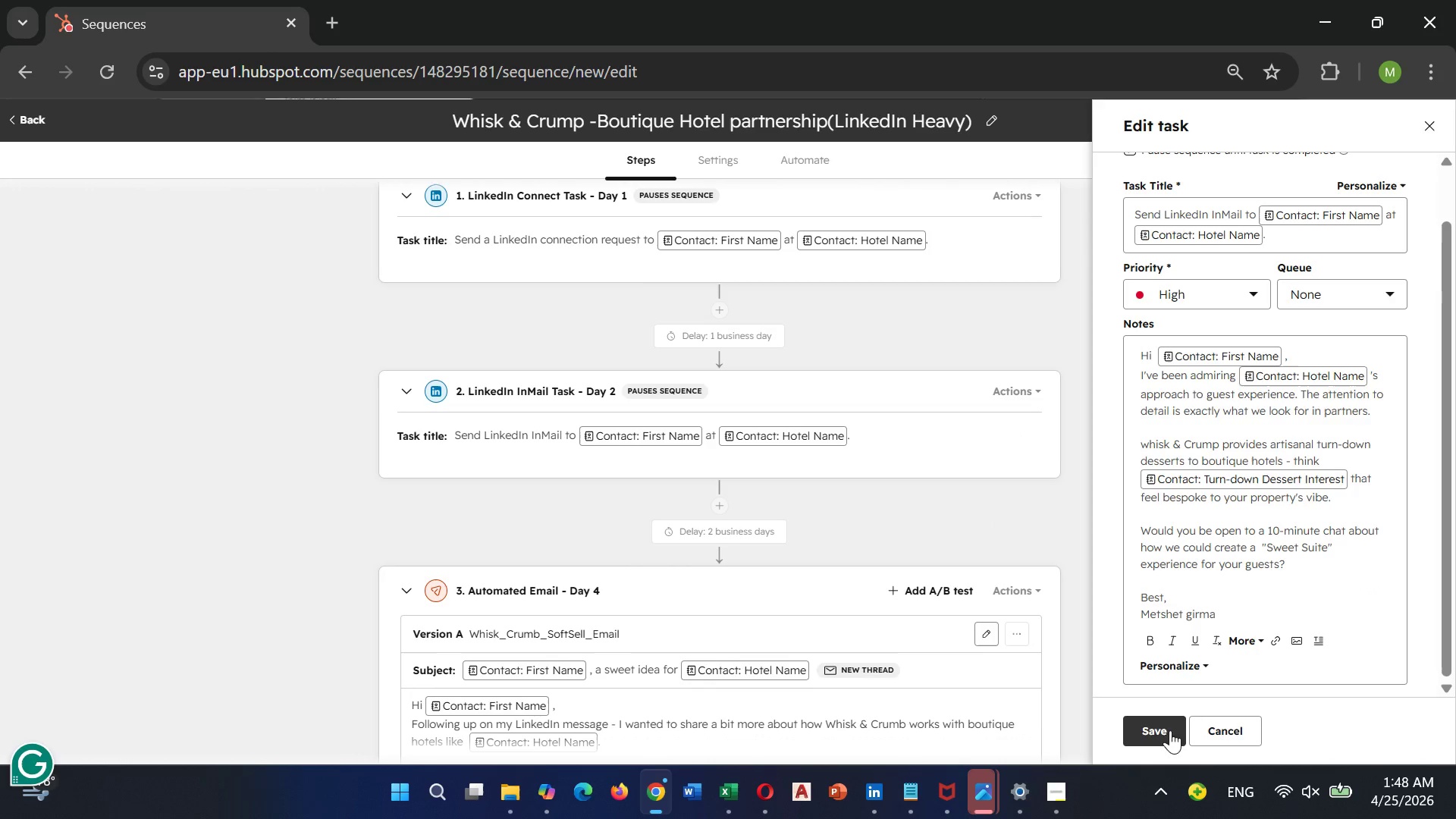 
left_click([1169, 730])
 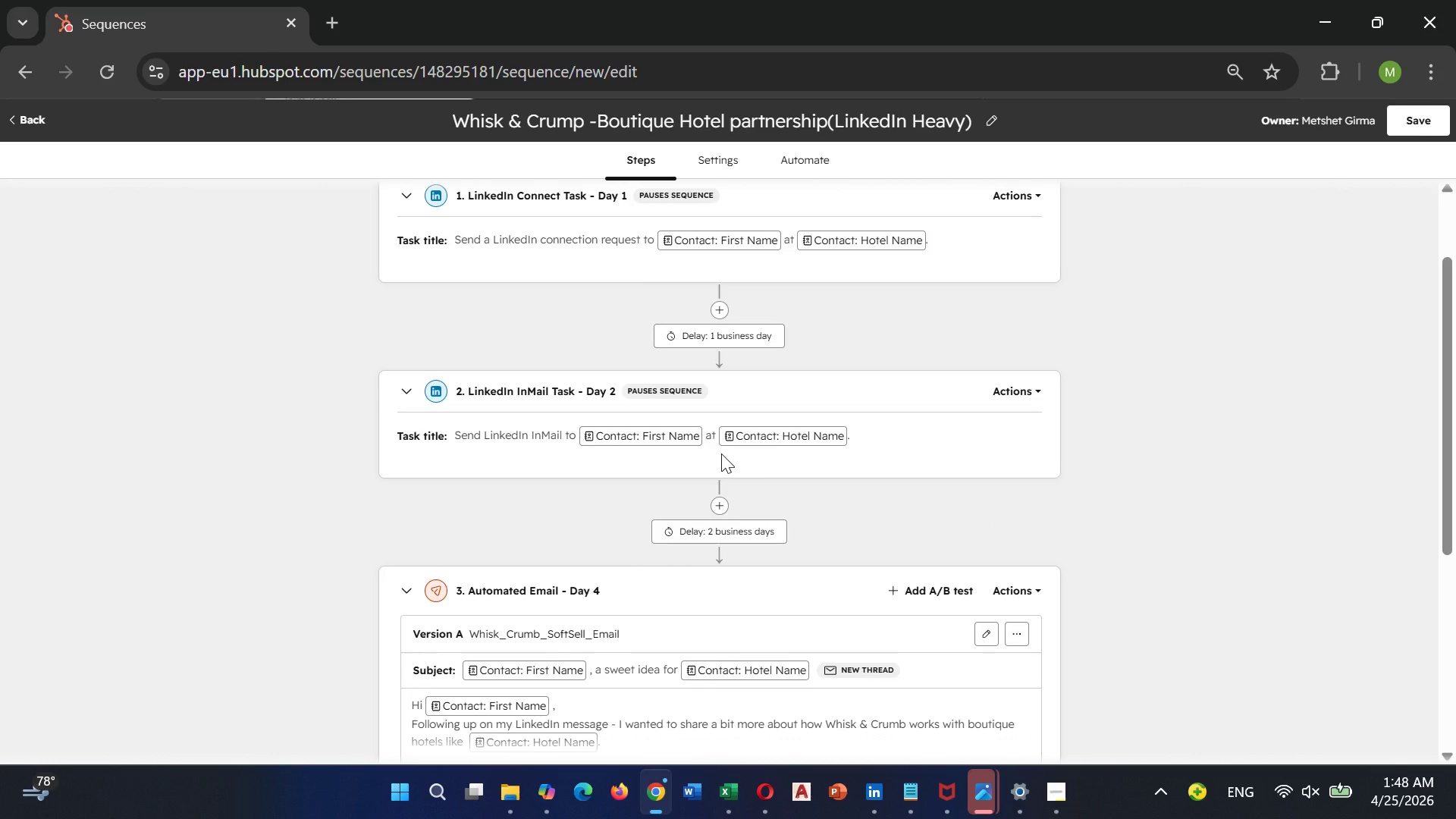 
left_click([721, 453])
 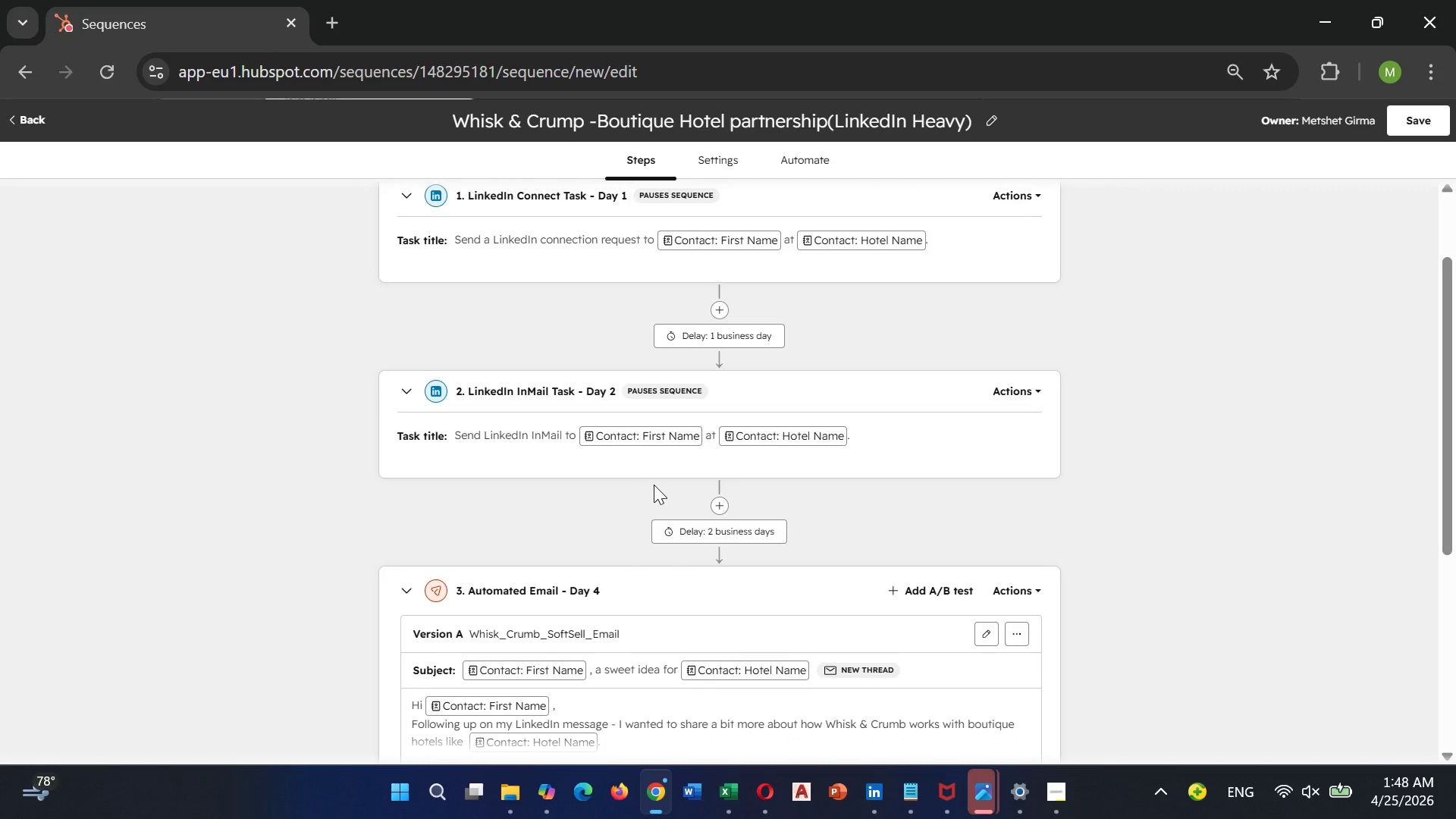 
key(PrintScreen)
 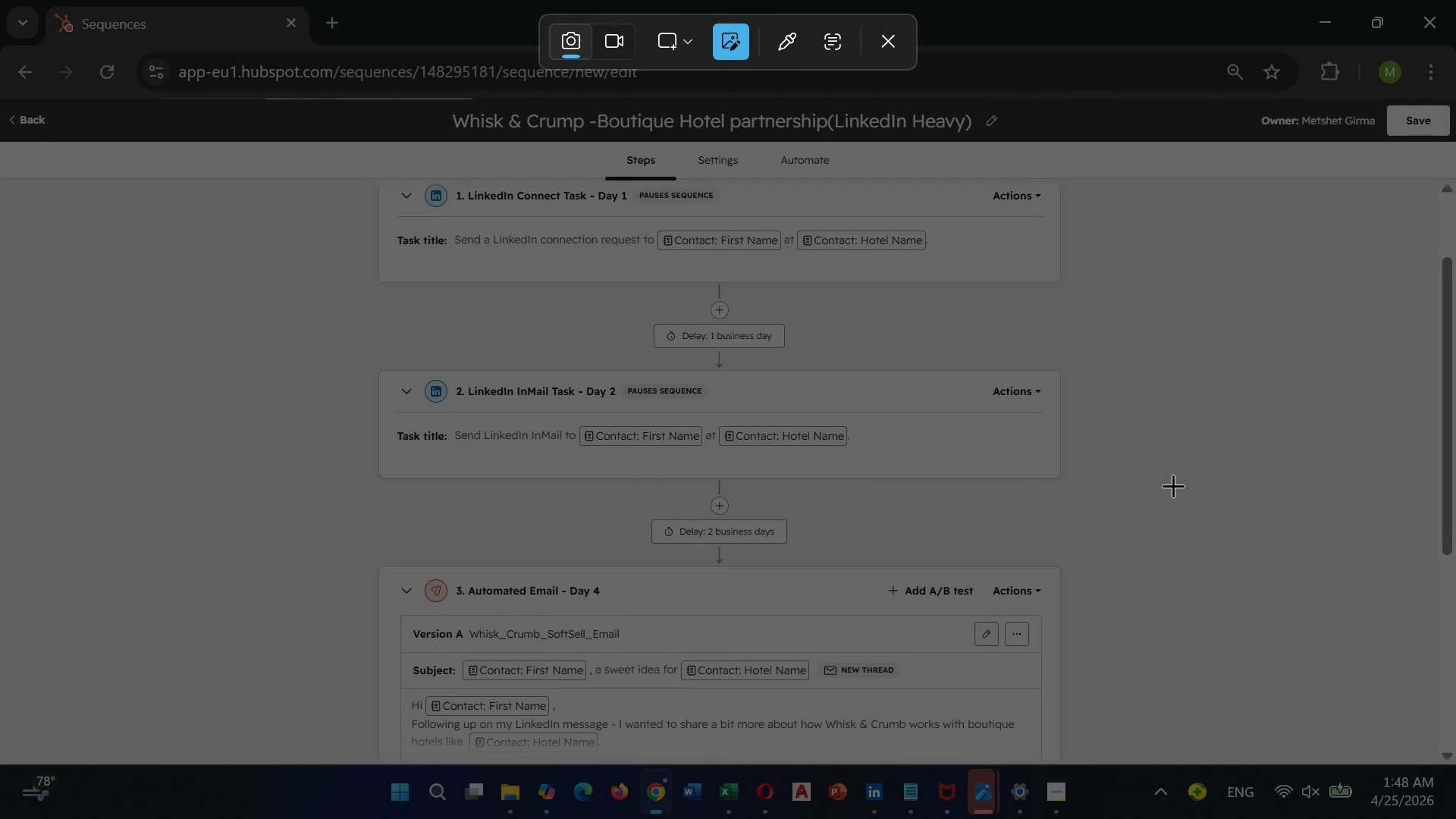 
left_click([1200, 485])
 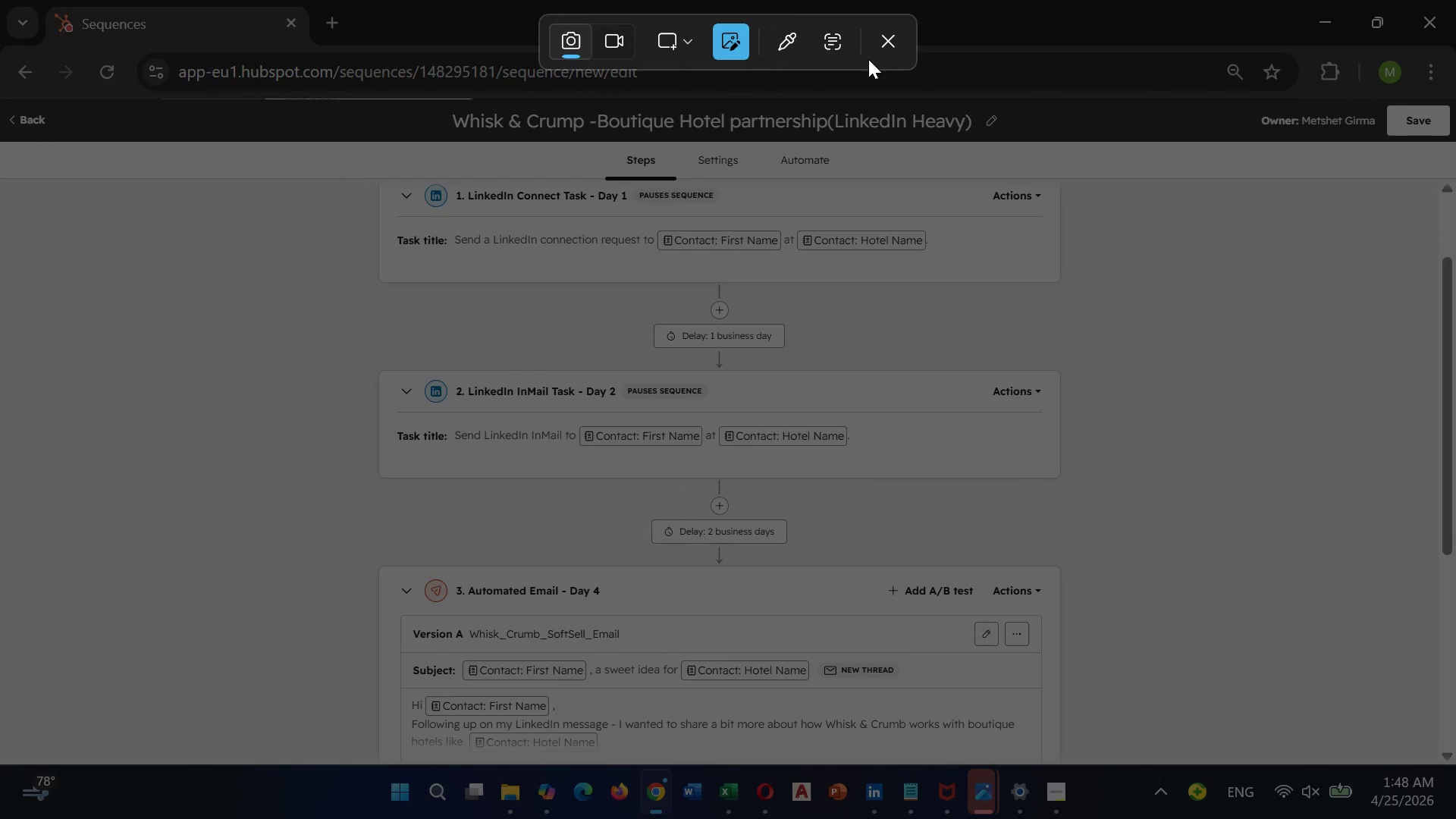 
left_click([881, 52])
 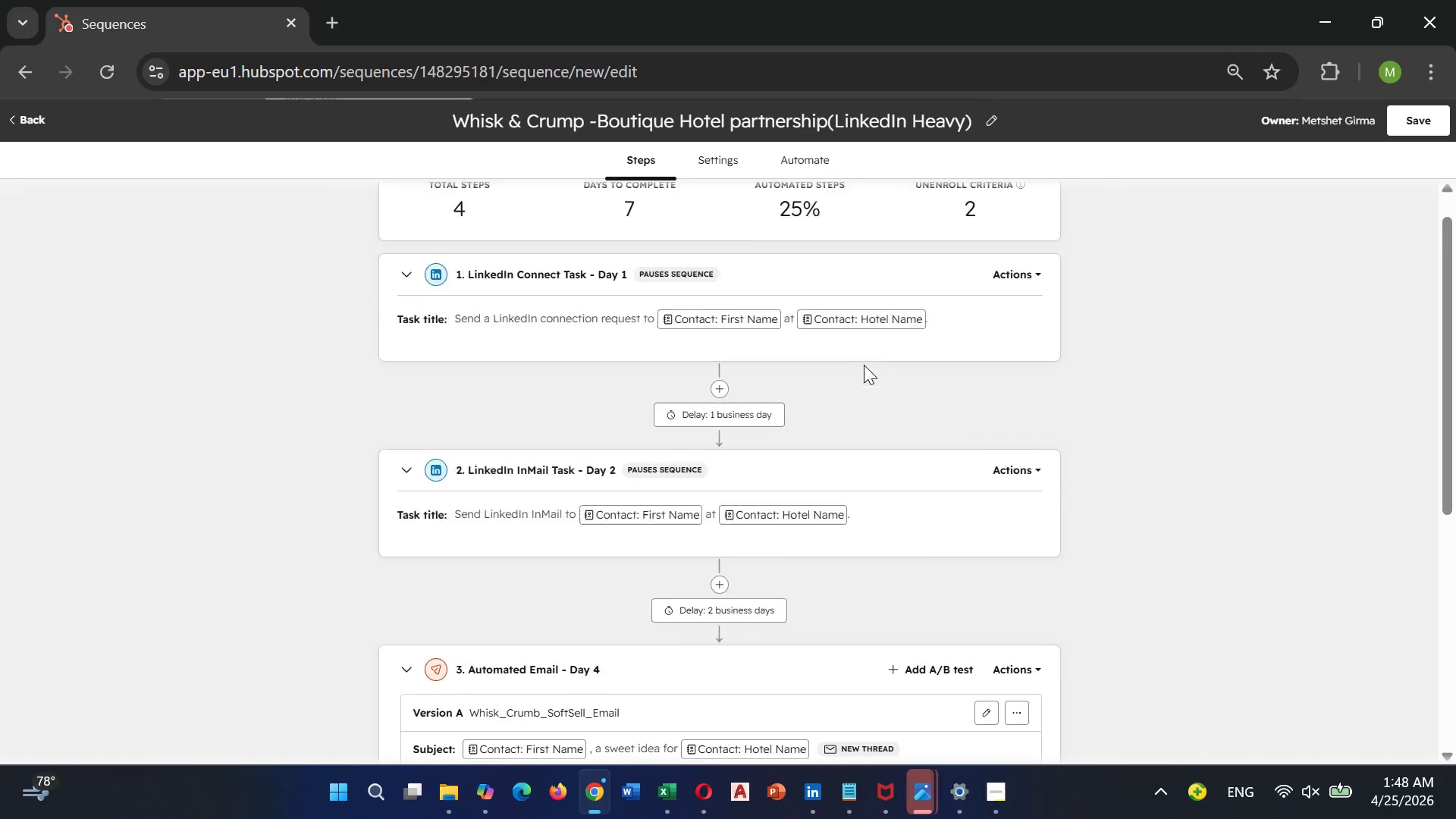 
scroll: coordinate [868, 356], scroll_direction: up, amount: 5.0
 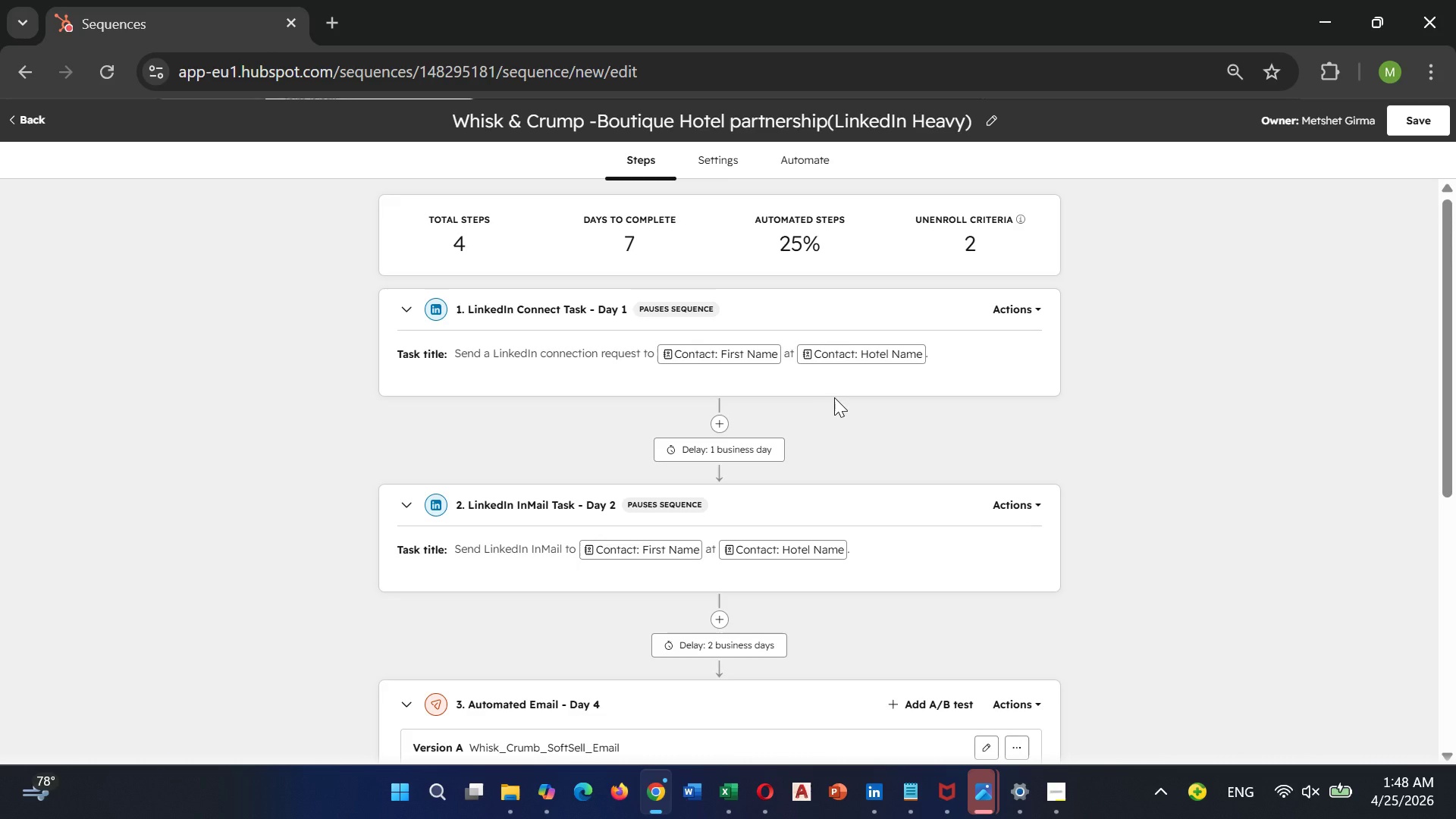 
wait(19.27)
 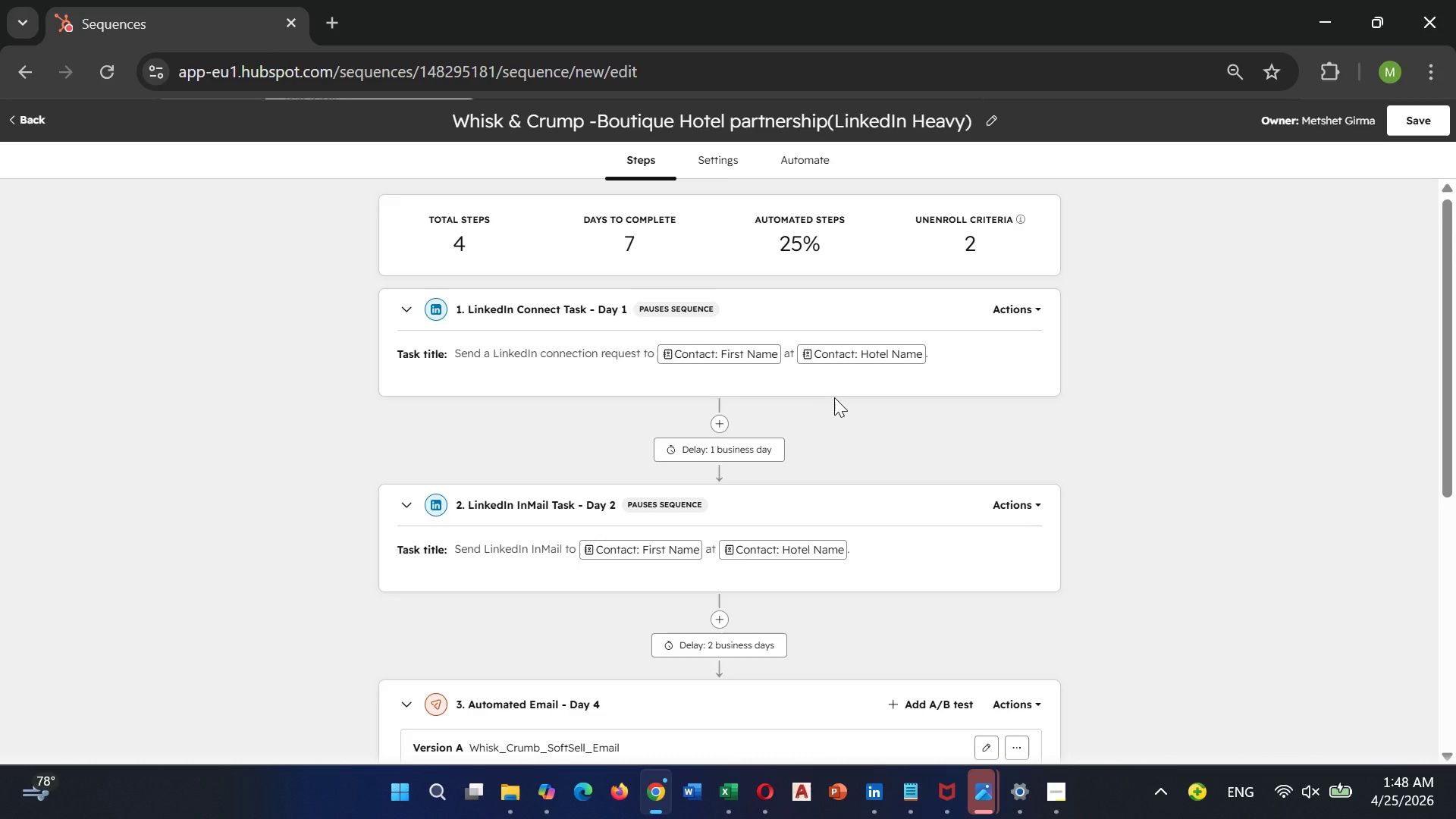 
left_click([1012, 314])
 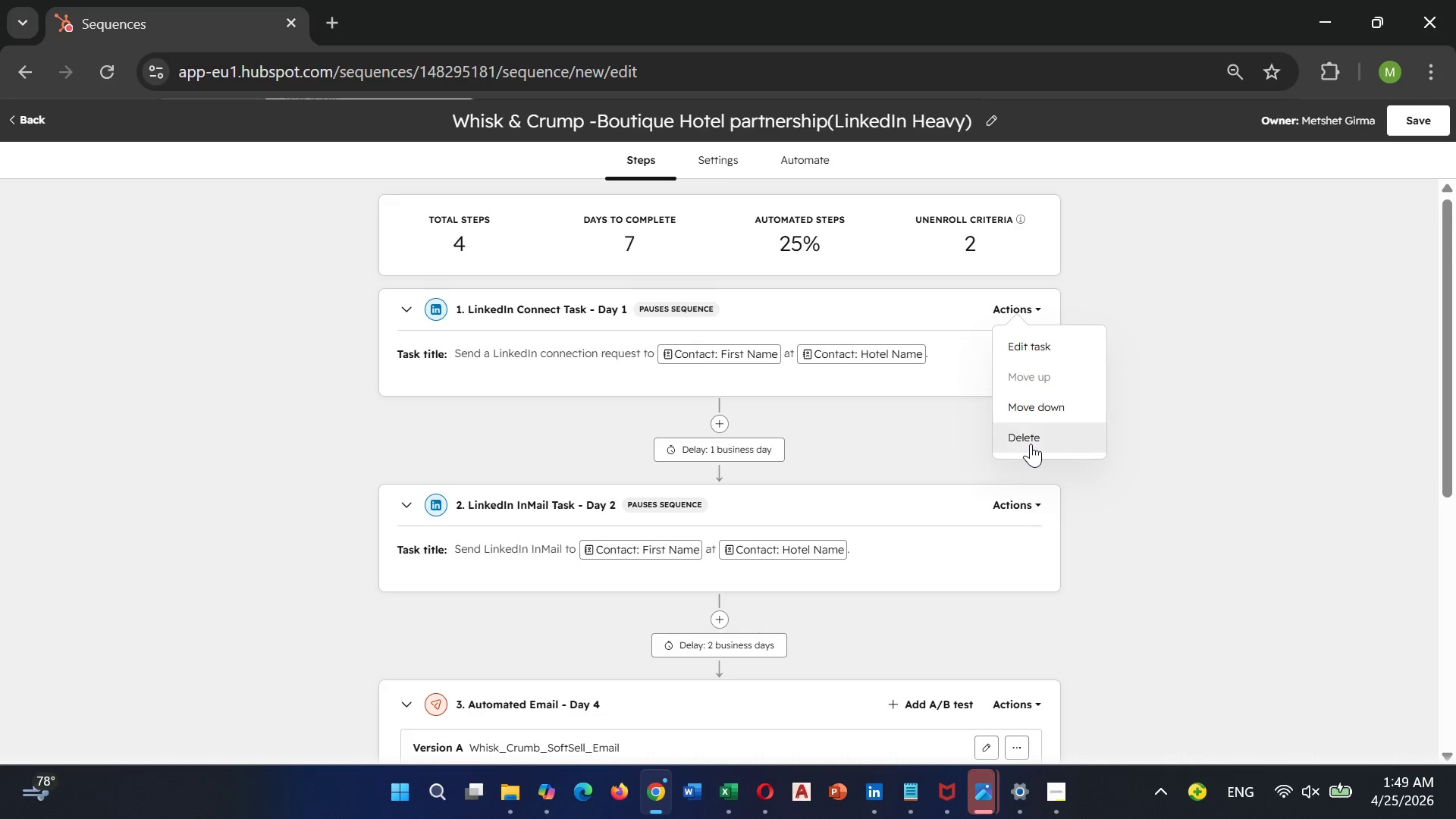 
left_click([1031, 440])
 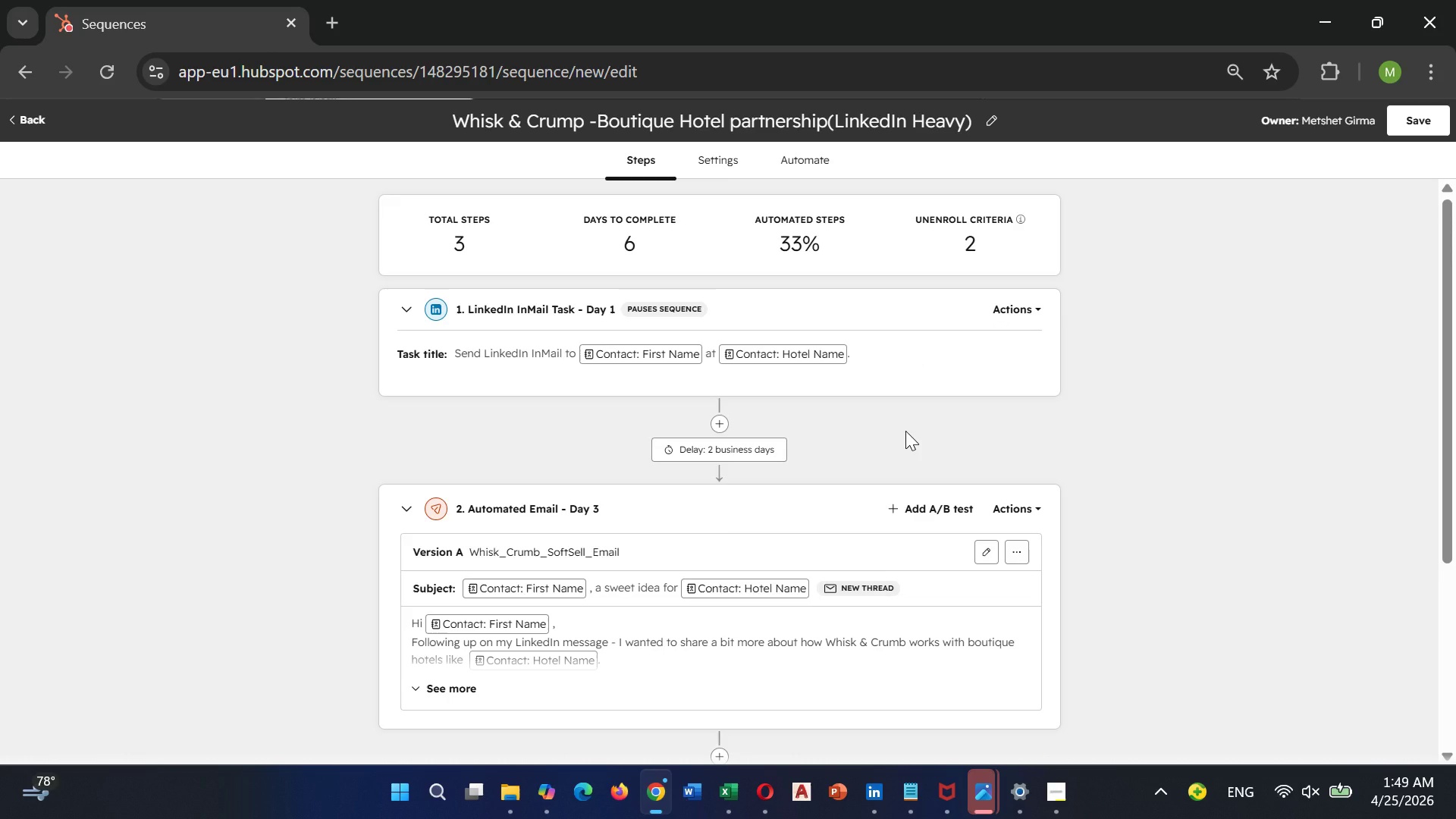 
wait(6.78)
 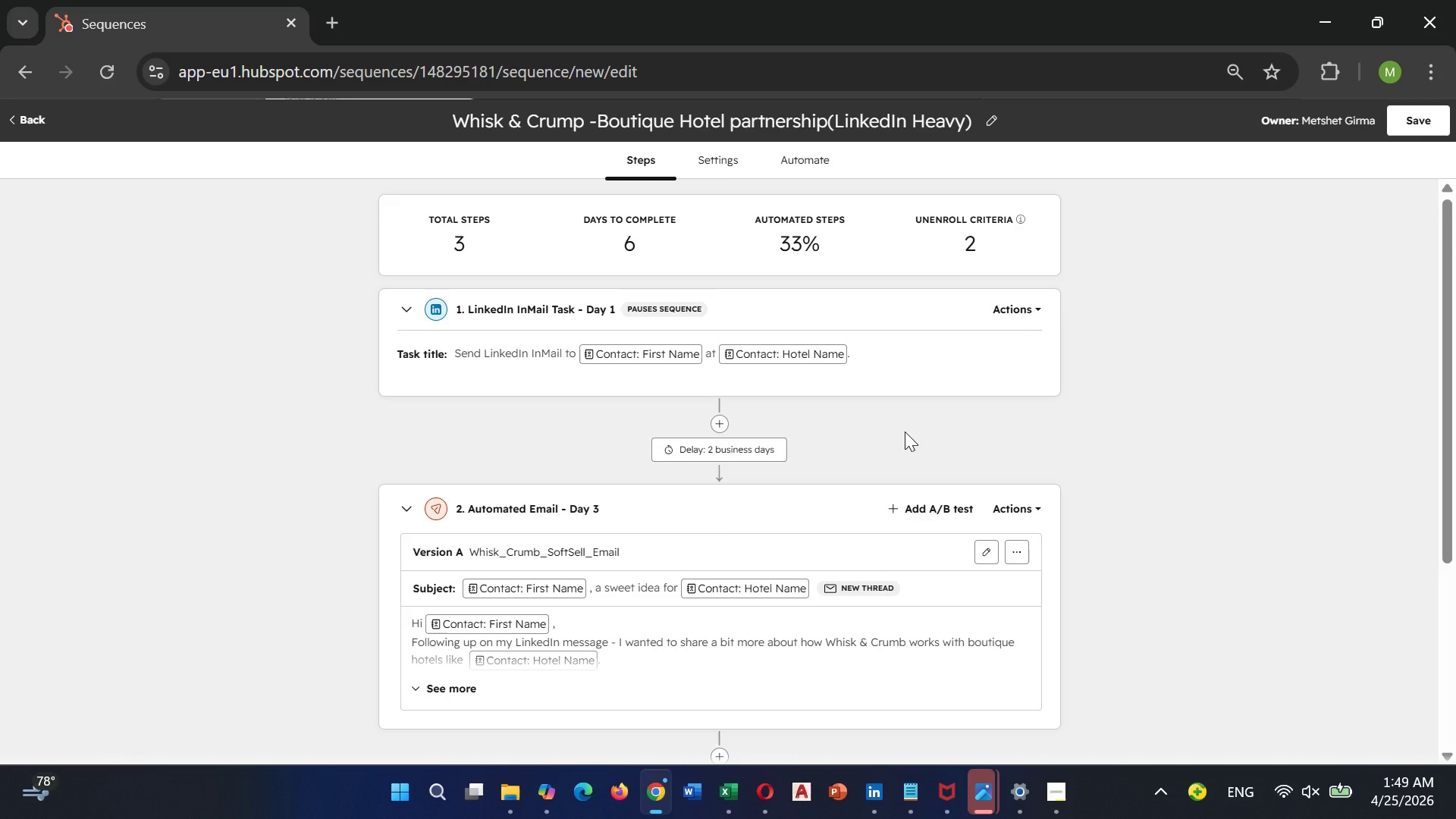 
key(Control+Equal)
 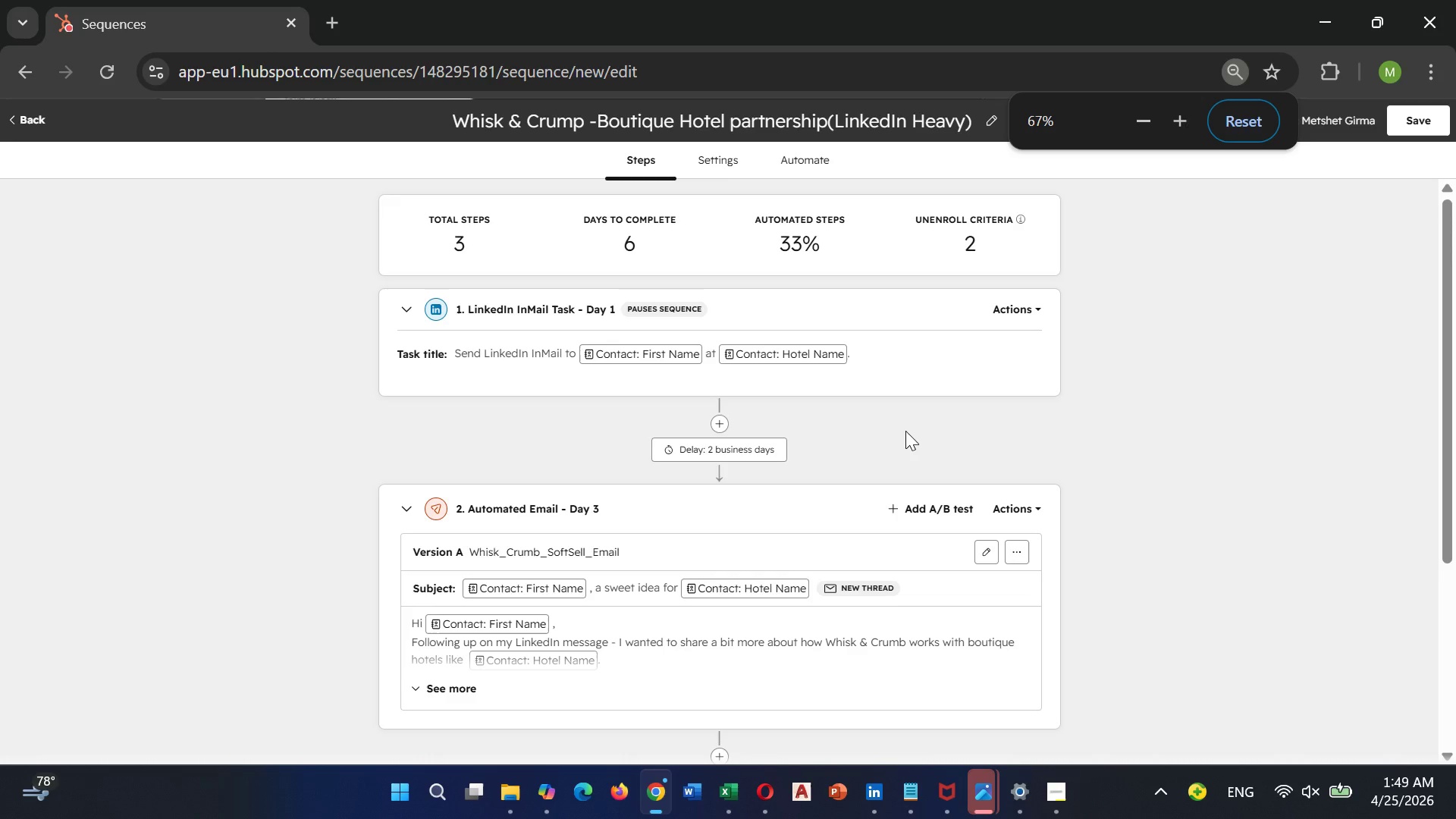 
key(Control+Minus)
 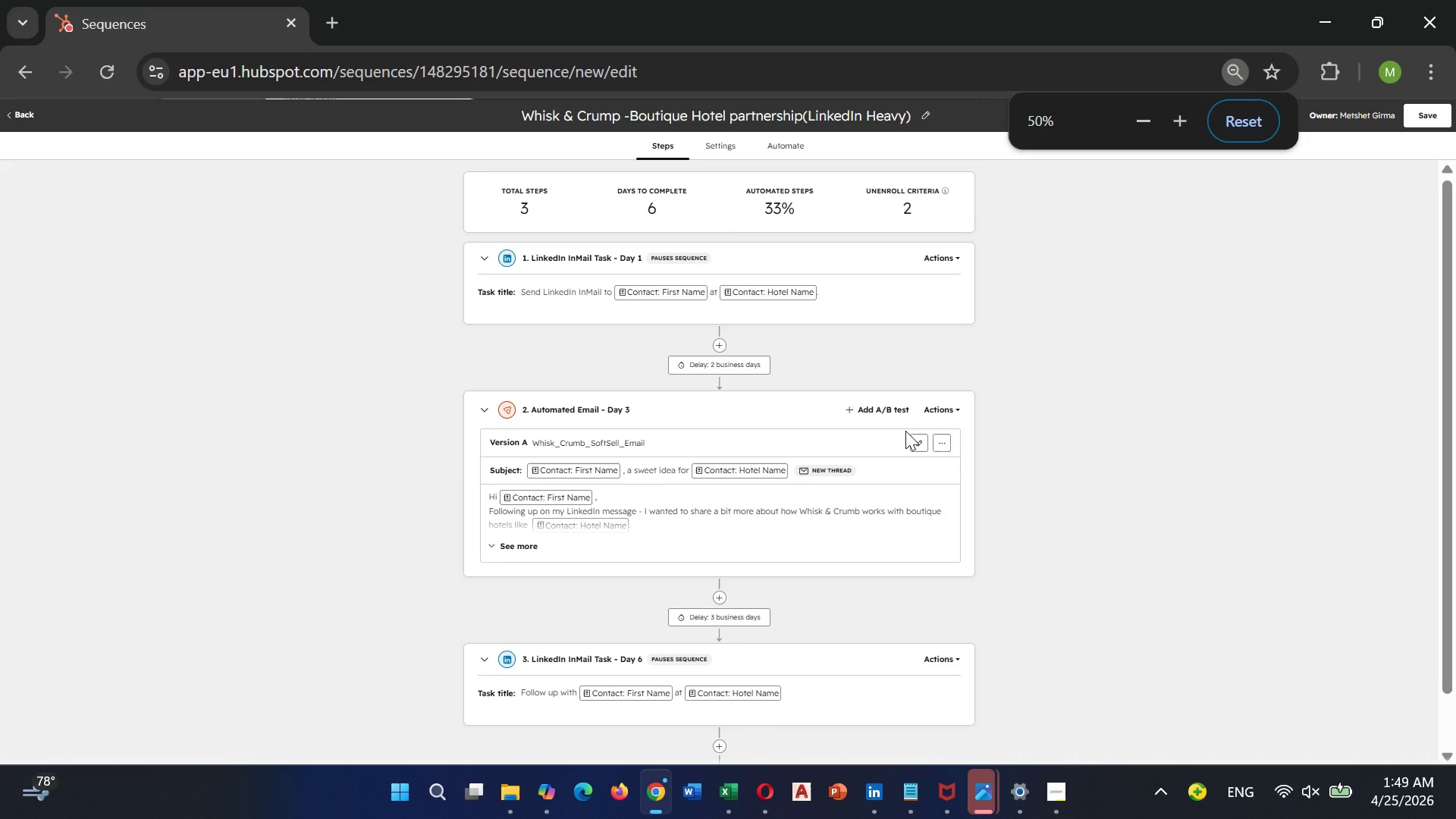 
key(Control+Minus)
 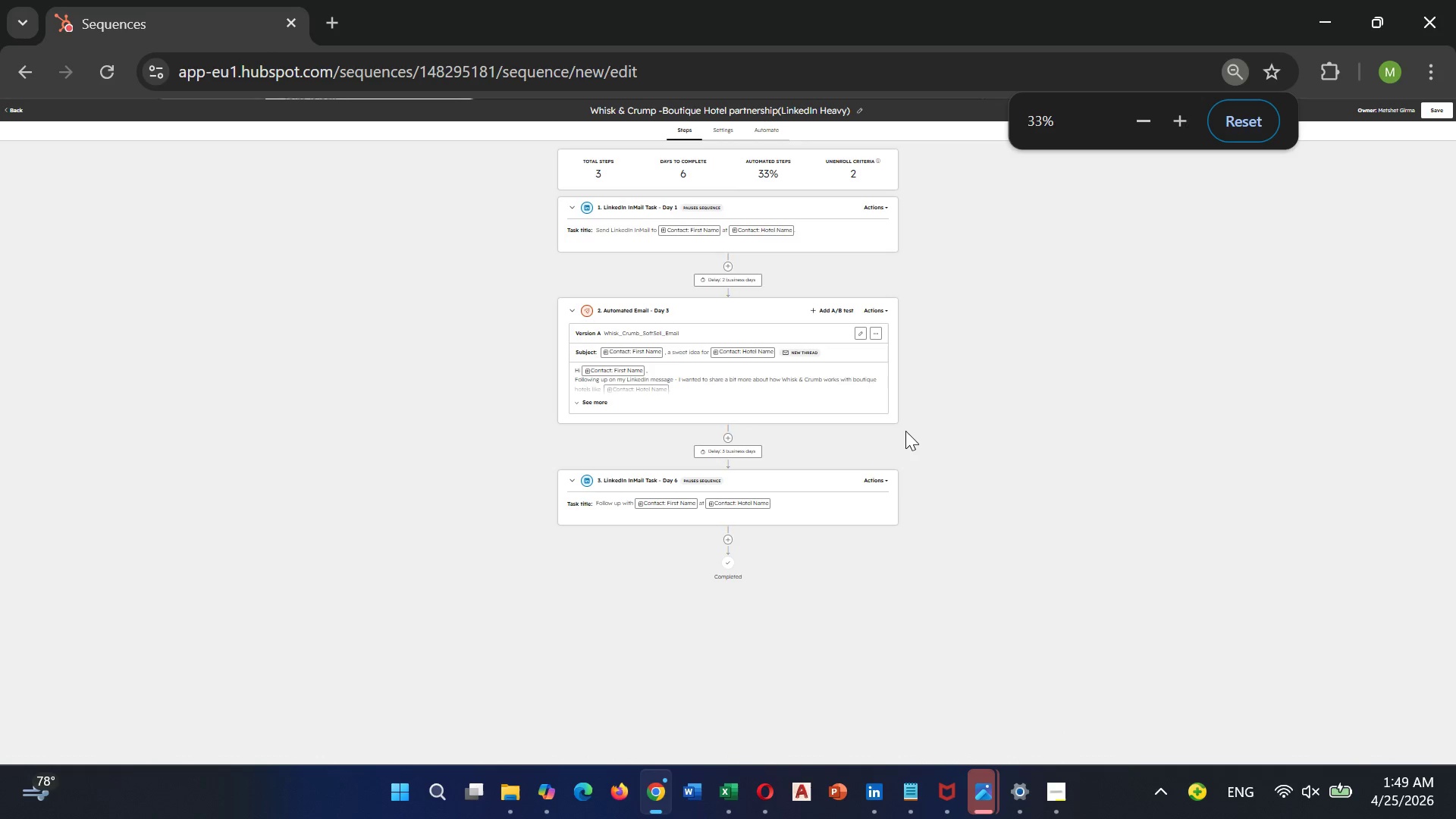 
key(Control+Minus)
 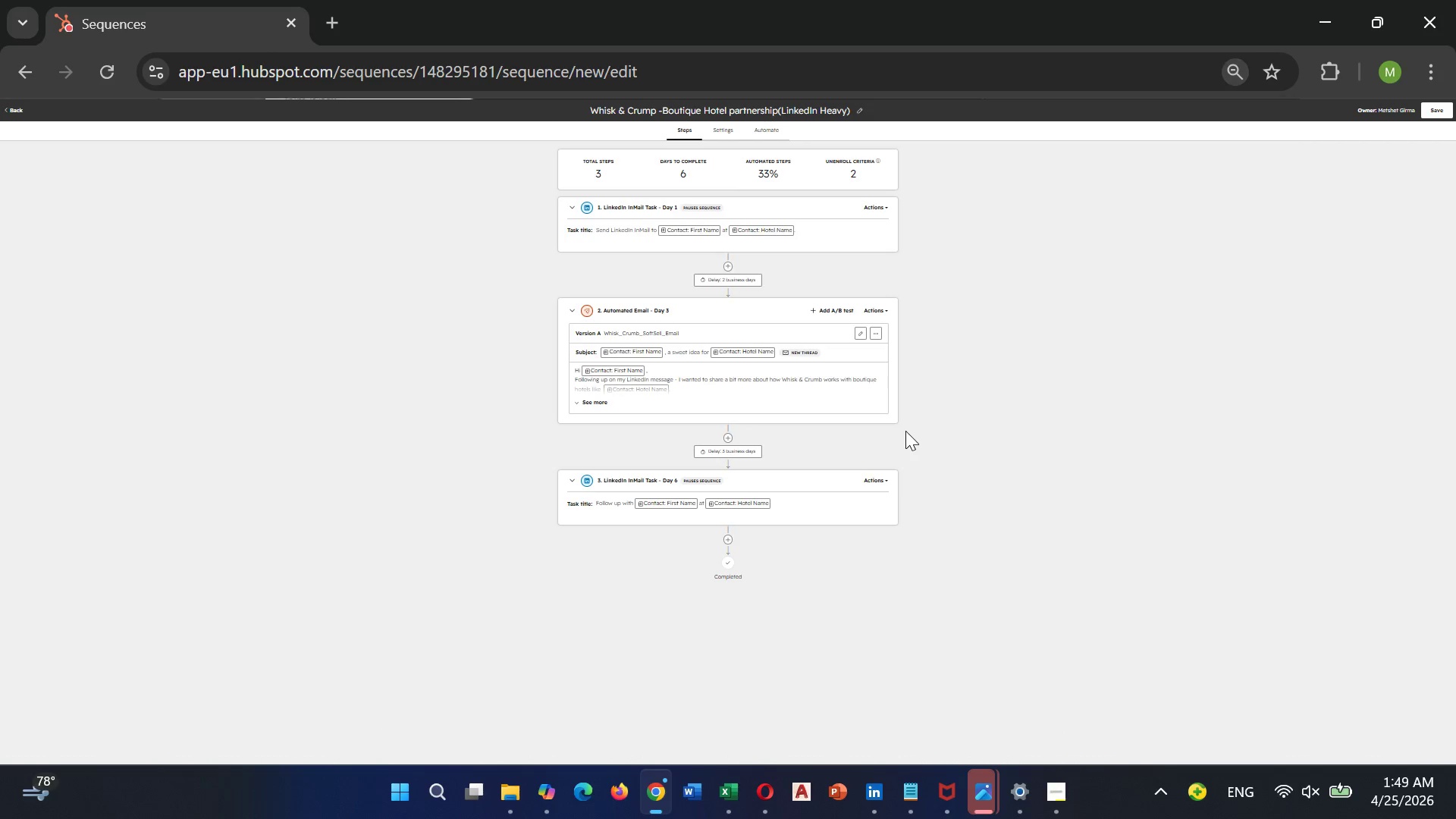 
key(Control+Equal)
 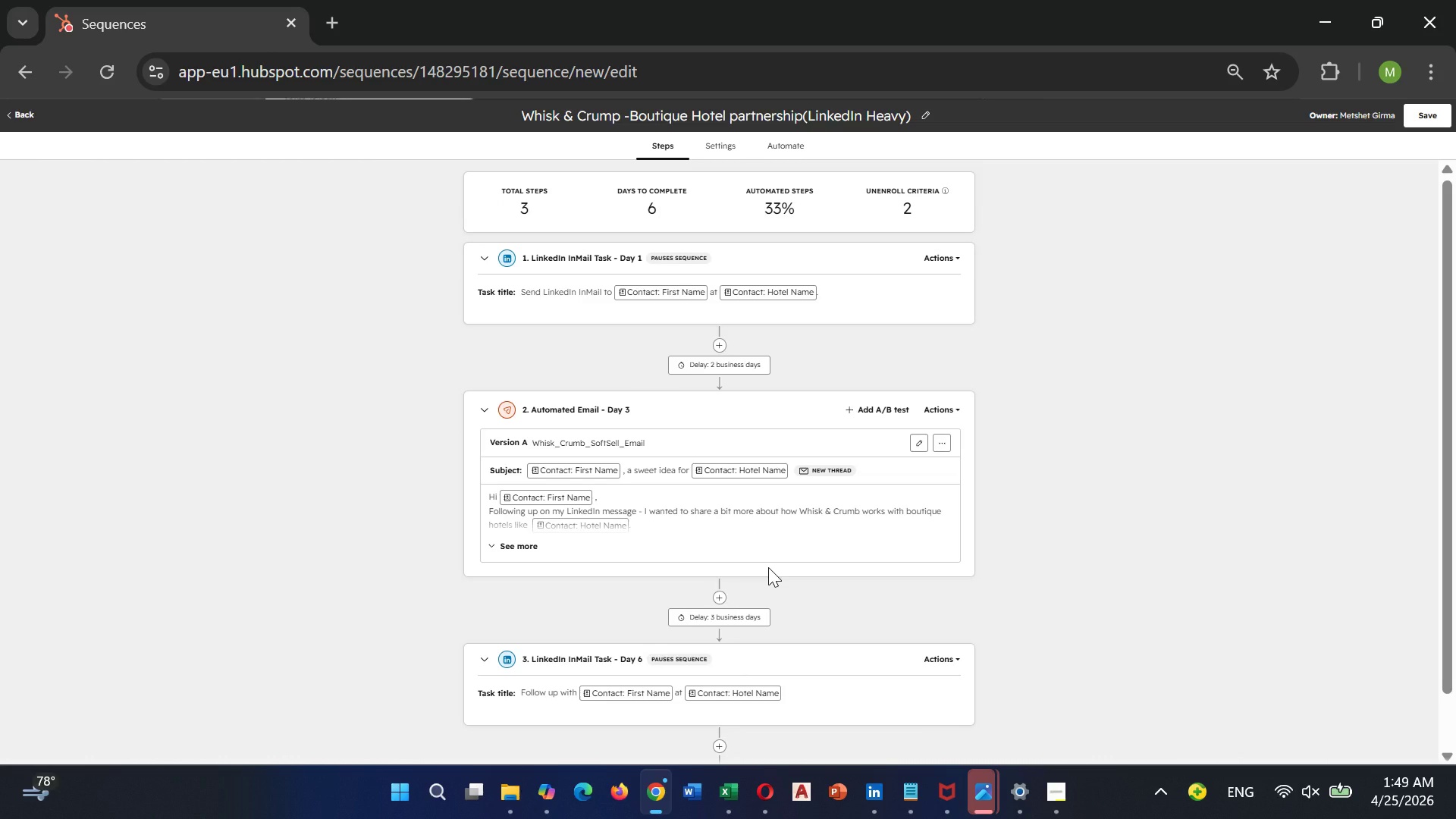 
wait(44.59)
 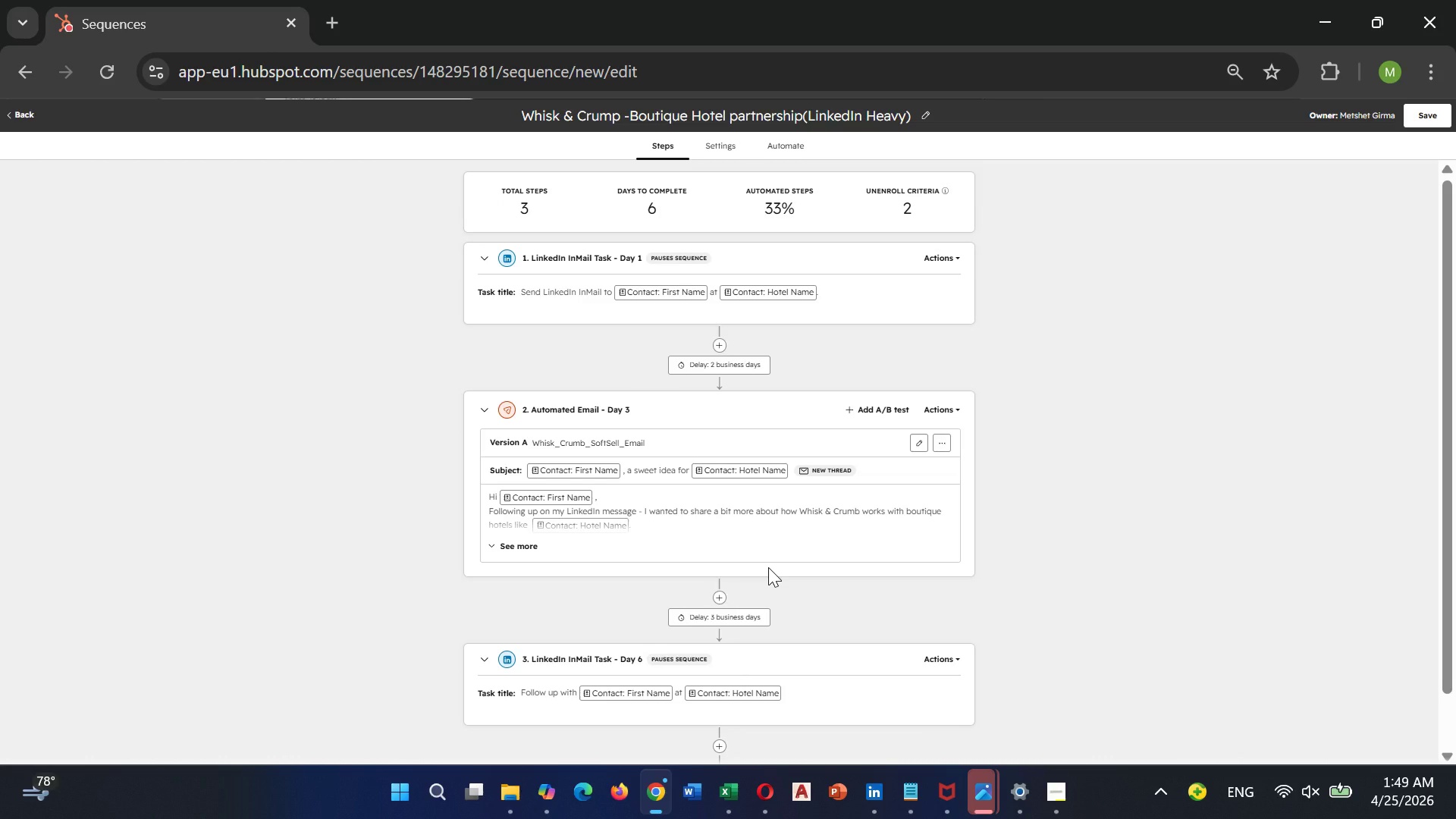 
left_click([796, 699])
 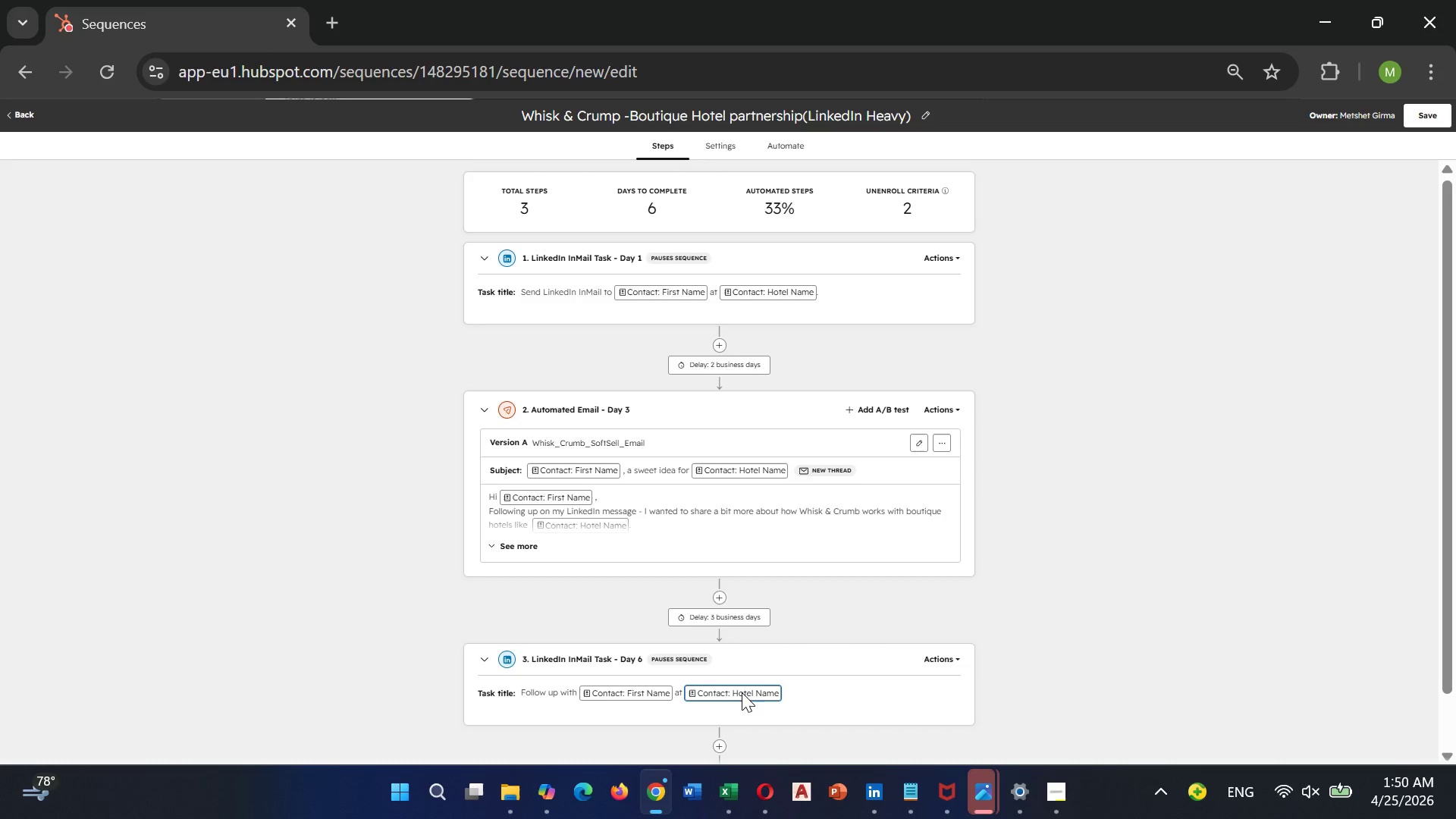 
left_click([742, 692])
 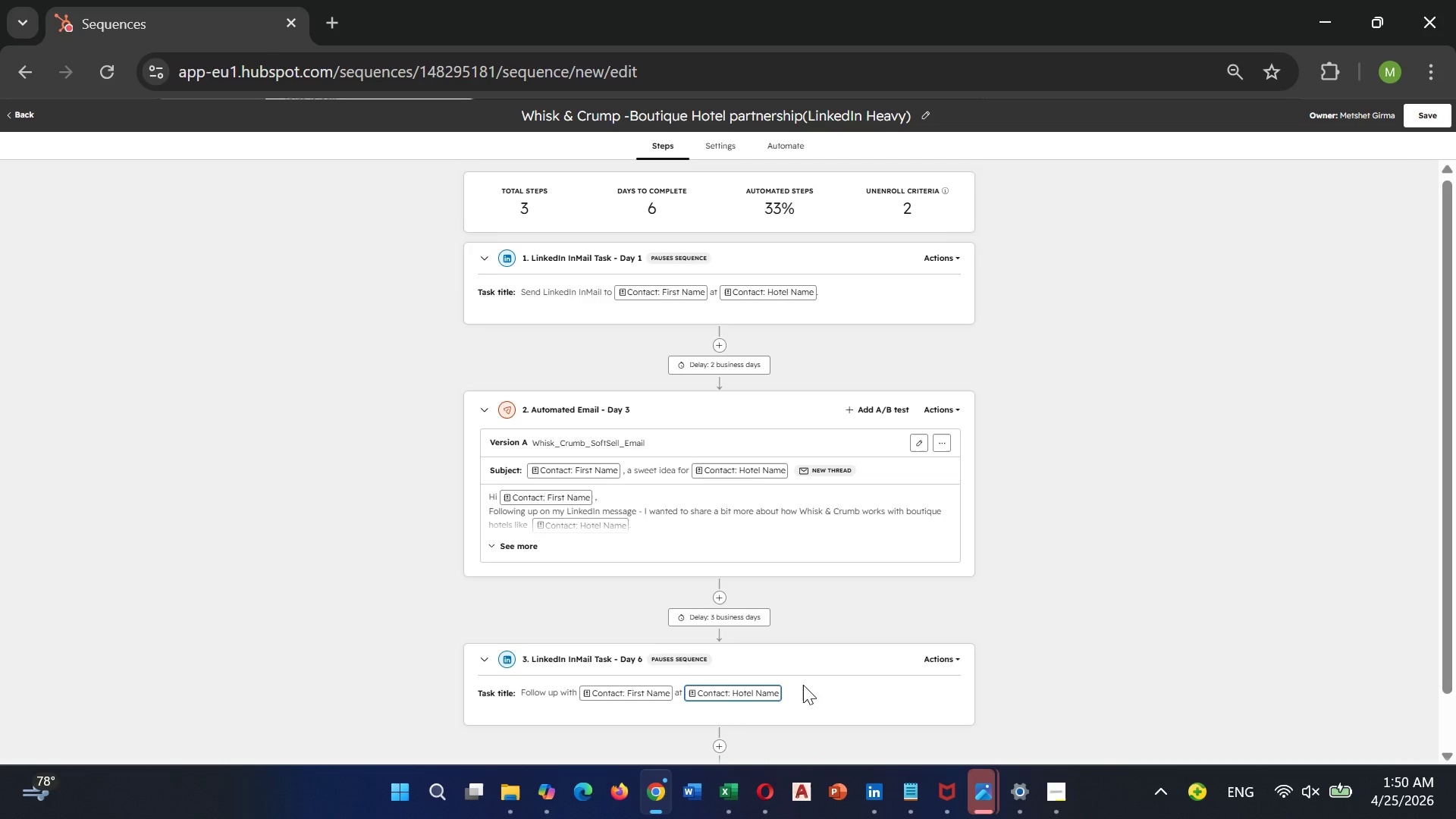 
wait(42.45)
 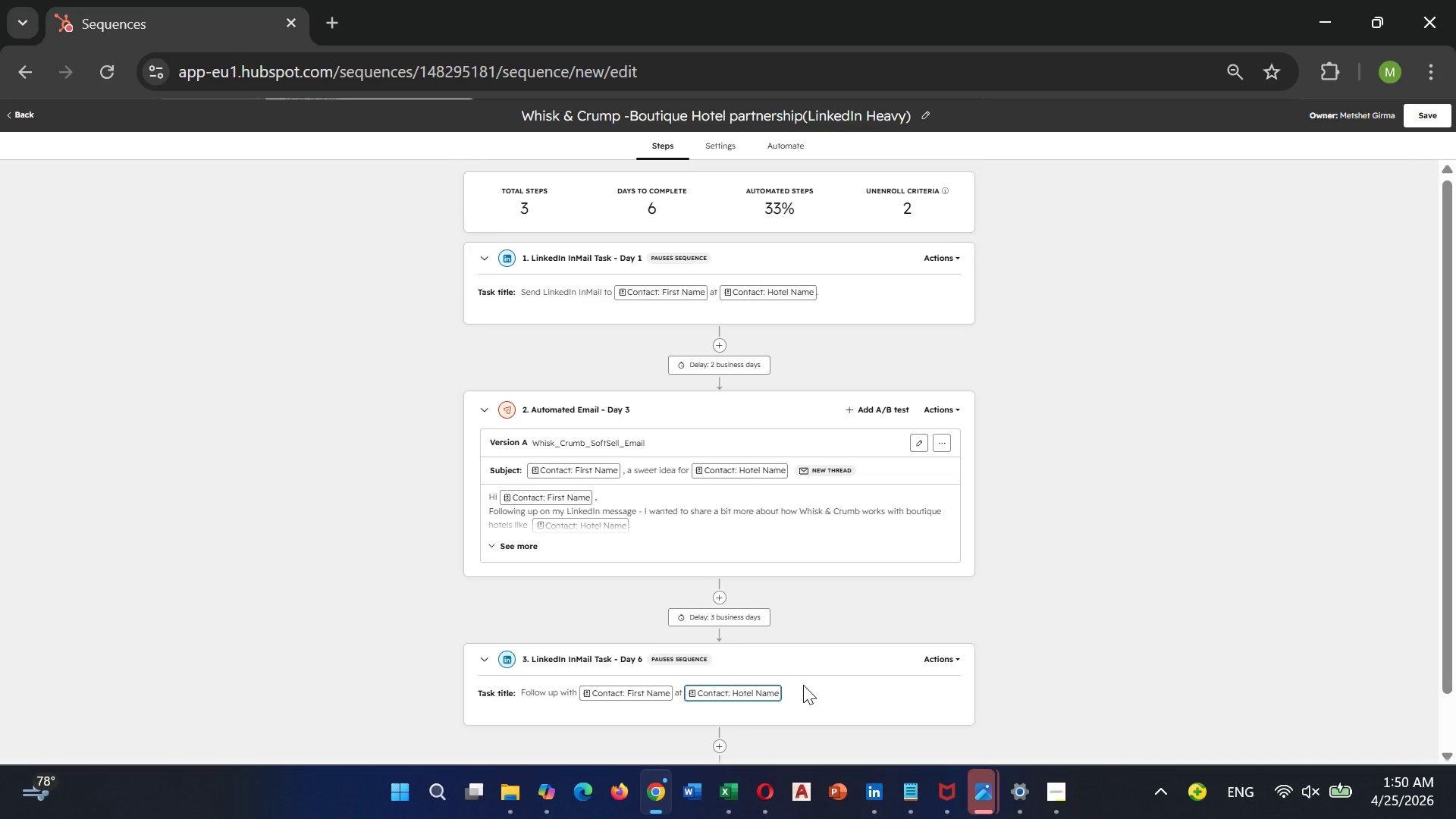 
key(Control+Equal)
 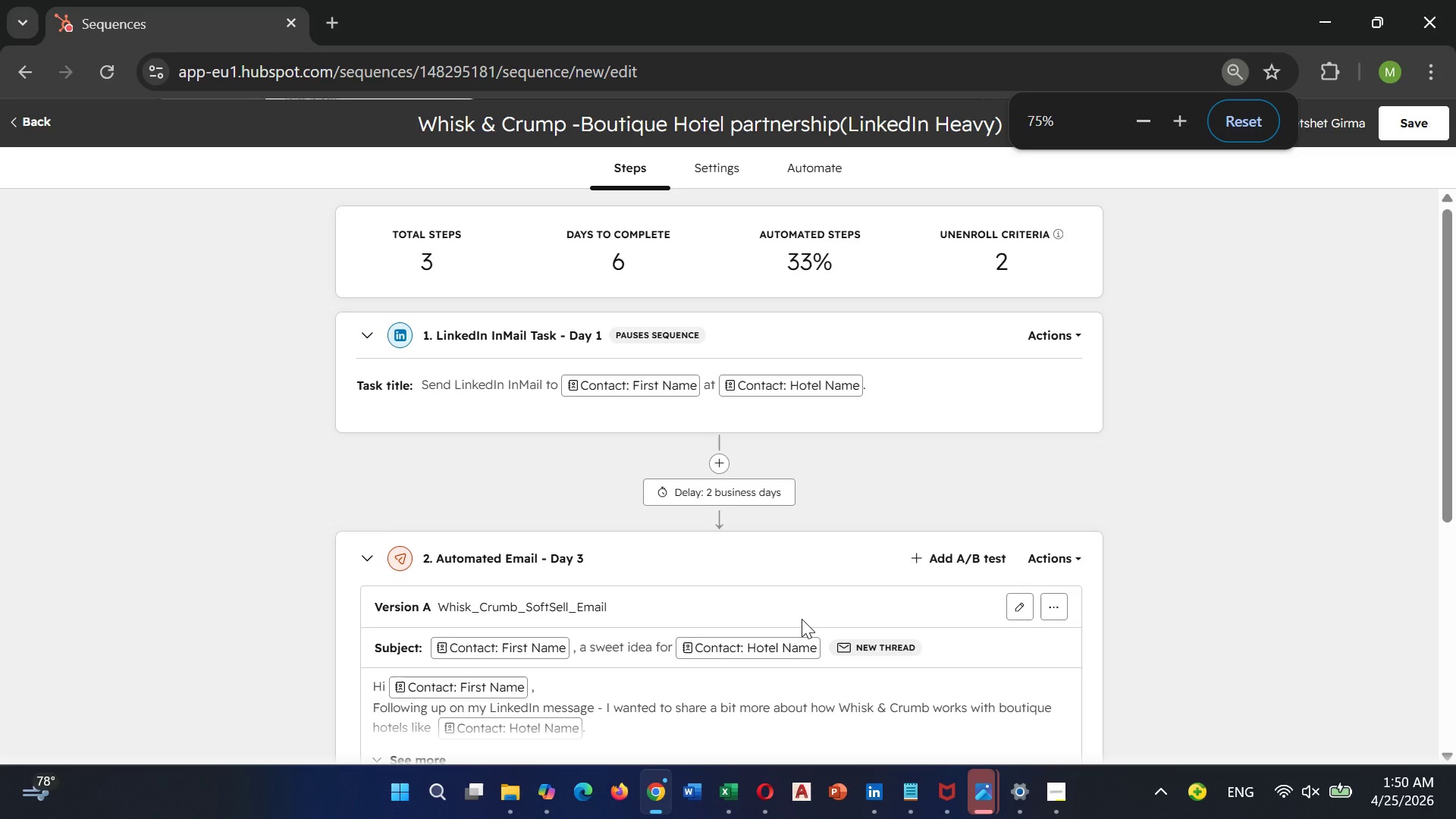 
key(Control+Equal)
 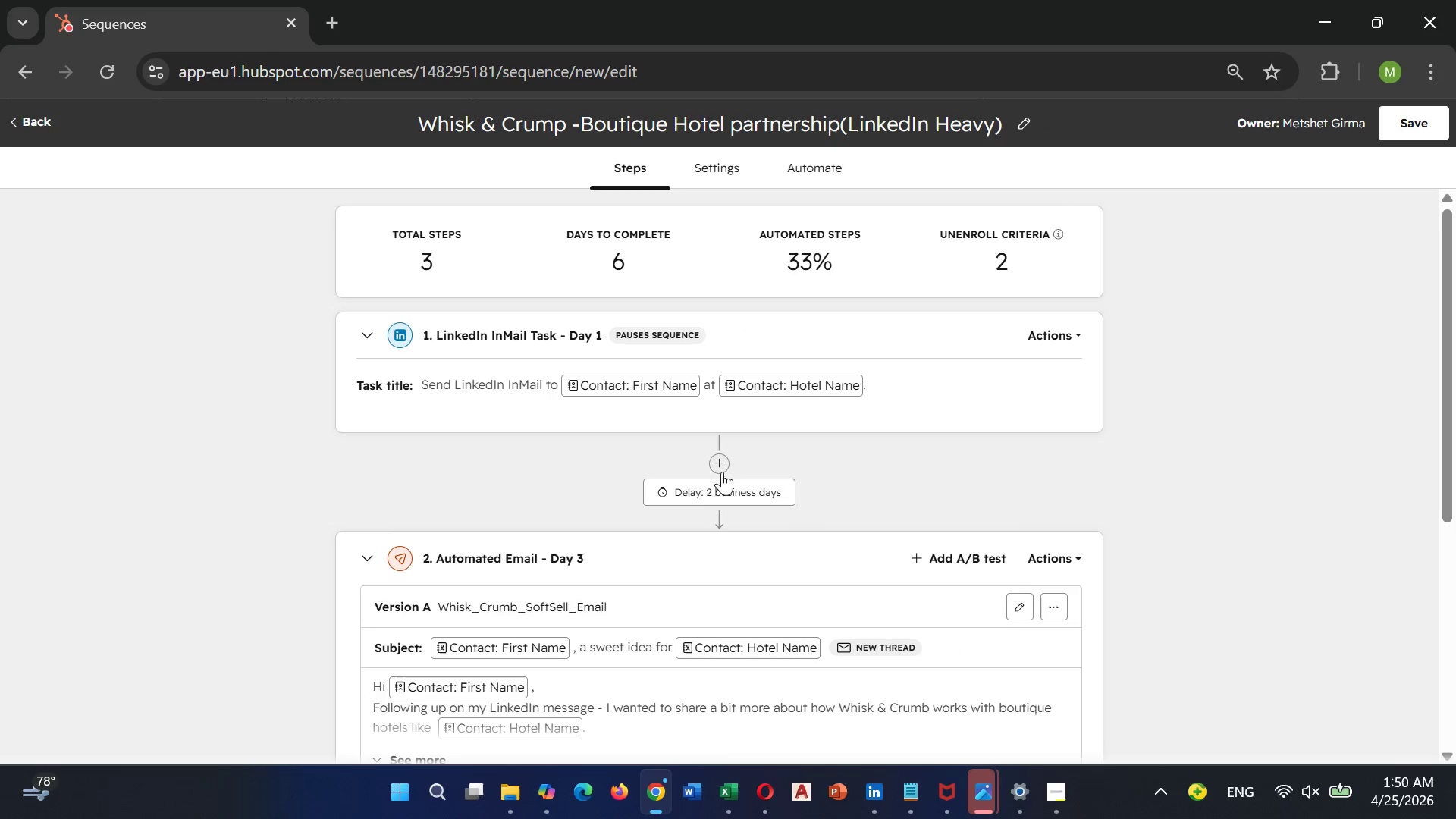 
left_click([719, 463])
 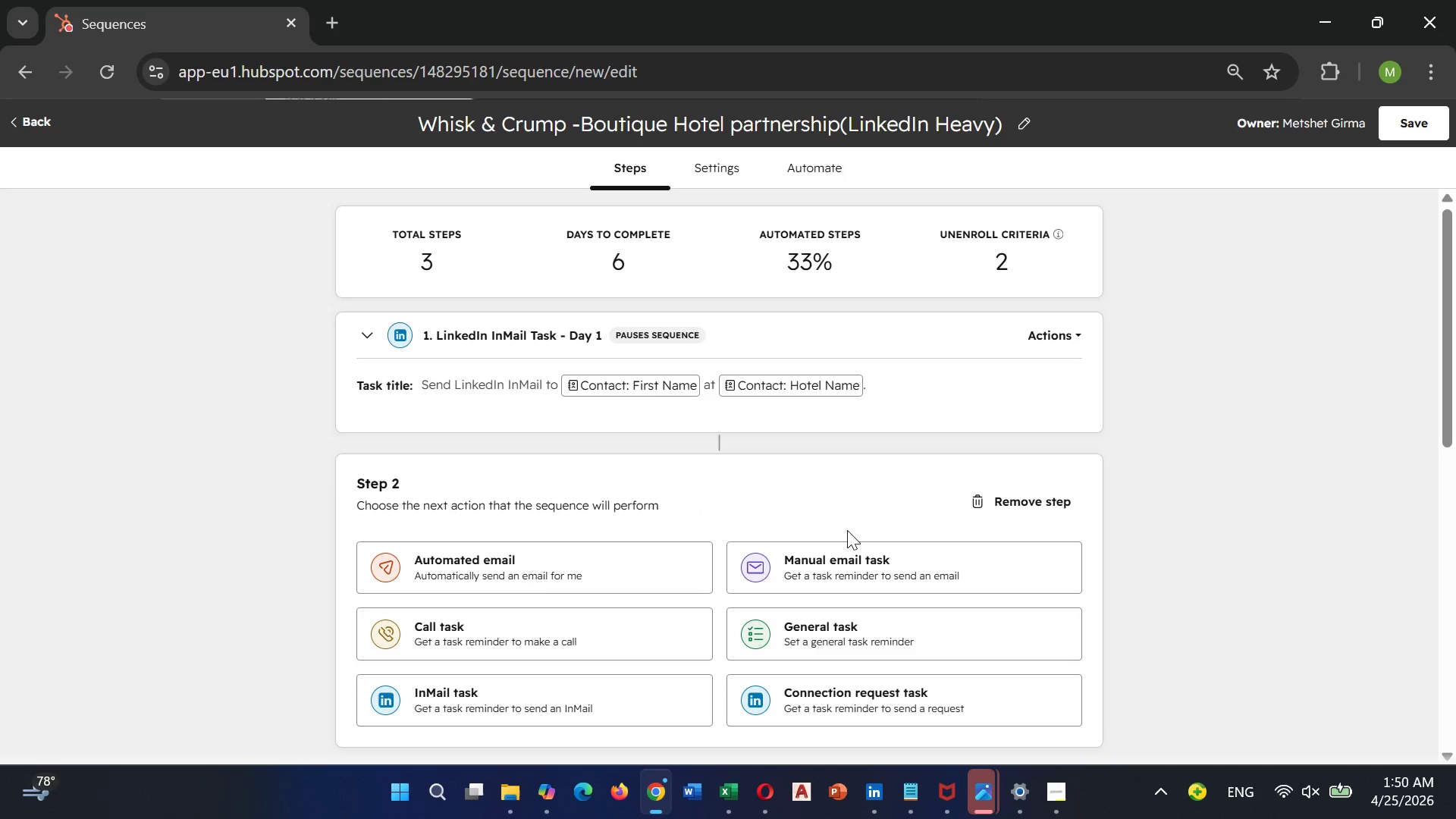 
wait(6.84)
 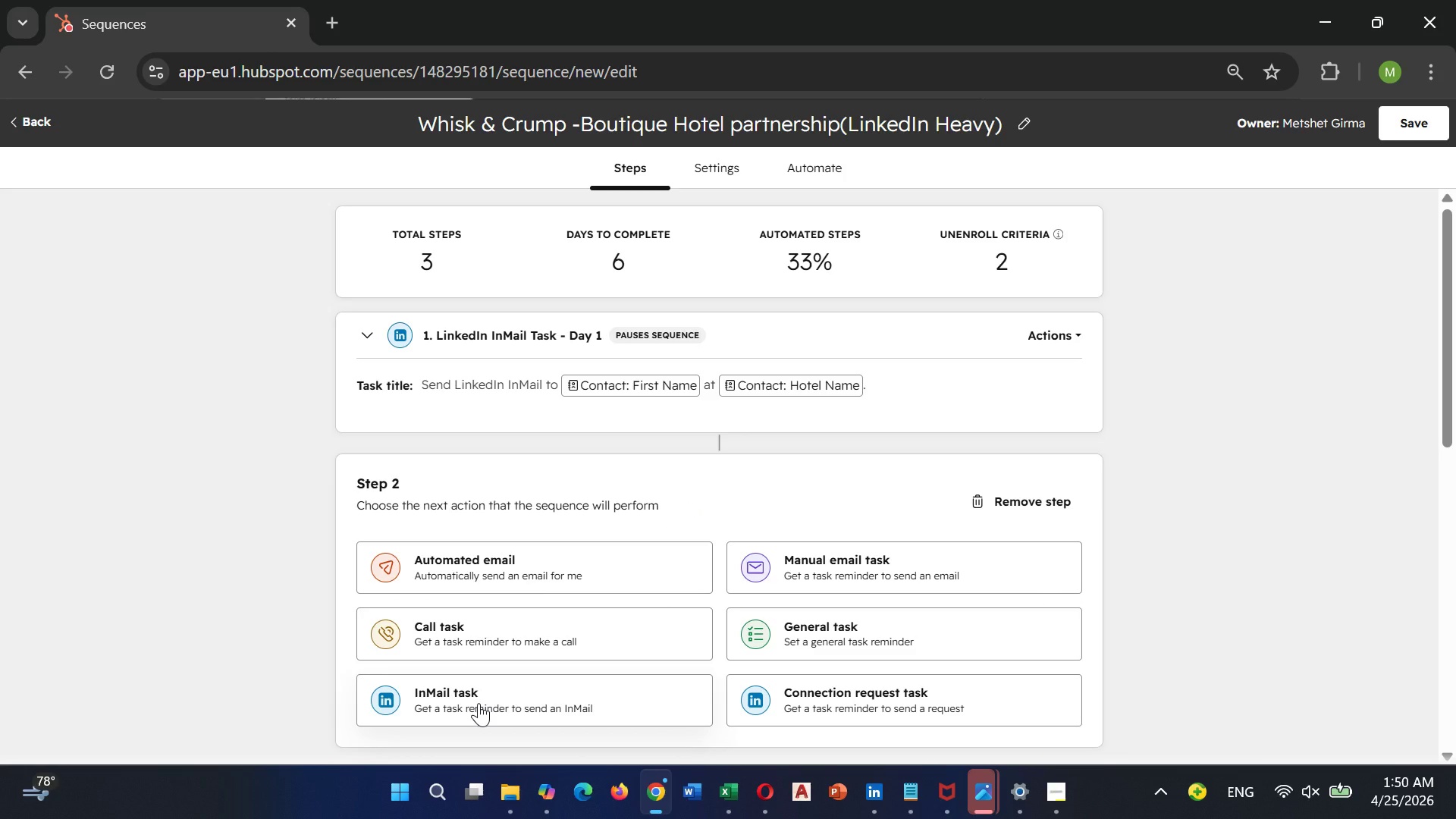 
left_click([1246, 424])
 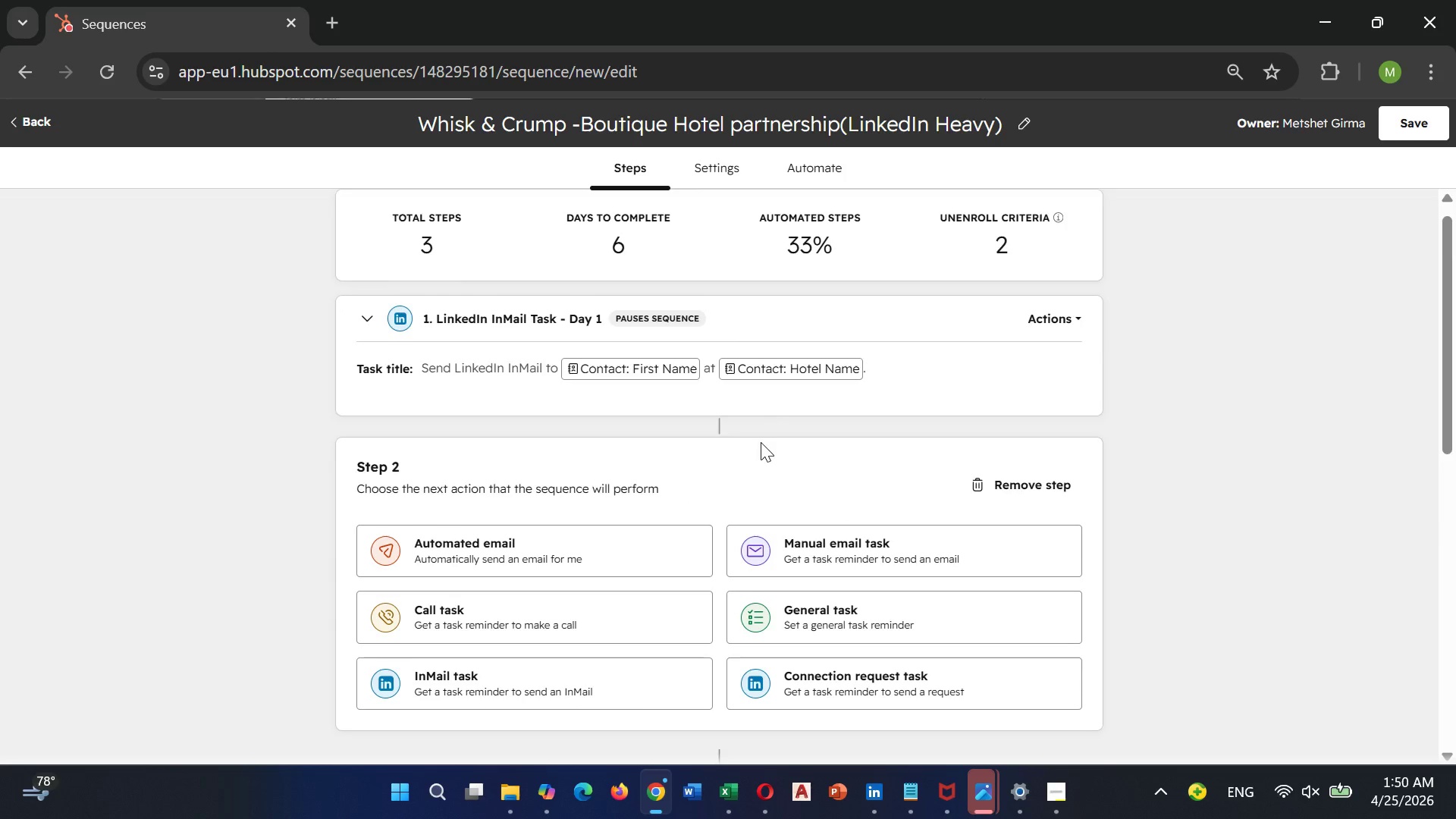 
scroll: coordinate [761, 442], scroll_direction: up, amount: 1.0
 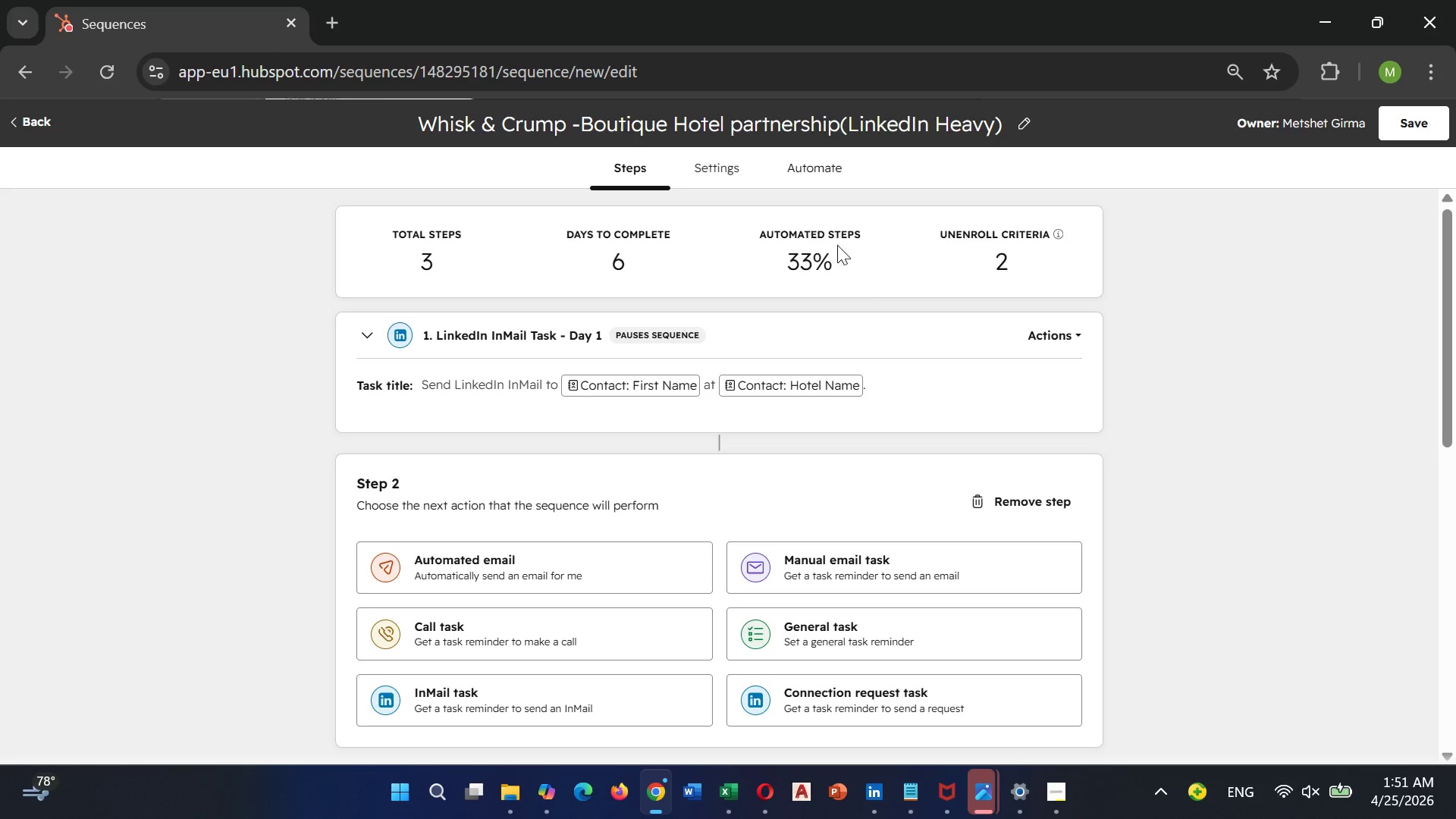 
left_click([1023, 331])
 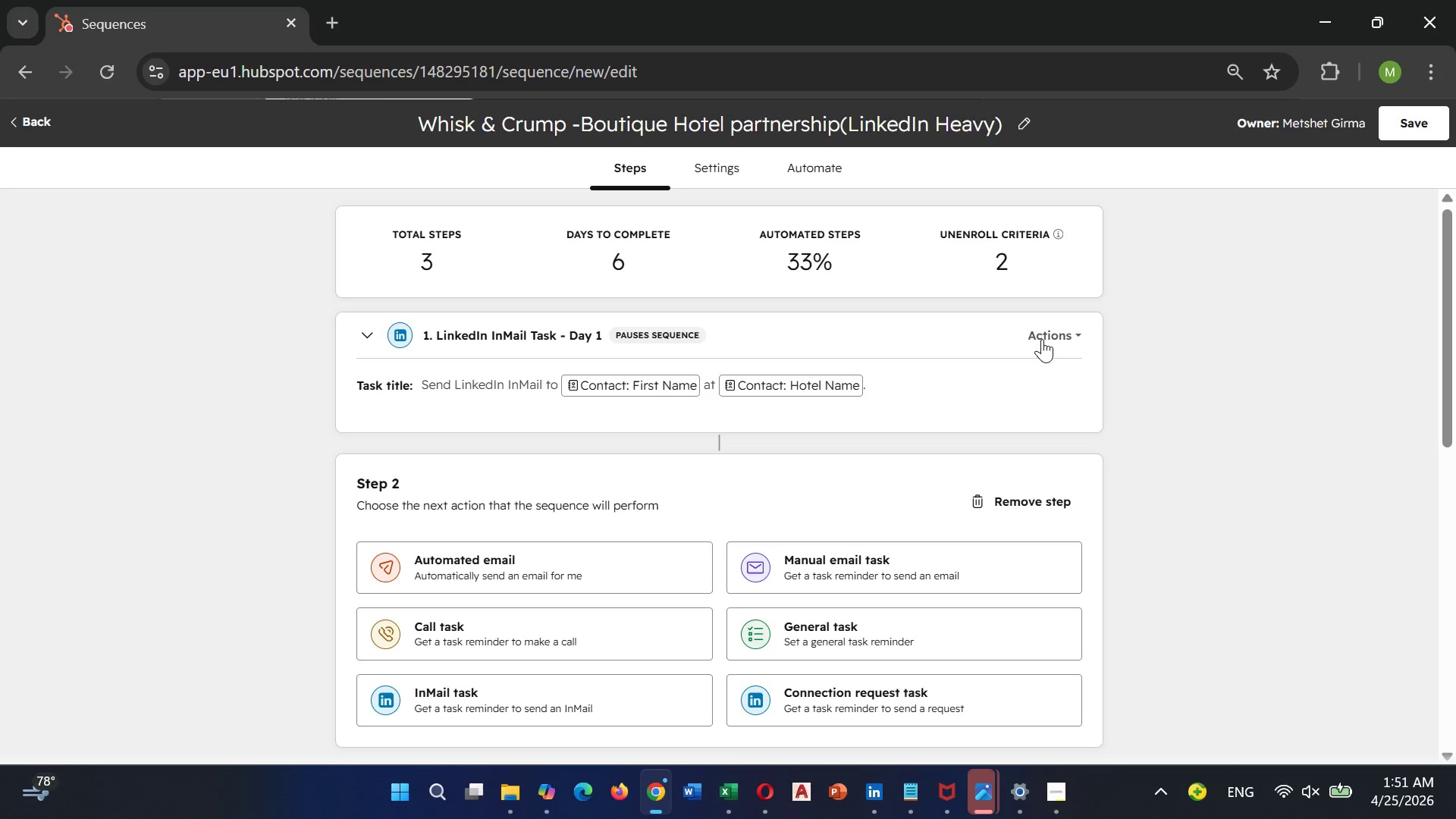 
left_click([1042, 339])
 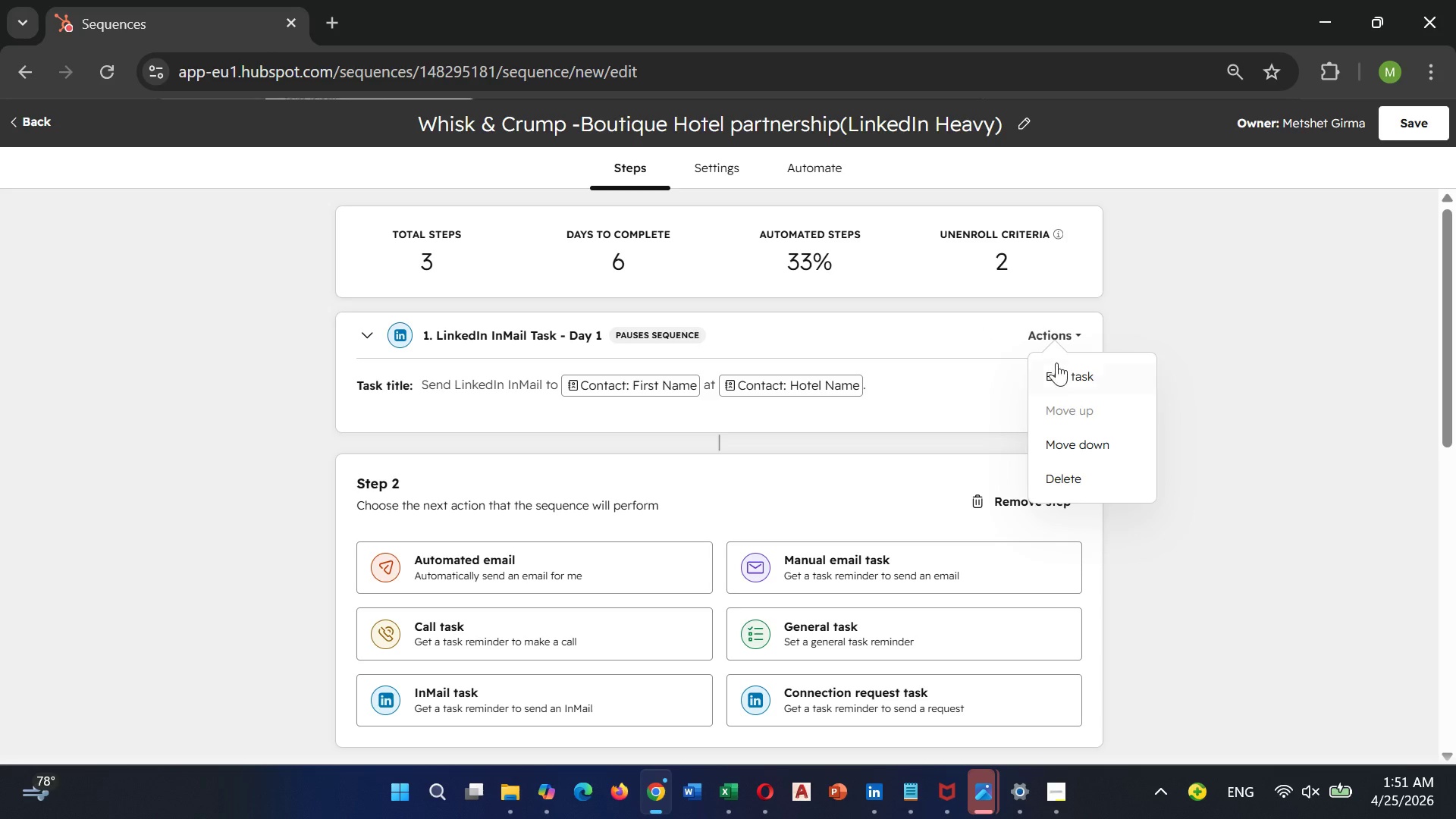 
left_click([1059, 363])
 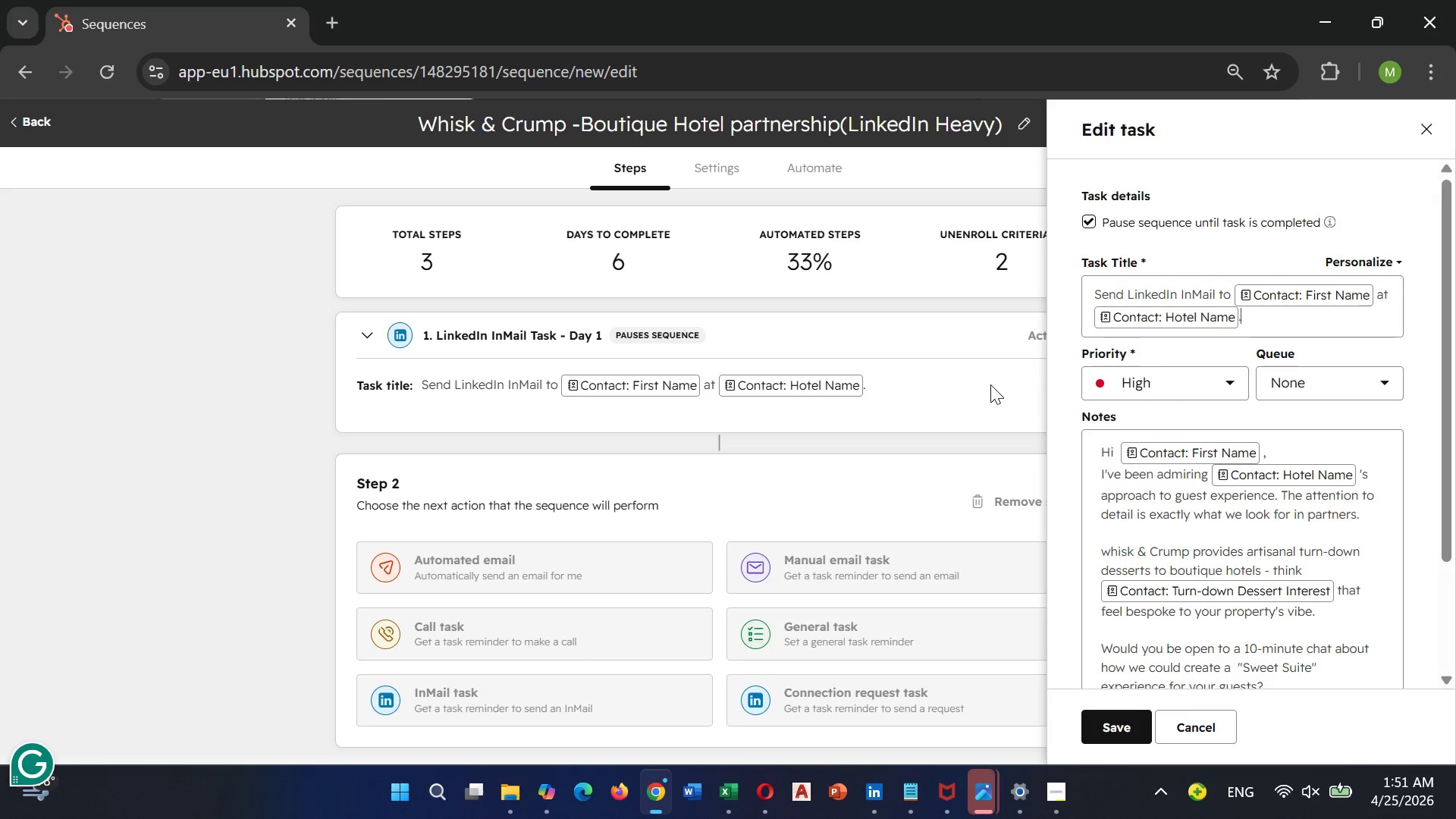 
left_click([990, 384])
 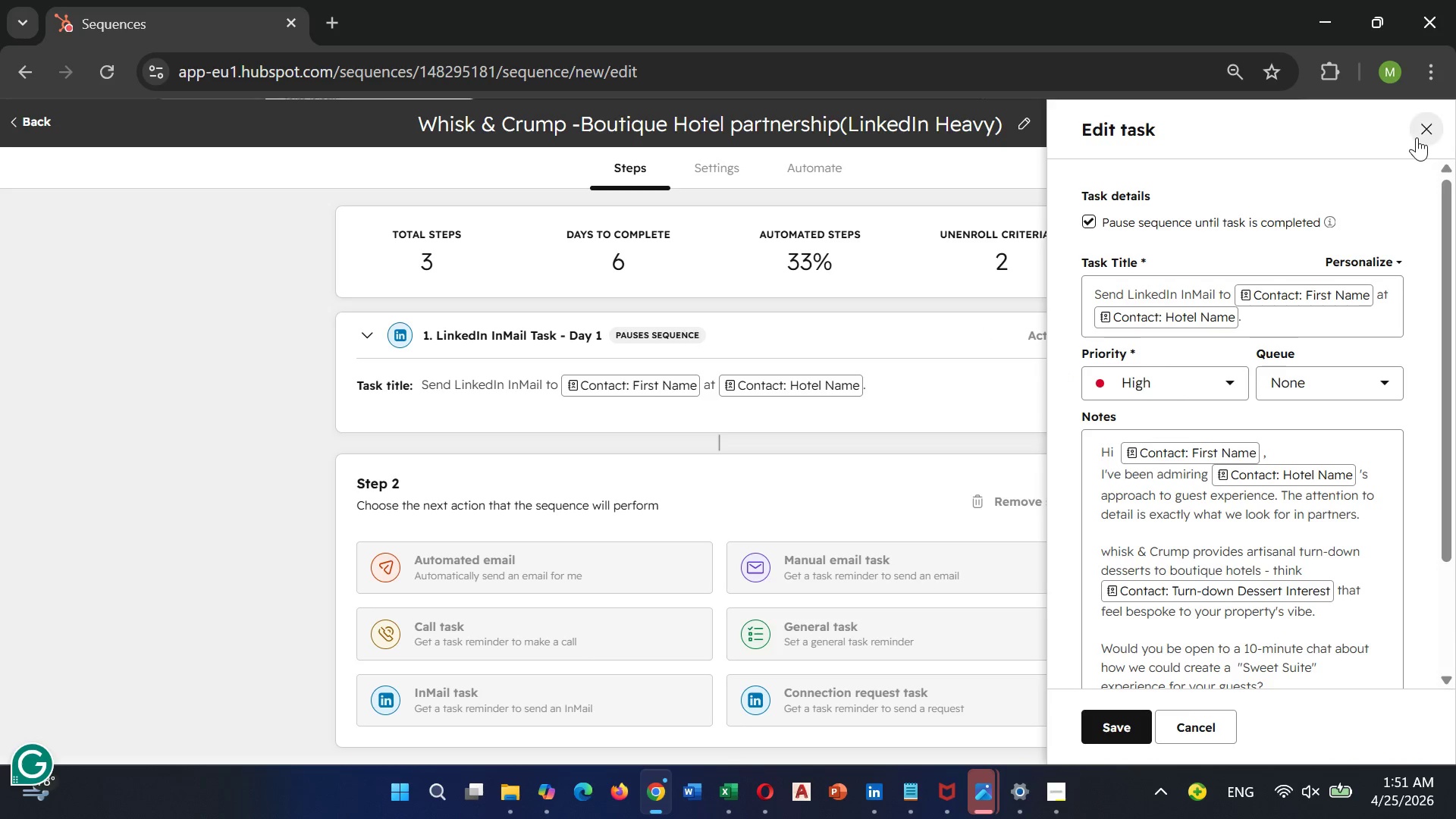 
left_click([1417, 137])
 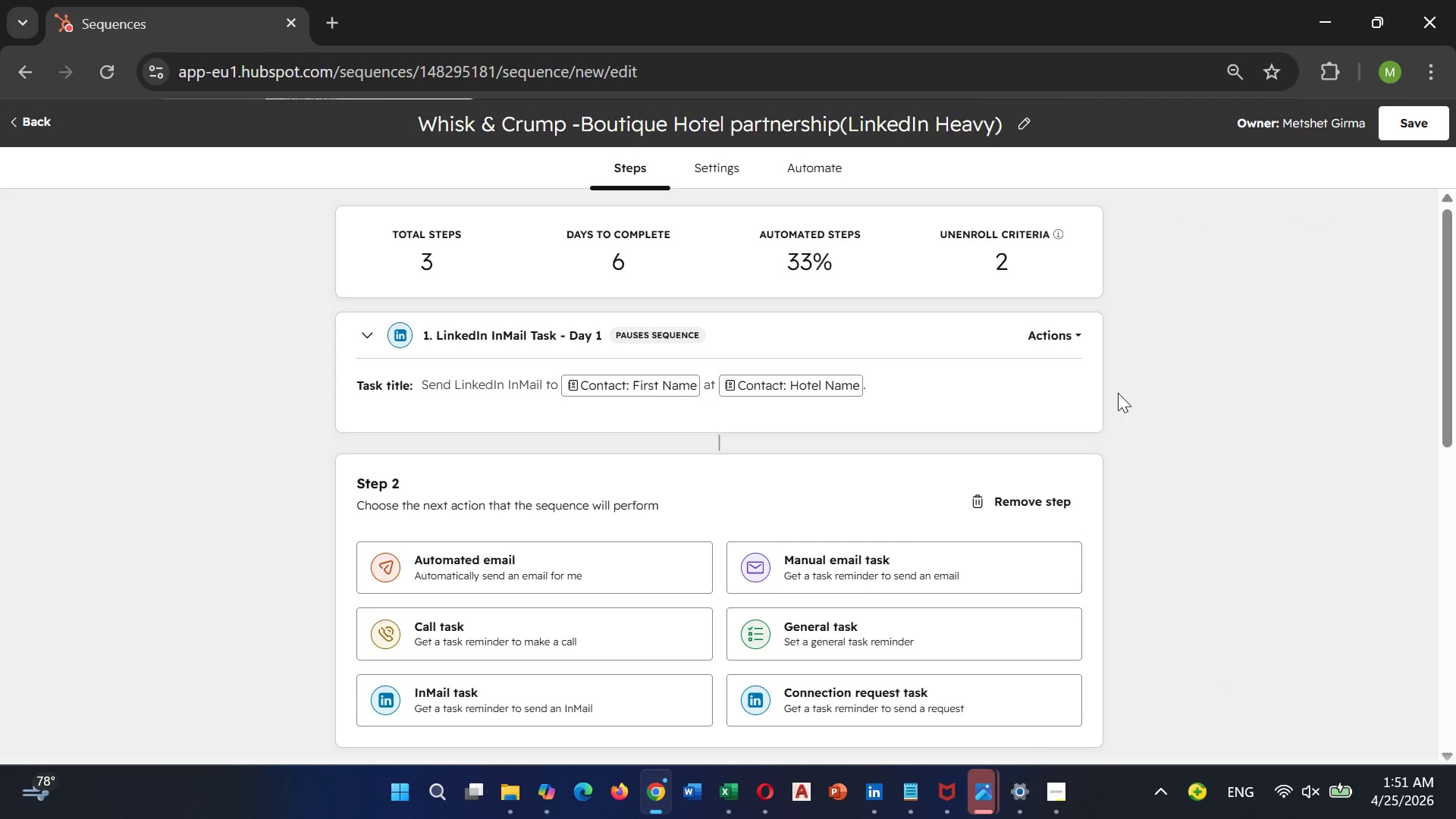 
scroll: coordinate [748, 374], scroll_direction: up, amount: 14.0
 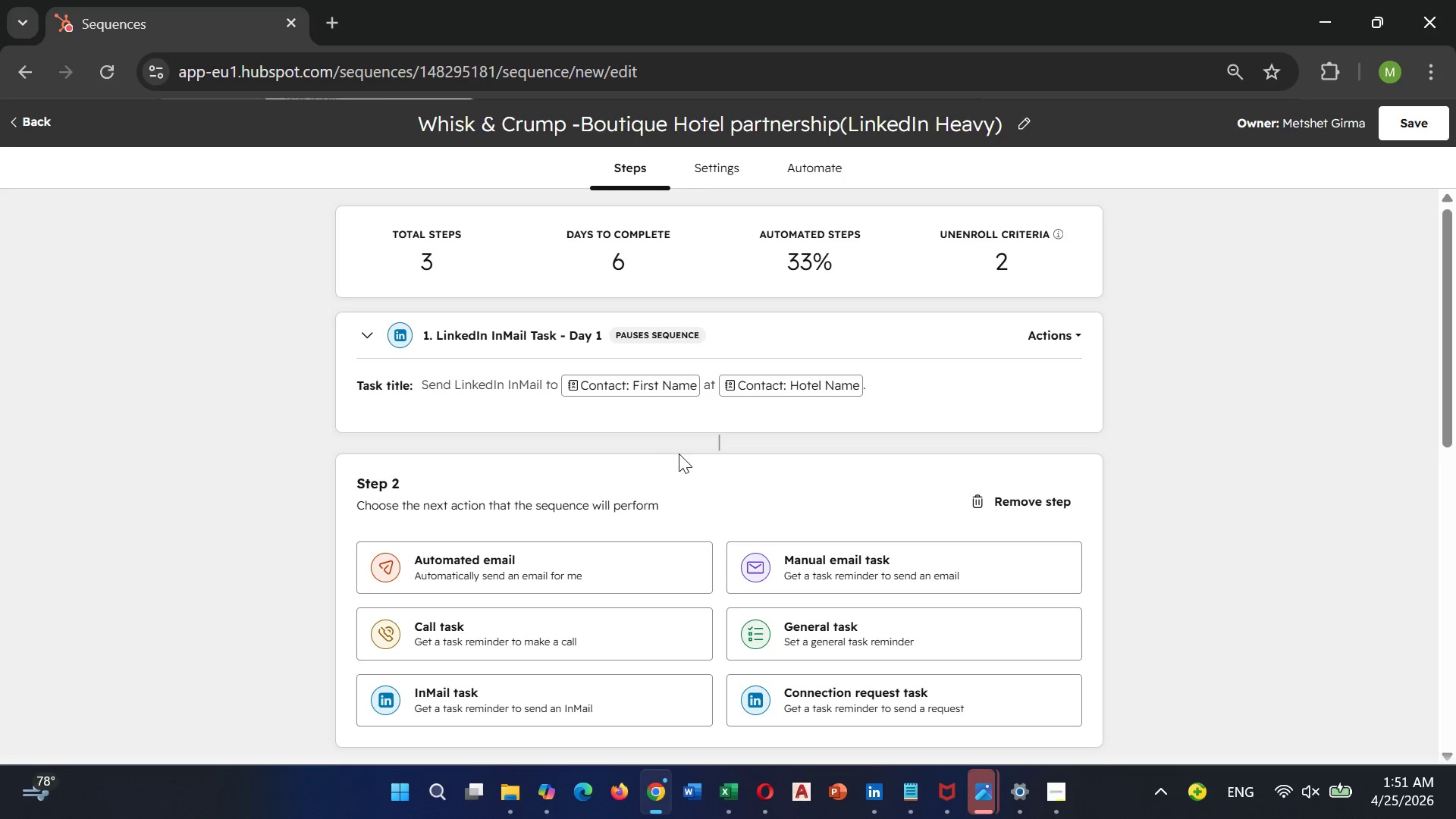 
left_click([1047, 221])
 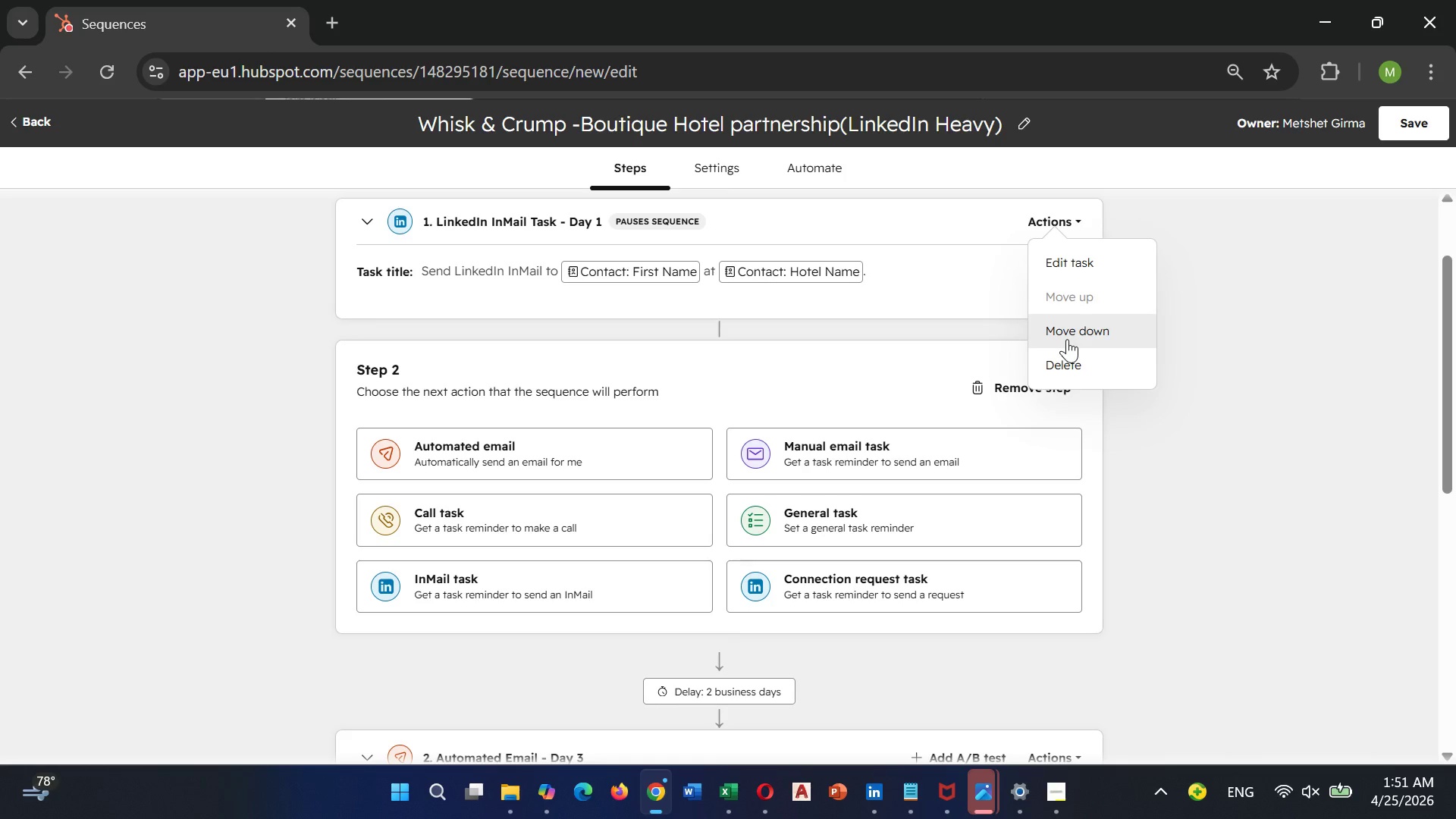 
scroll: coordinate [679, 752], scroll_direction: down, amount: 1.0
 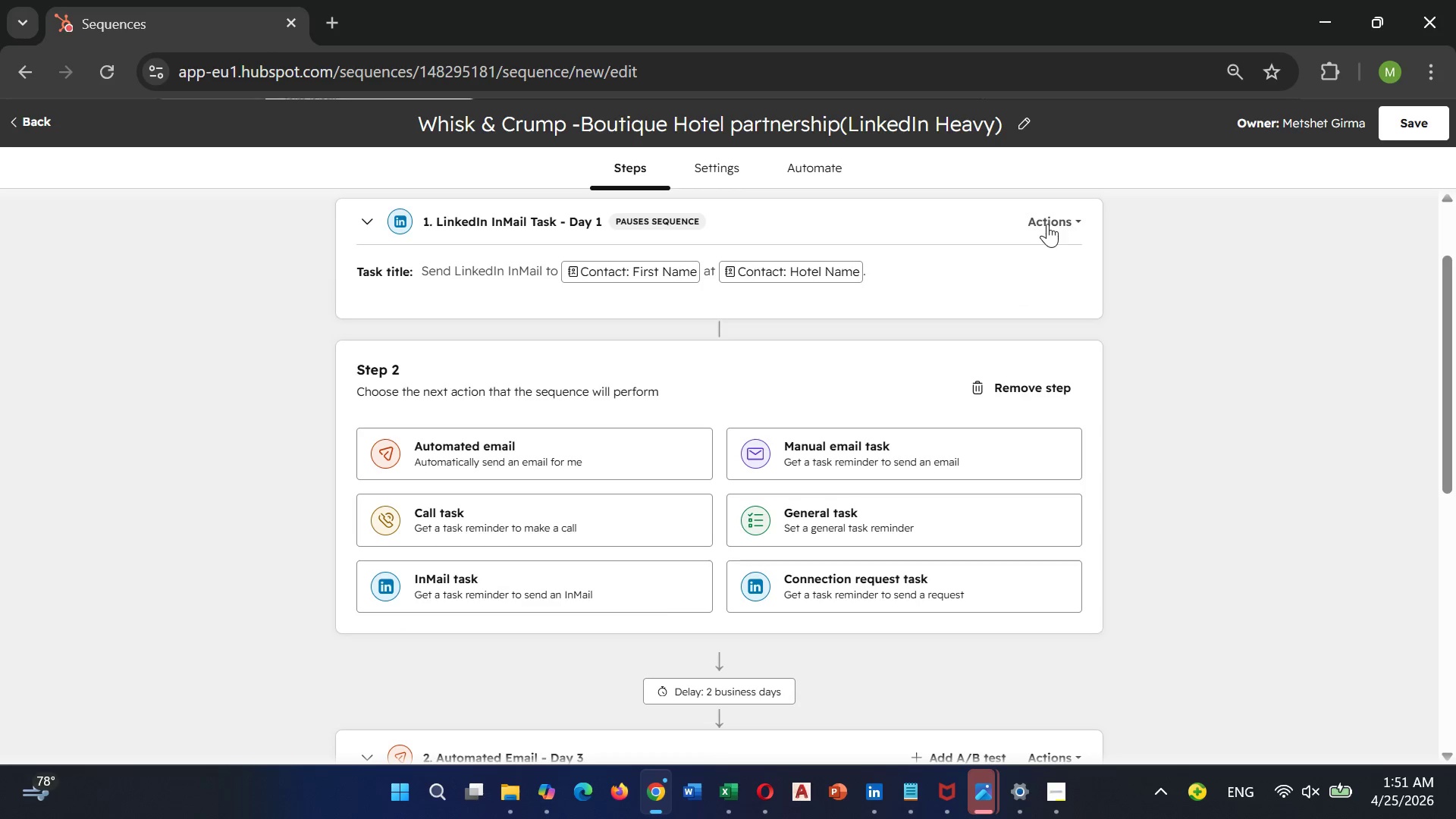 
wait(7.25)
 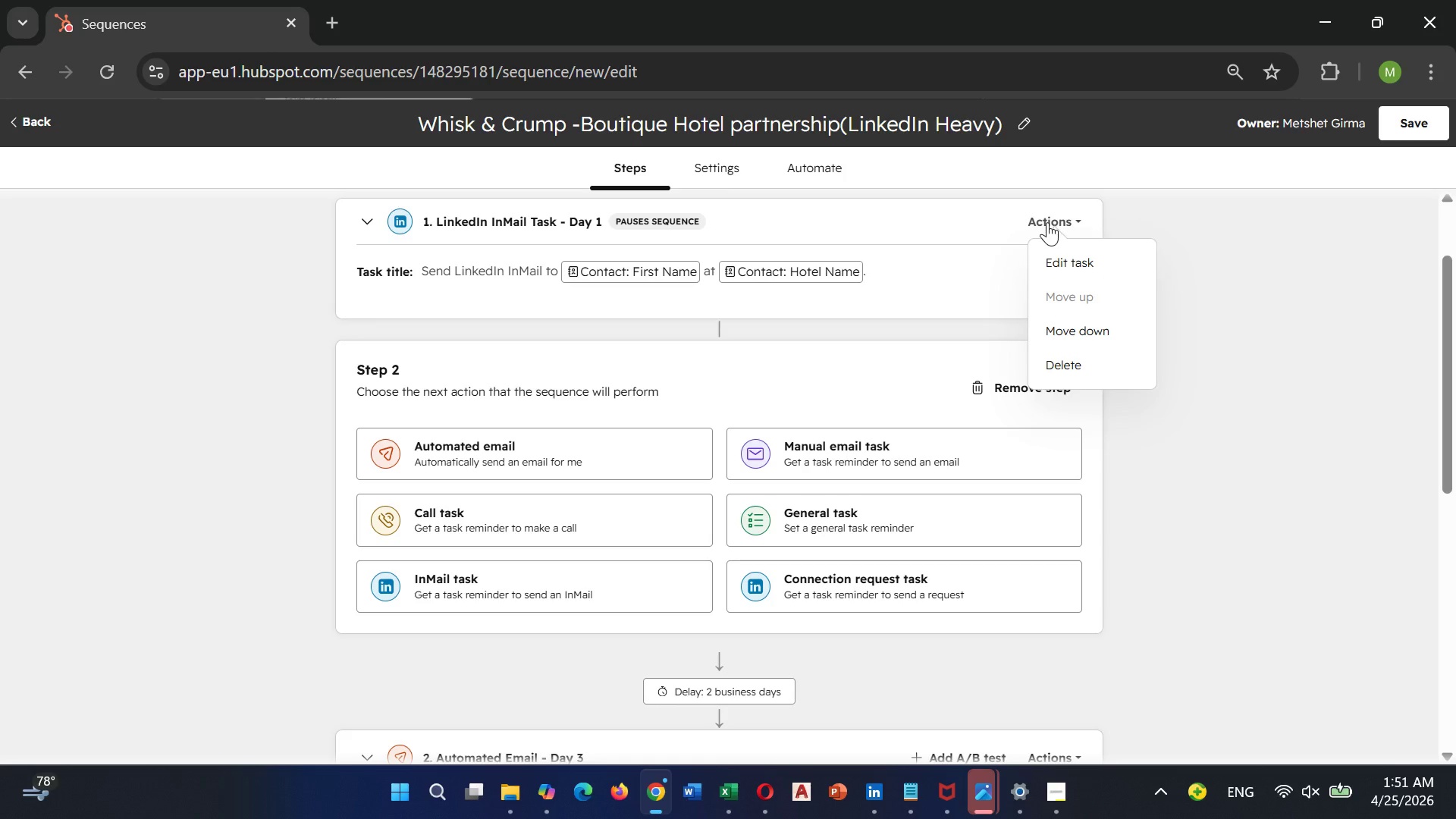 
left_click([1066, 335])
 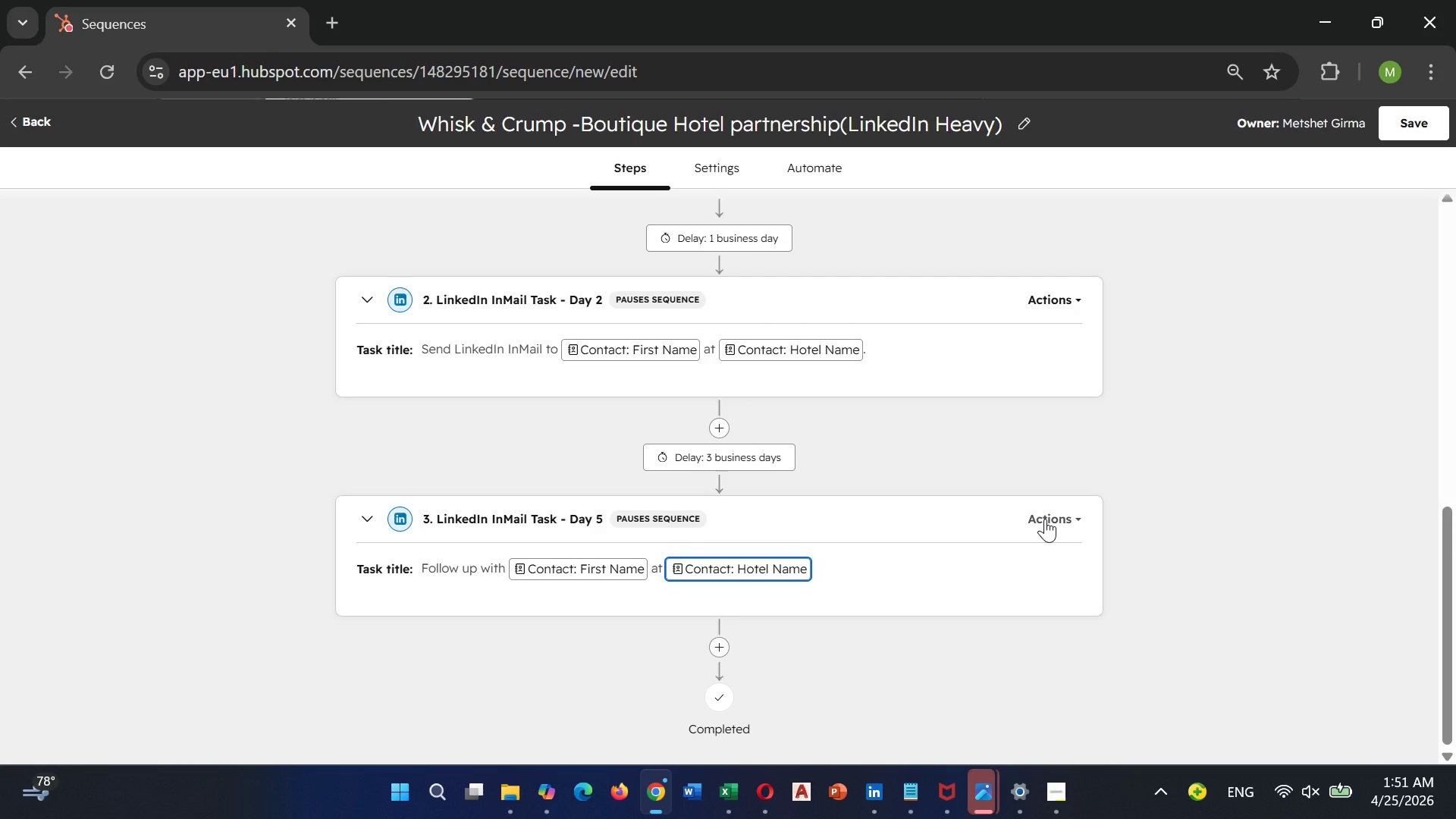 
wait(6.64)
 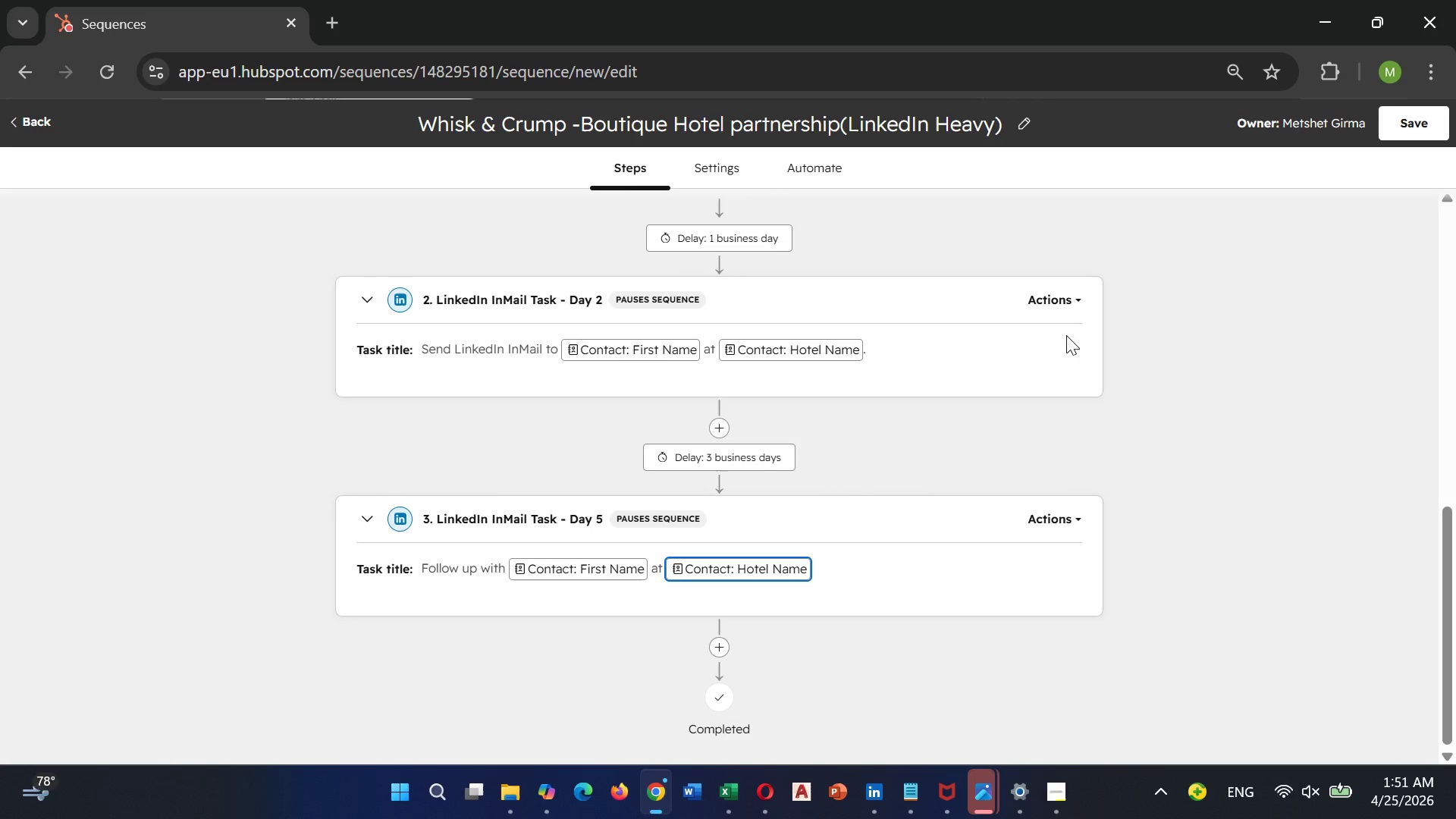 
left_click([1045, 519])
 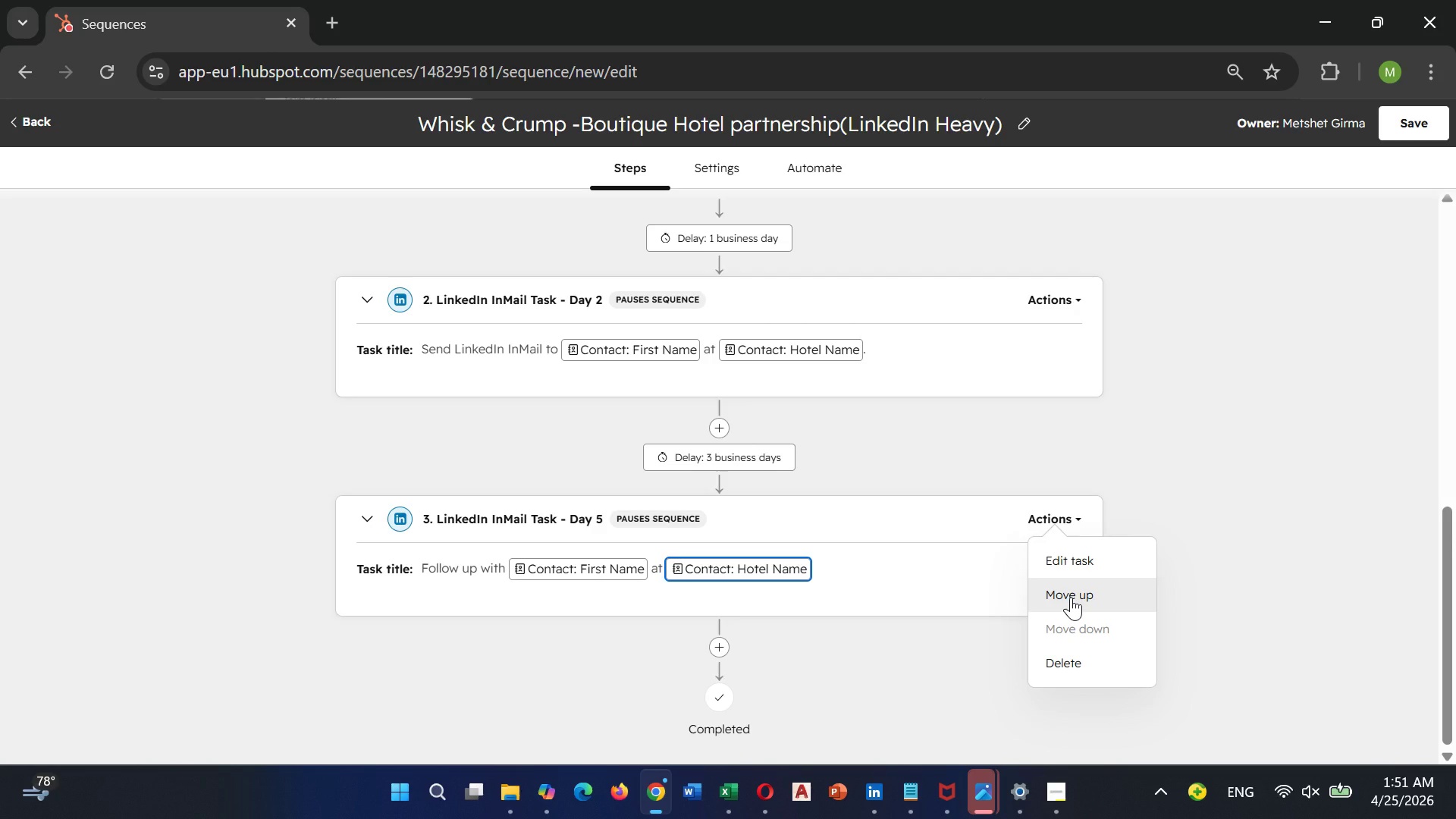 
left_click([1071, 597])
 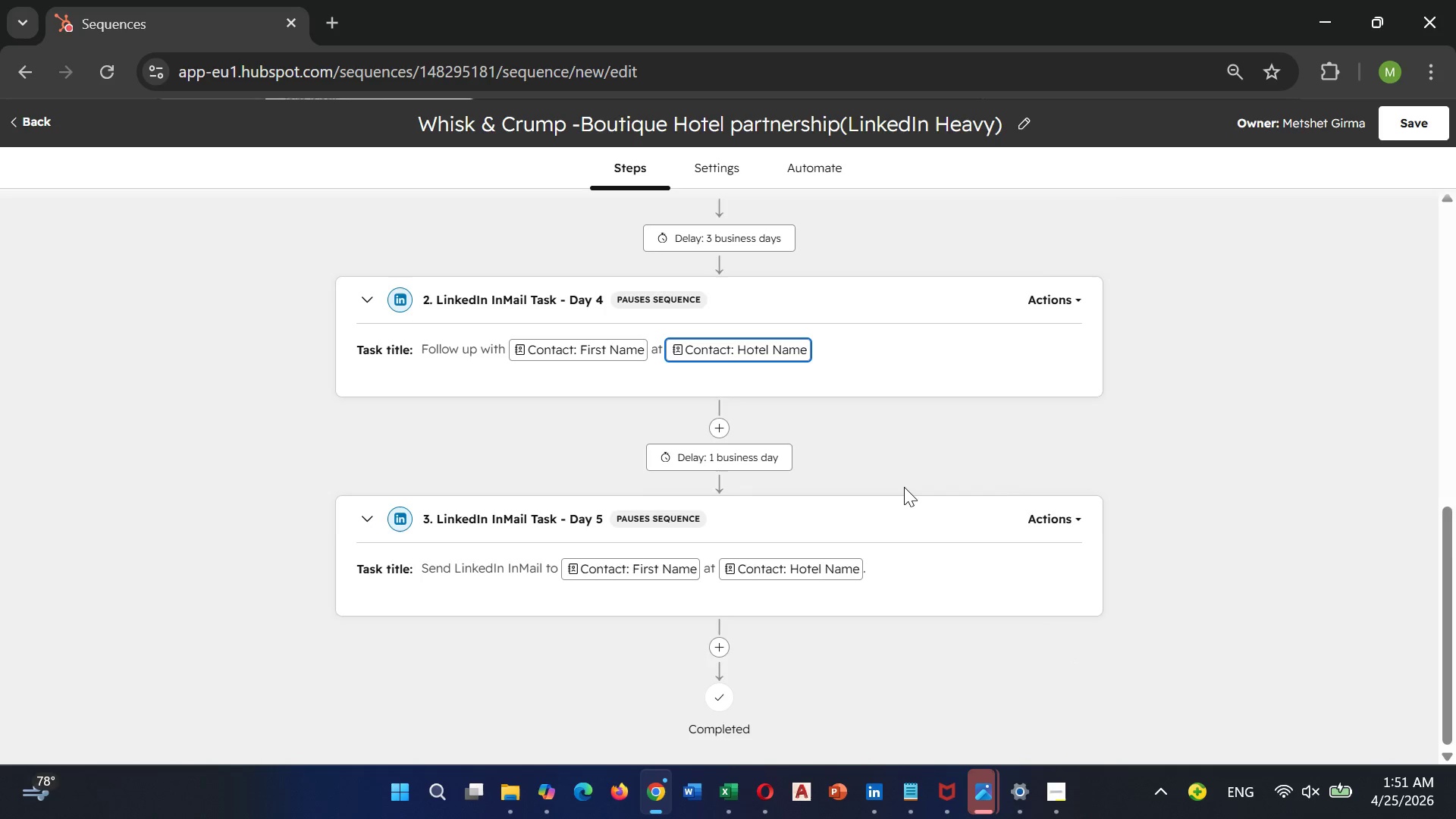 
scroll: coordinate [899, 483], scroll_direction: up, amount: 4.0
 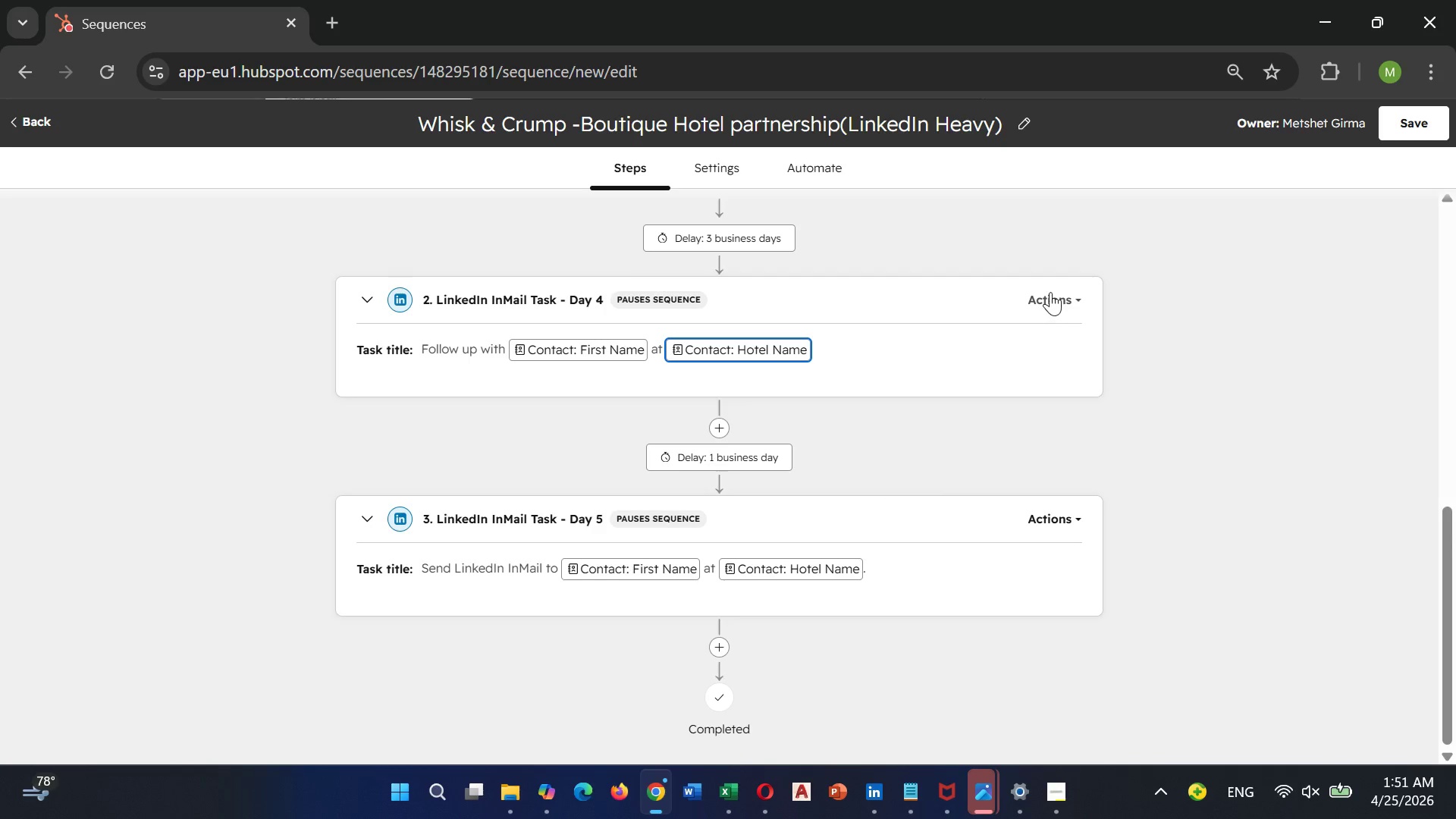 
left_click([1050, 292])
 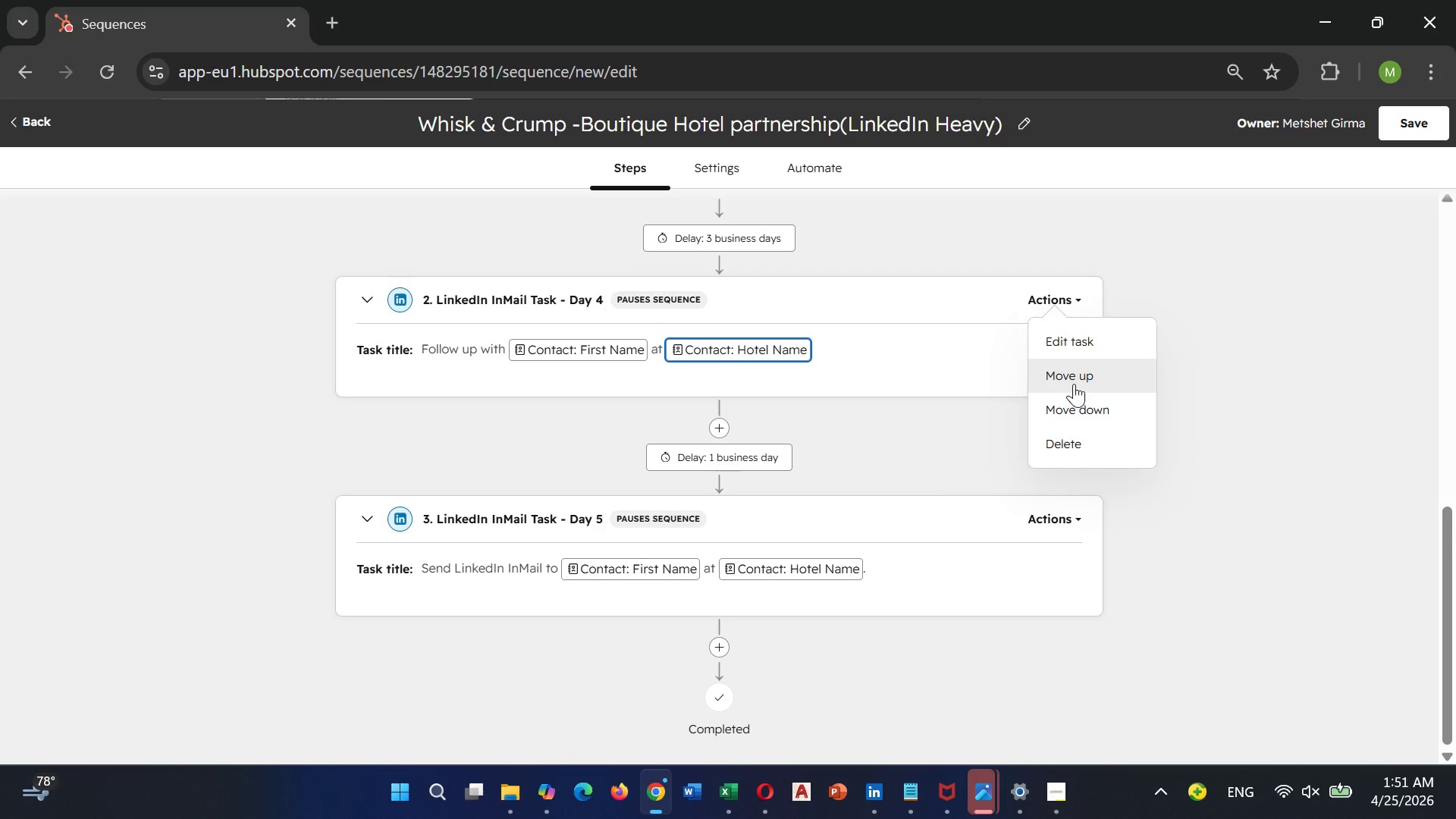 
wait(5.73)
 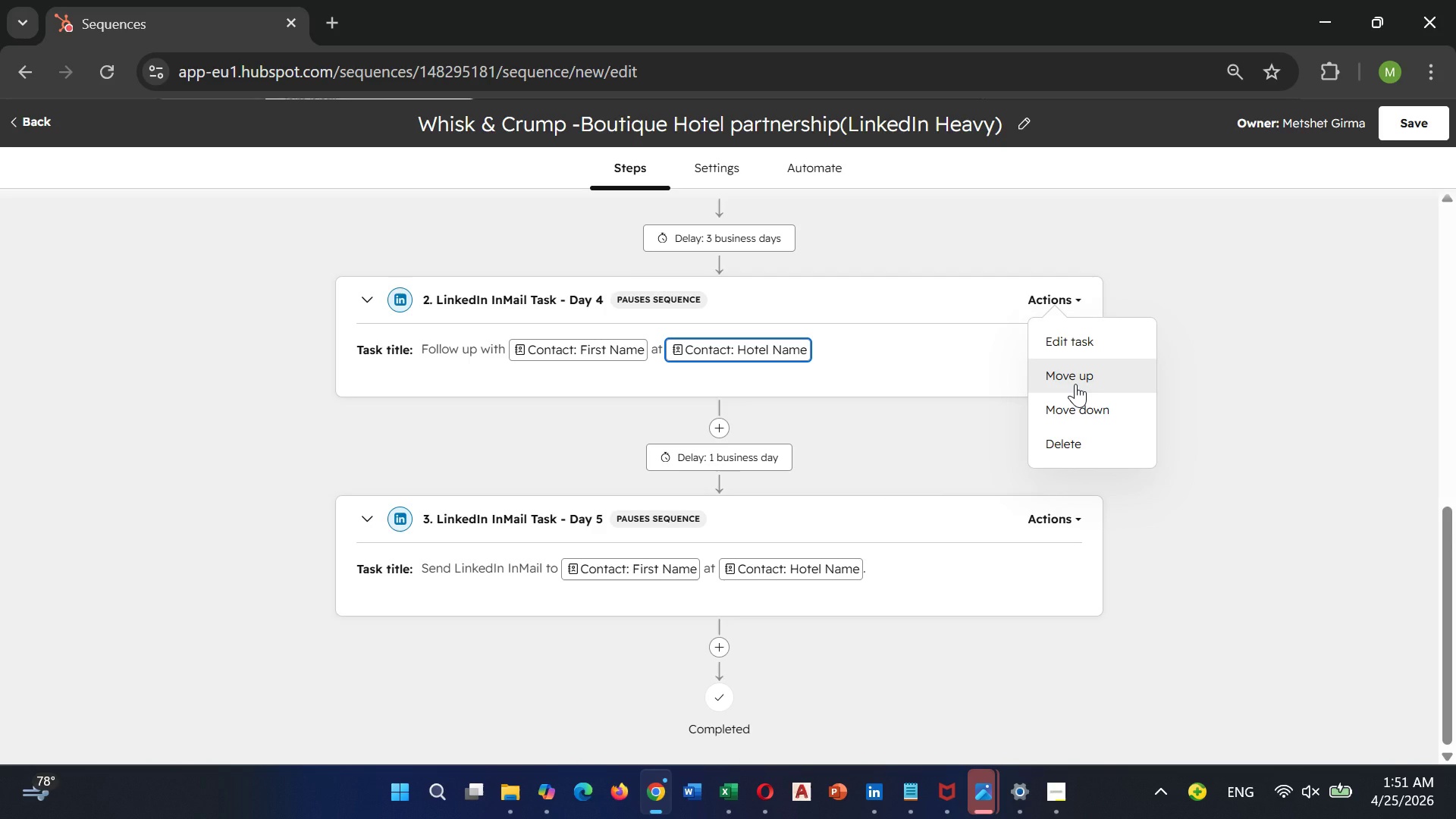 
left_click([1074, 384])
 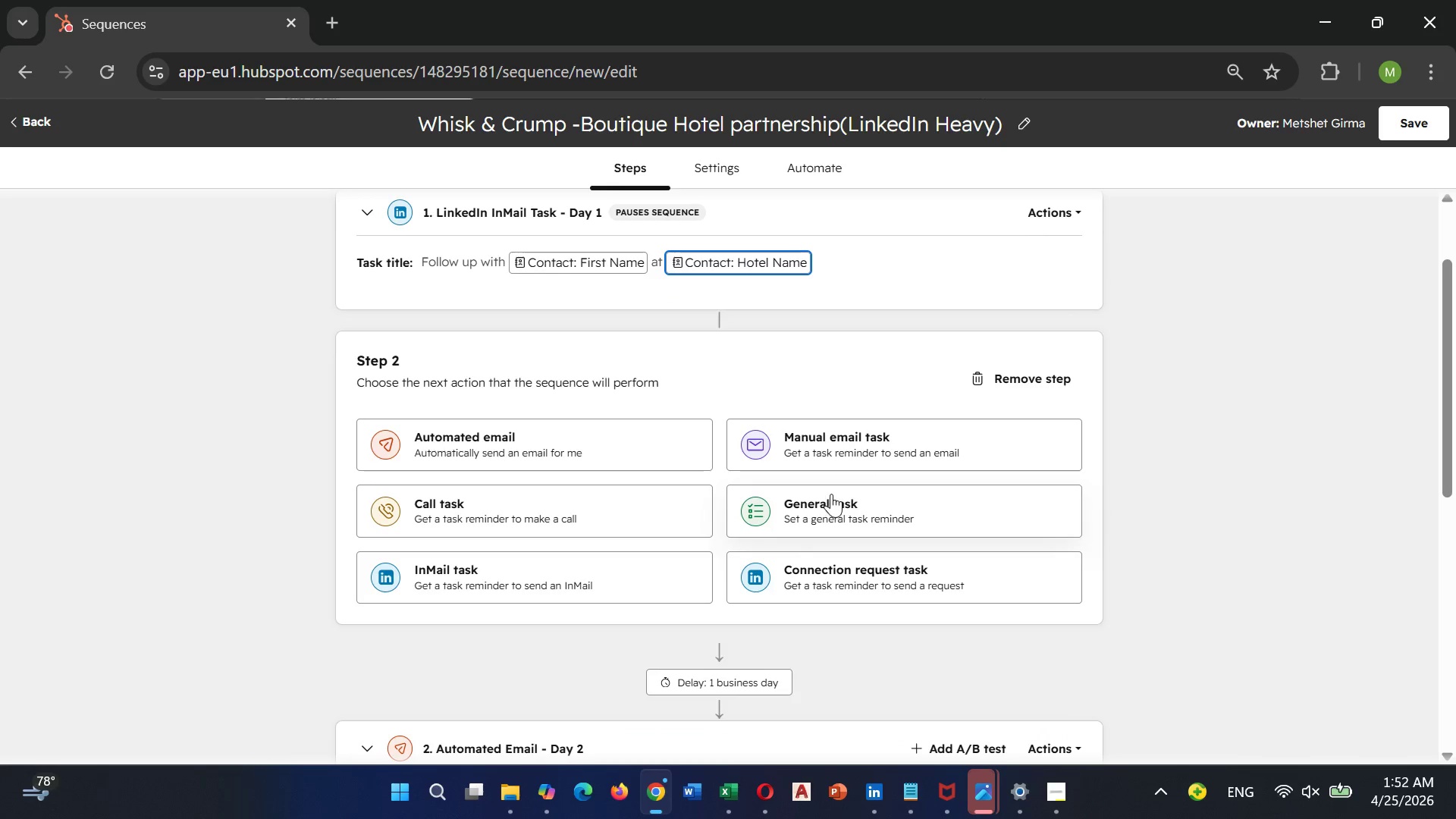 
scroll: coordinate [831, 490], scroll_direction: up, amount: 5.0
 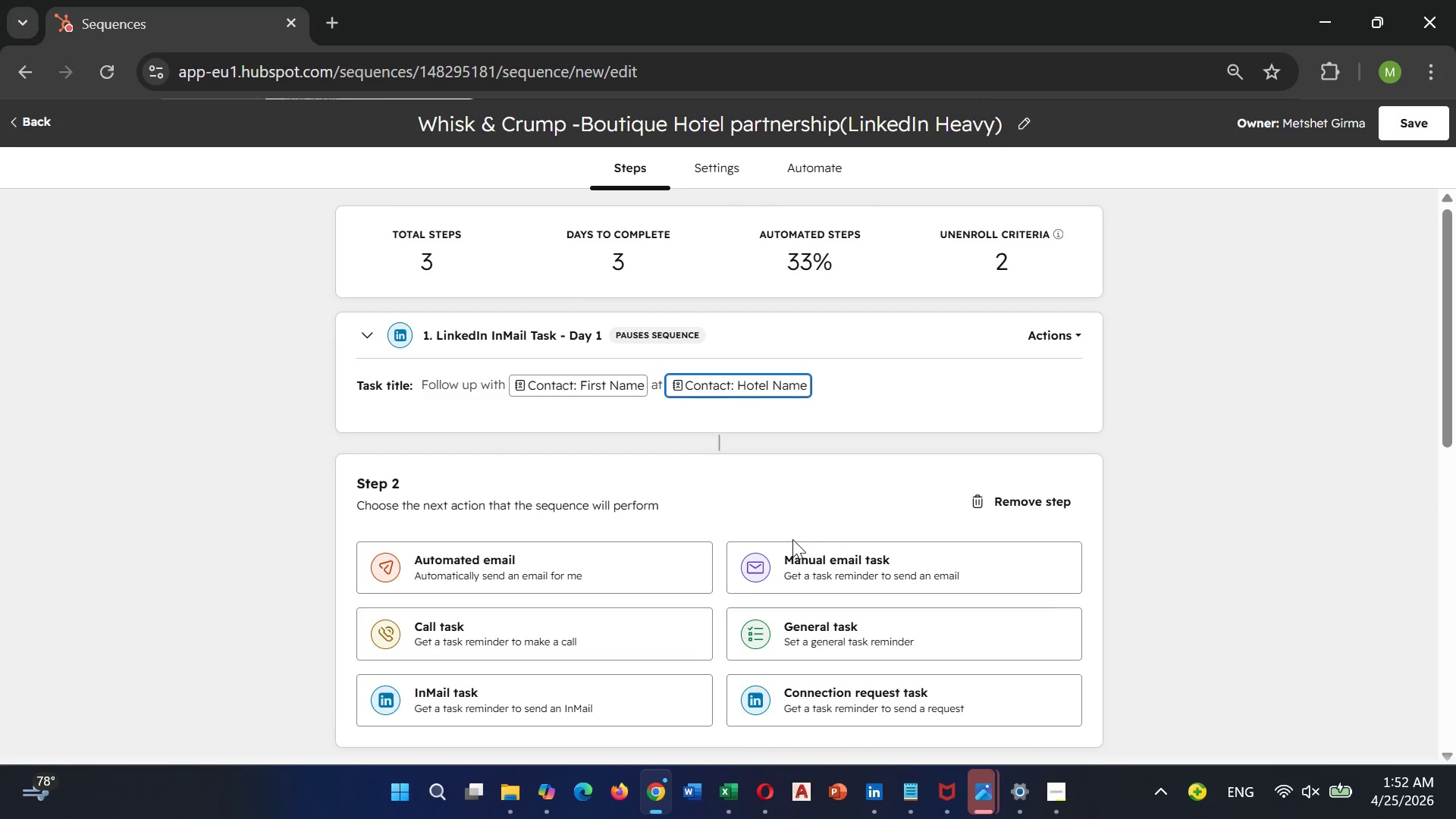 
wait(9.14)
 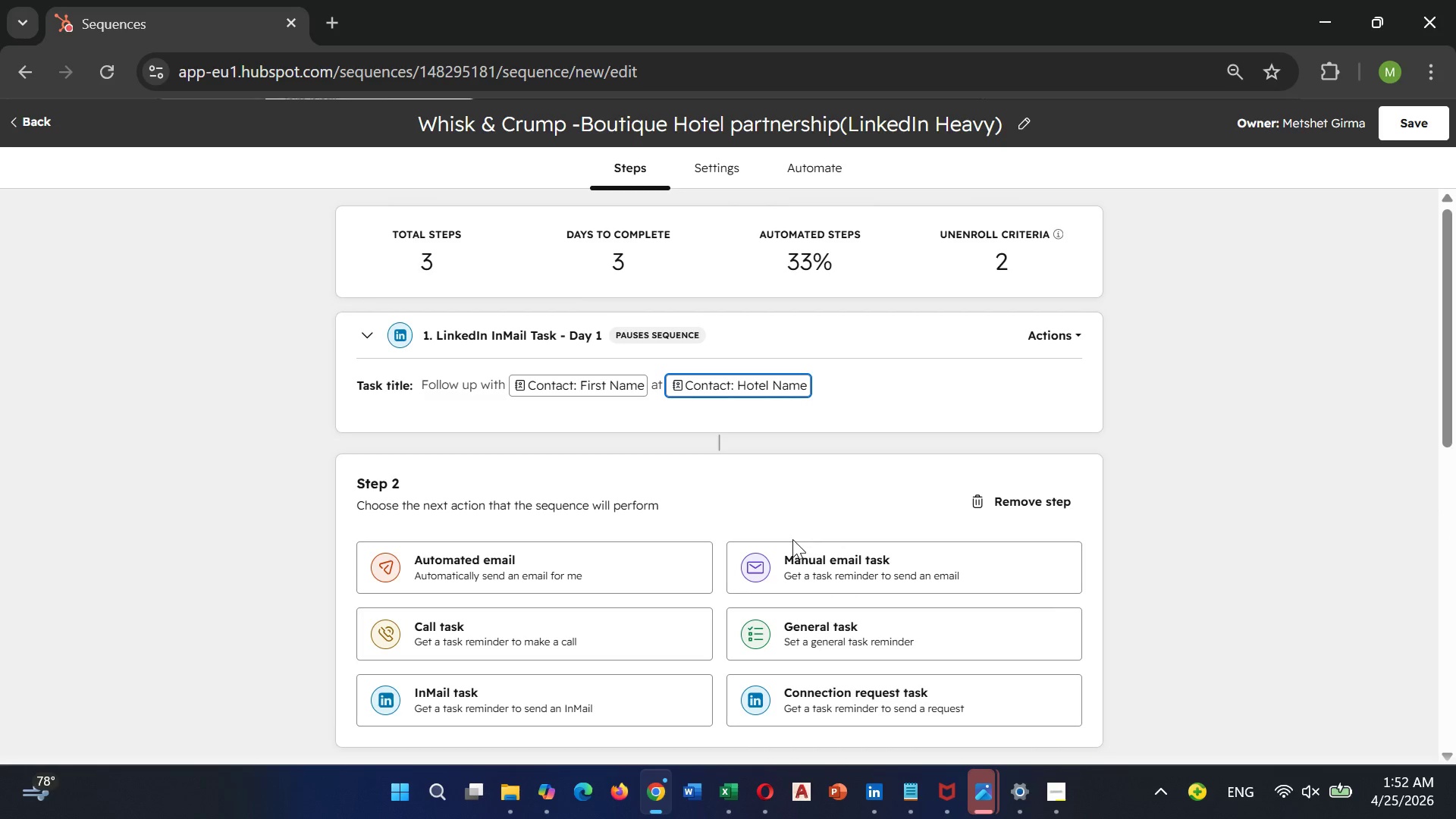 
left_click([1066, 328])
 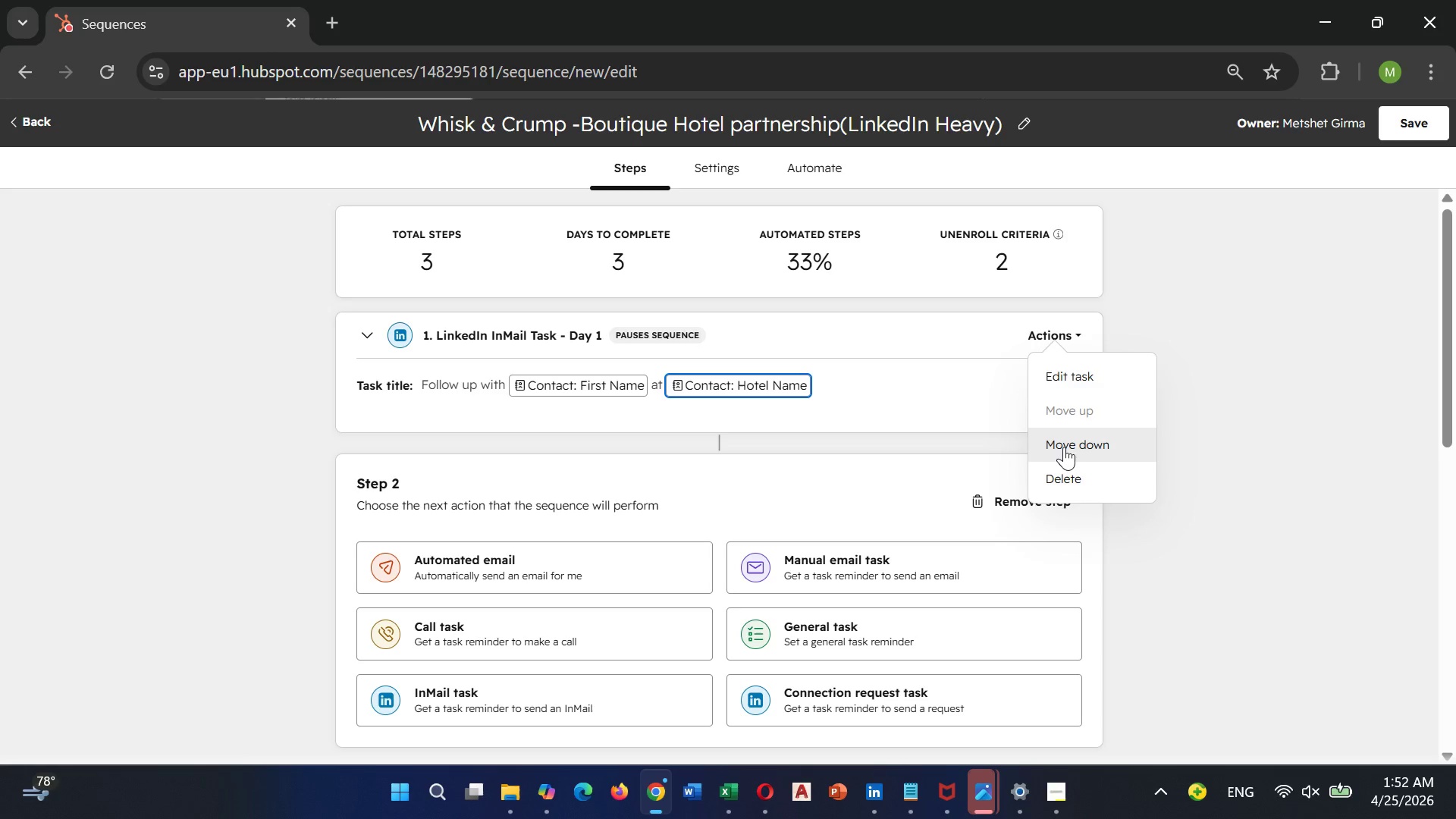 
left_click([1065, 446])
 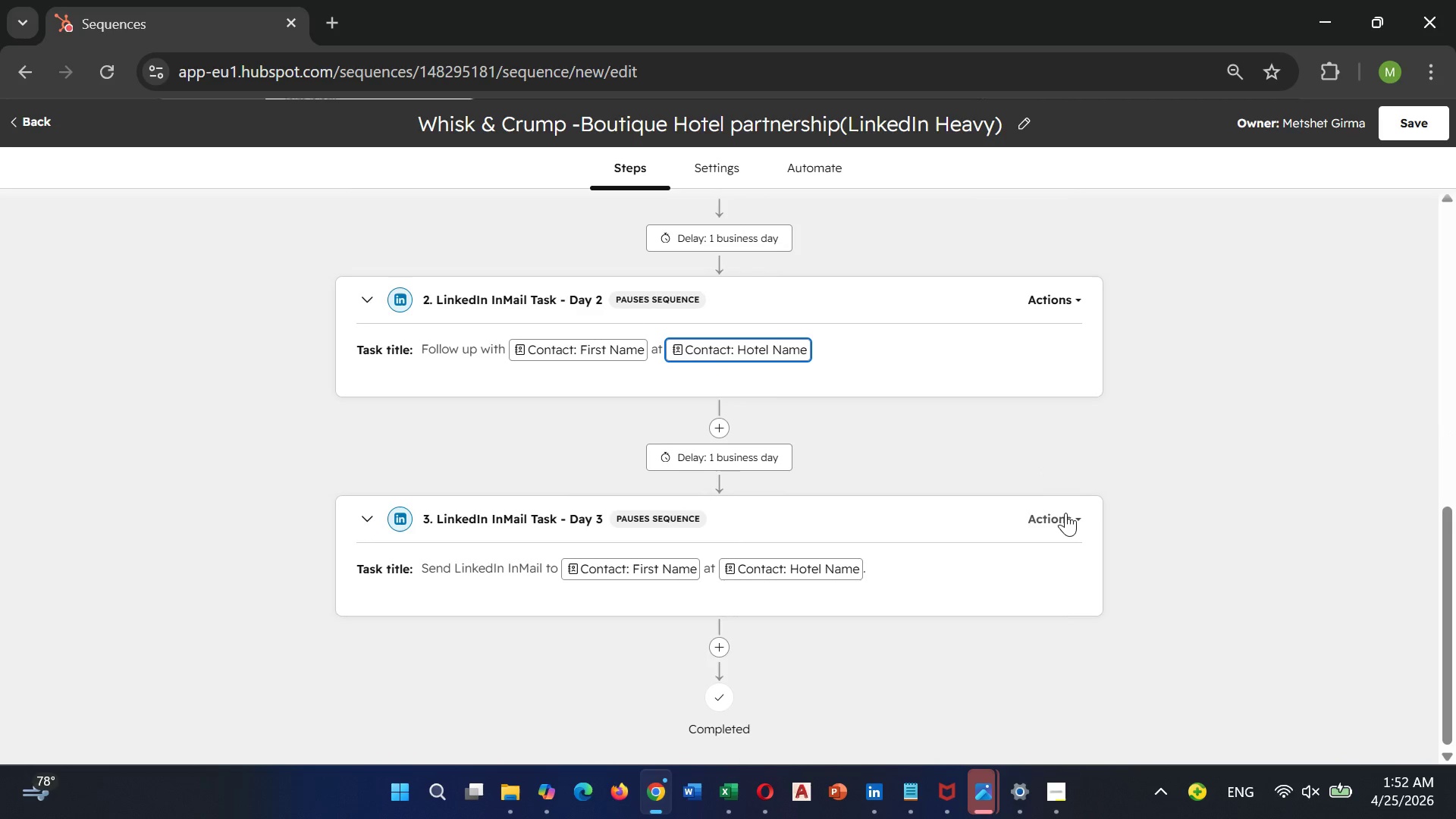 
left_click([1065, 513])
 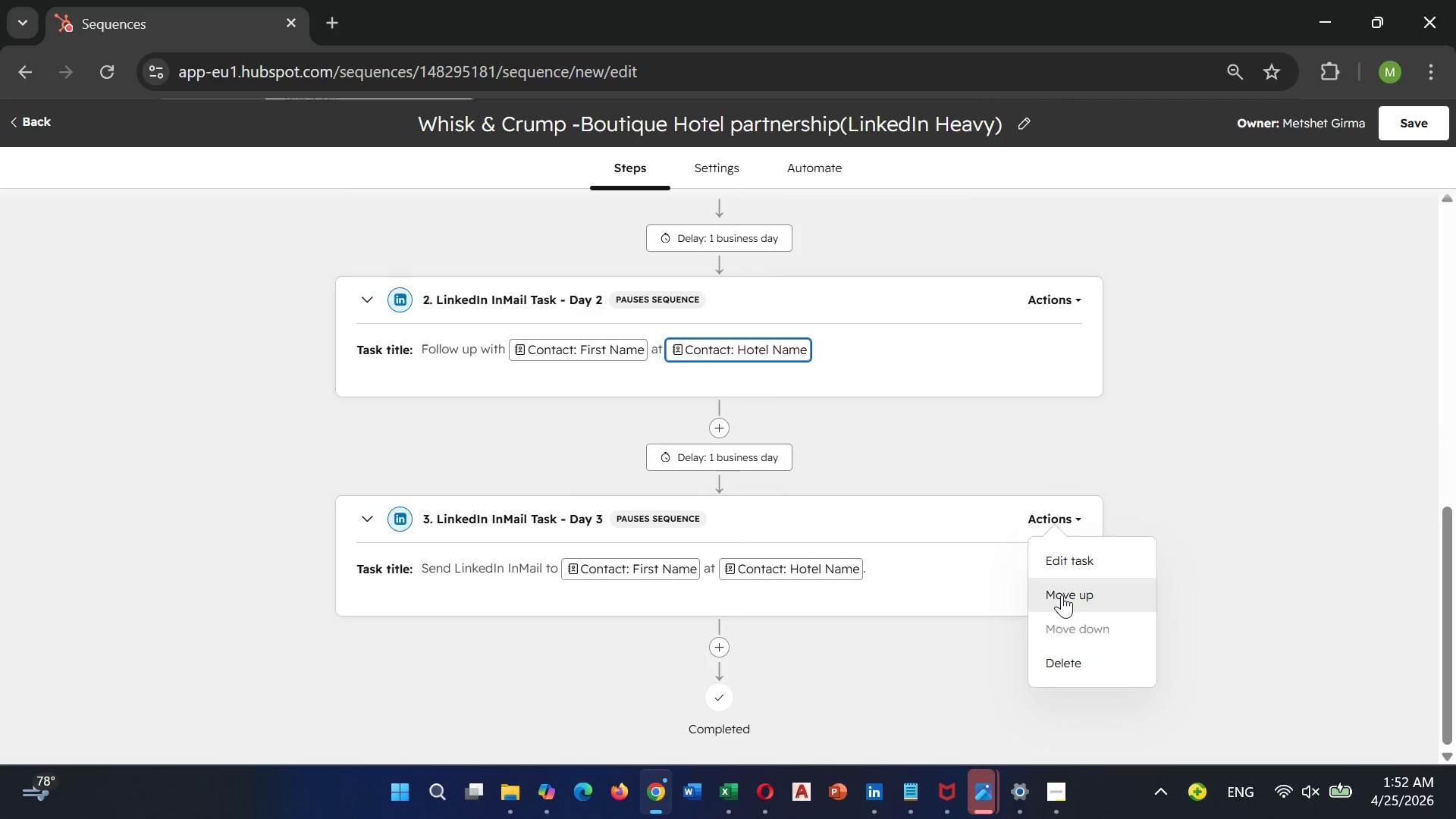 
left_click([1062, 595])
 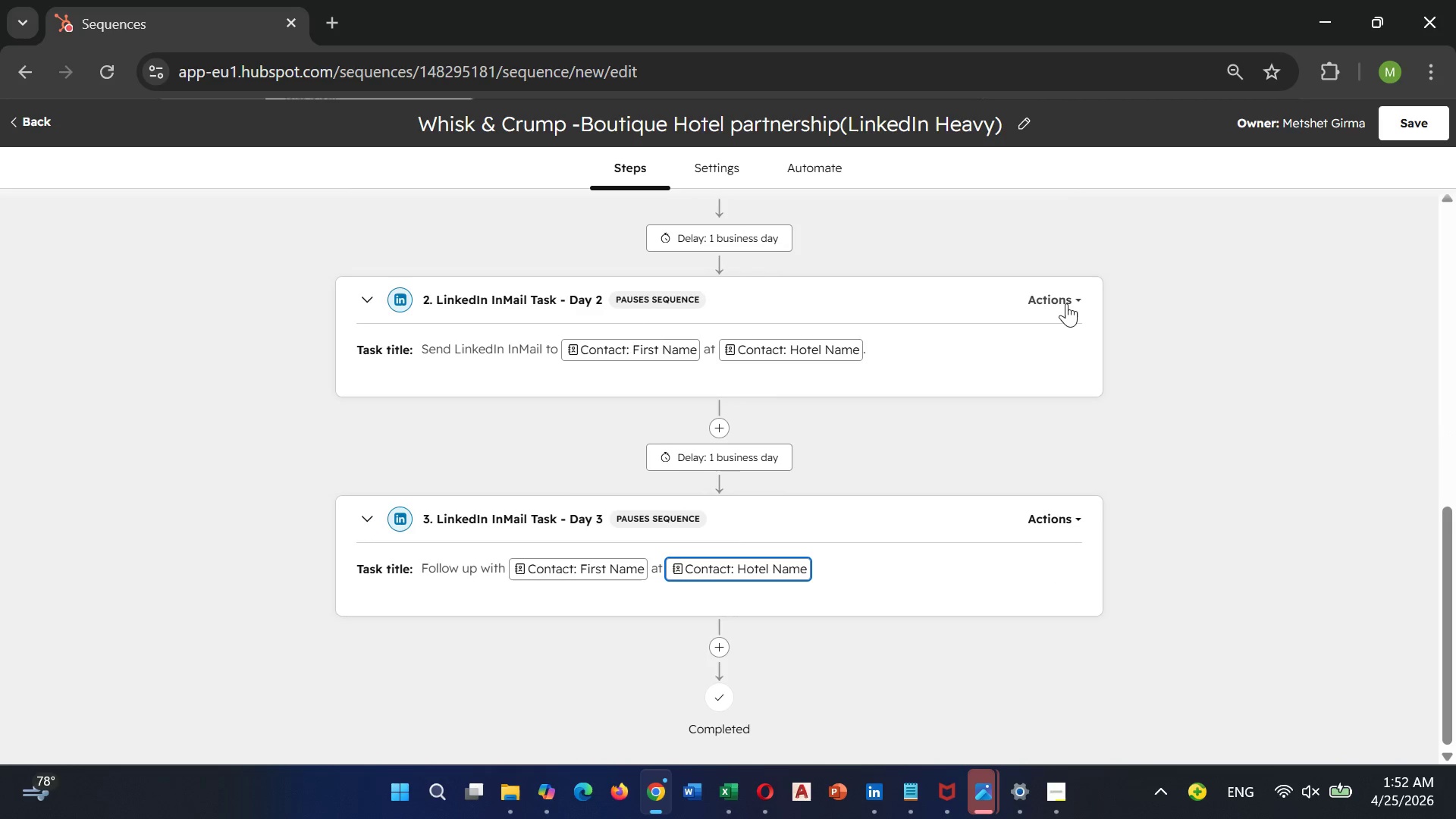 
left_click([1063, 299])
 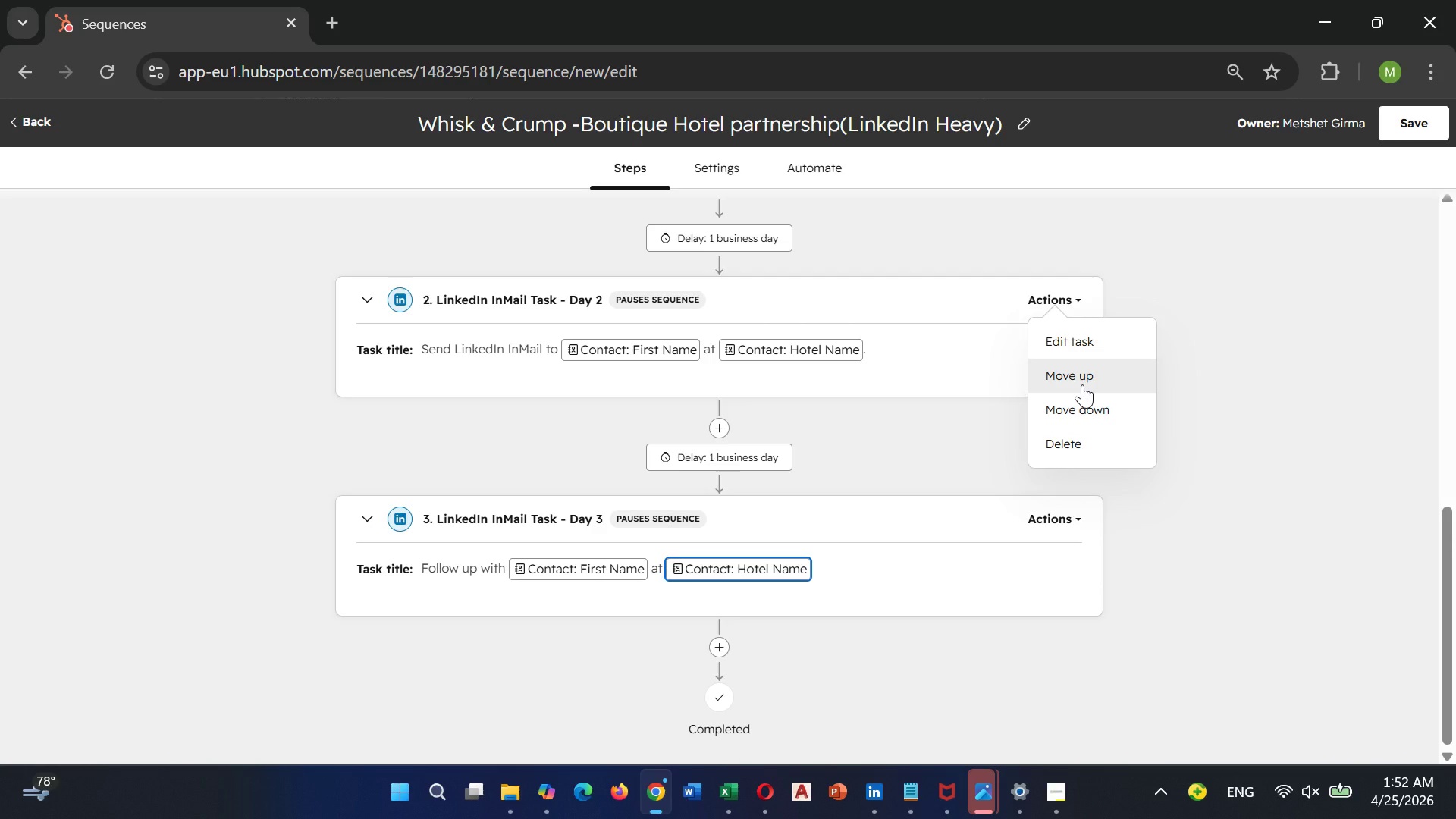 
left_click([1082, 384])
 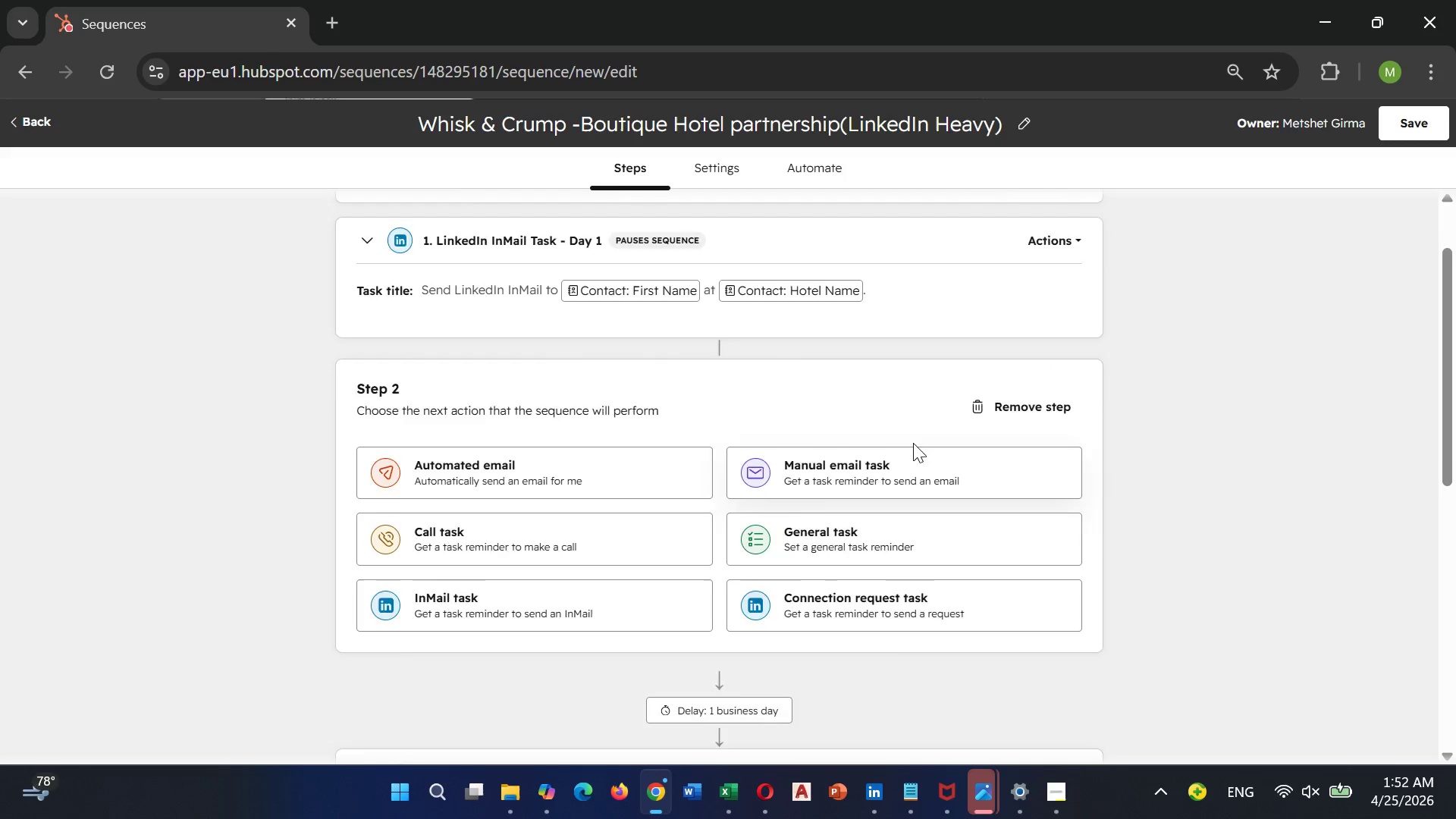 
scroll: coordinate [878, 397], scroll_direction: up, amount: 11.0
 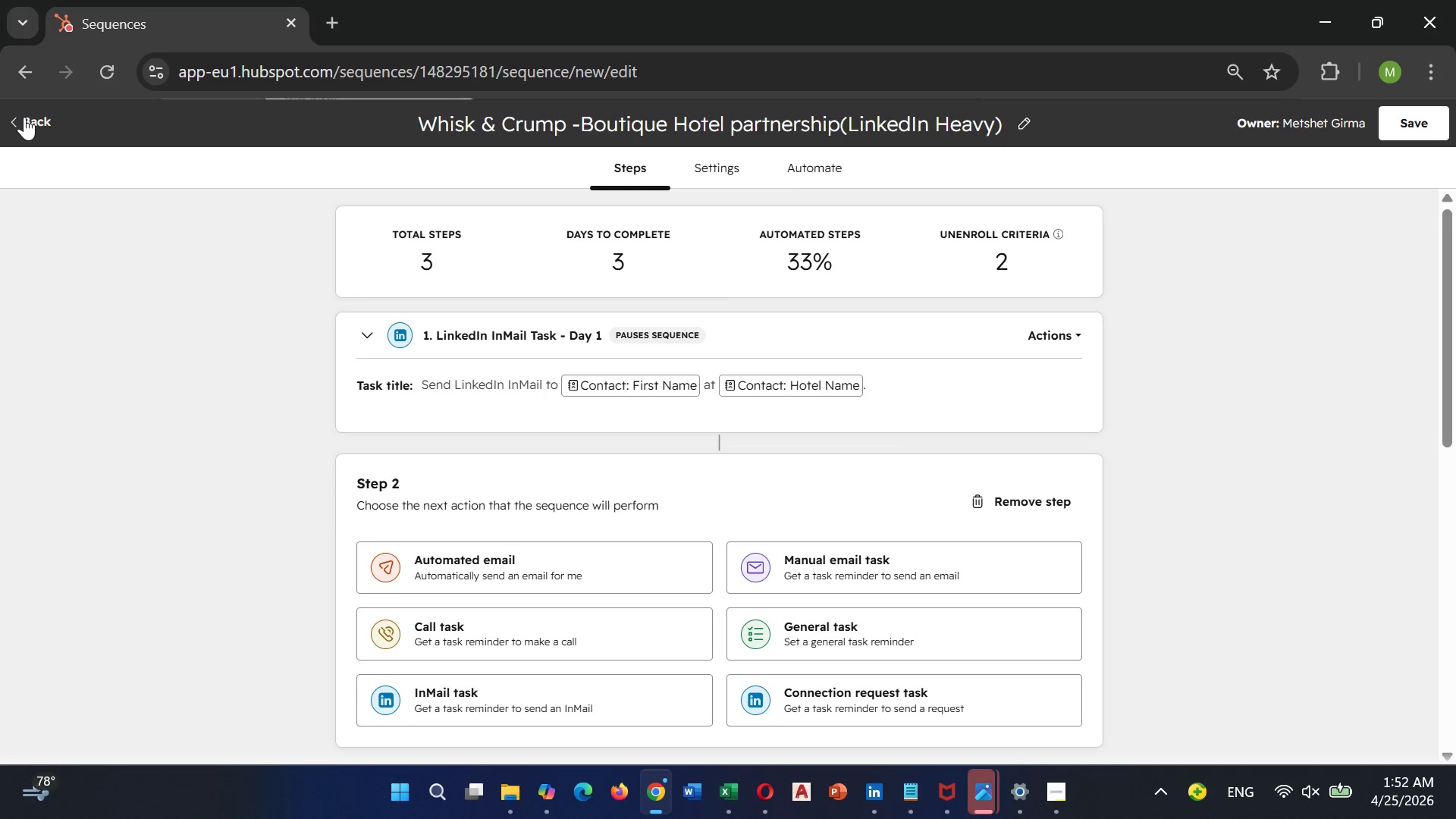 
left_click([24, 117])
 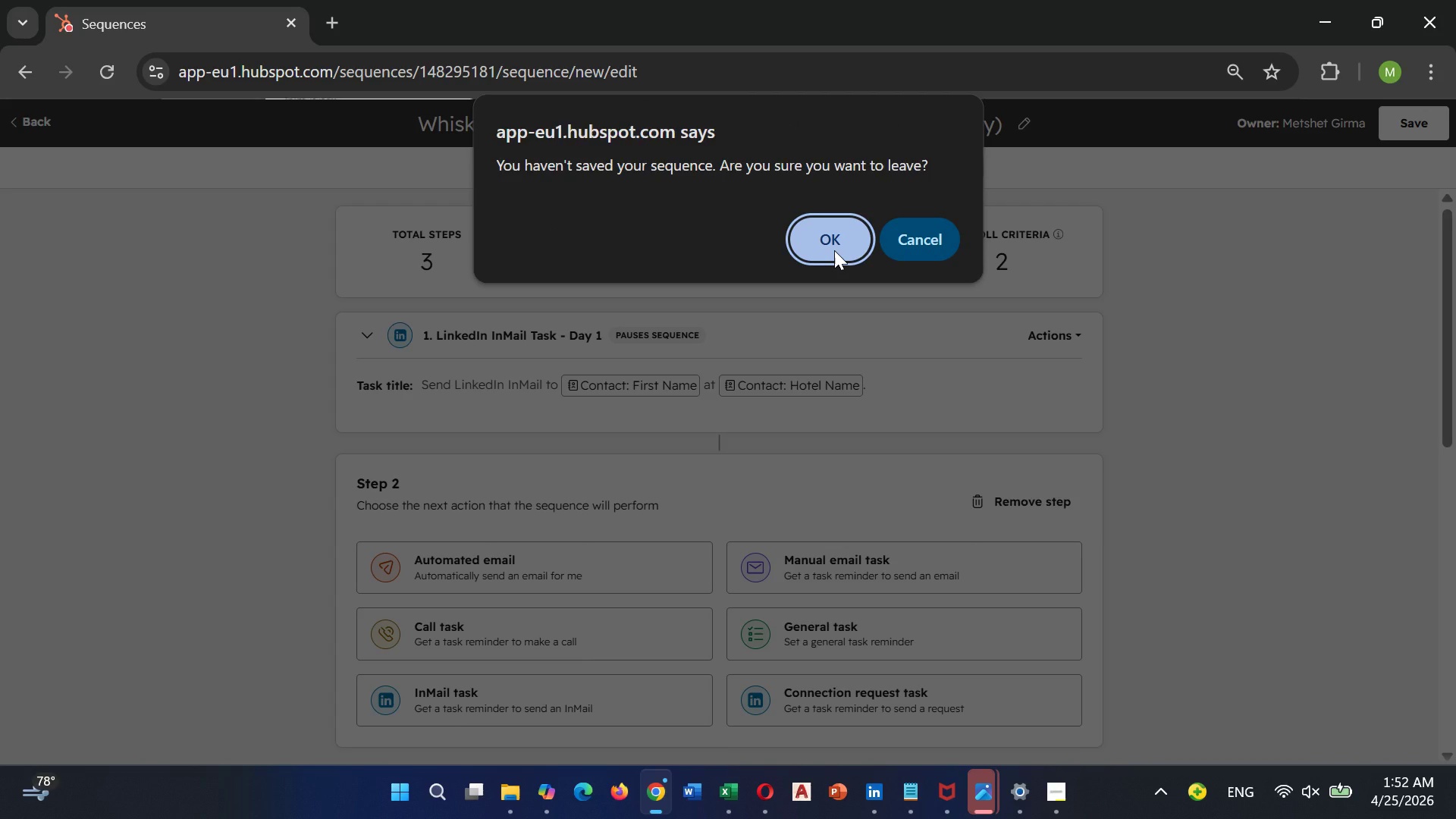 
left_click([834, 250])
 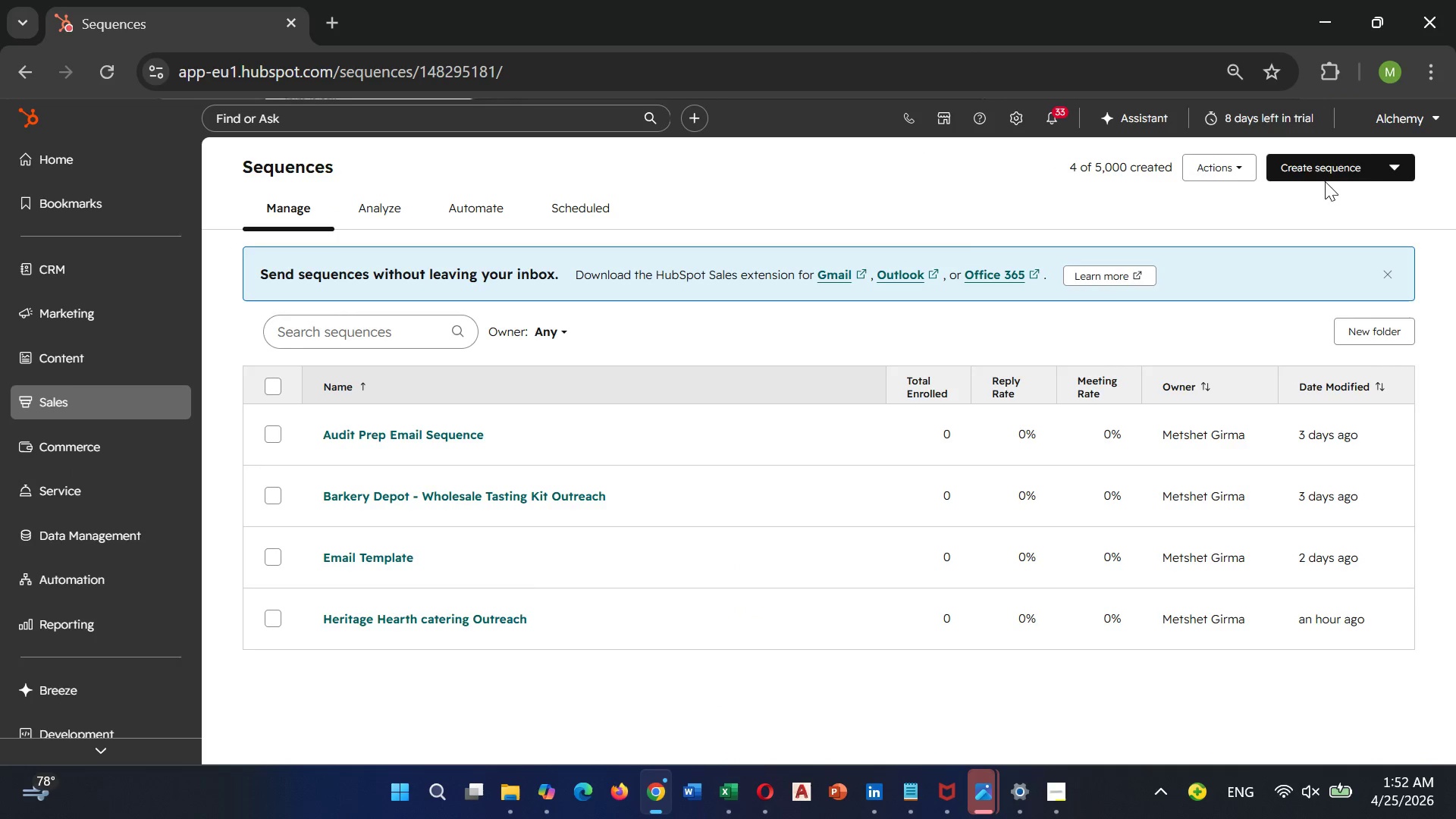 
left_click([1326, 171])
 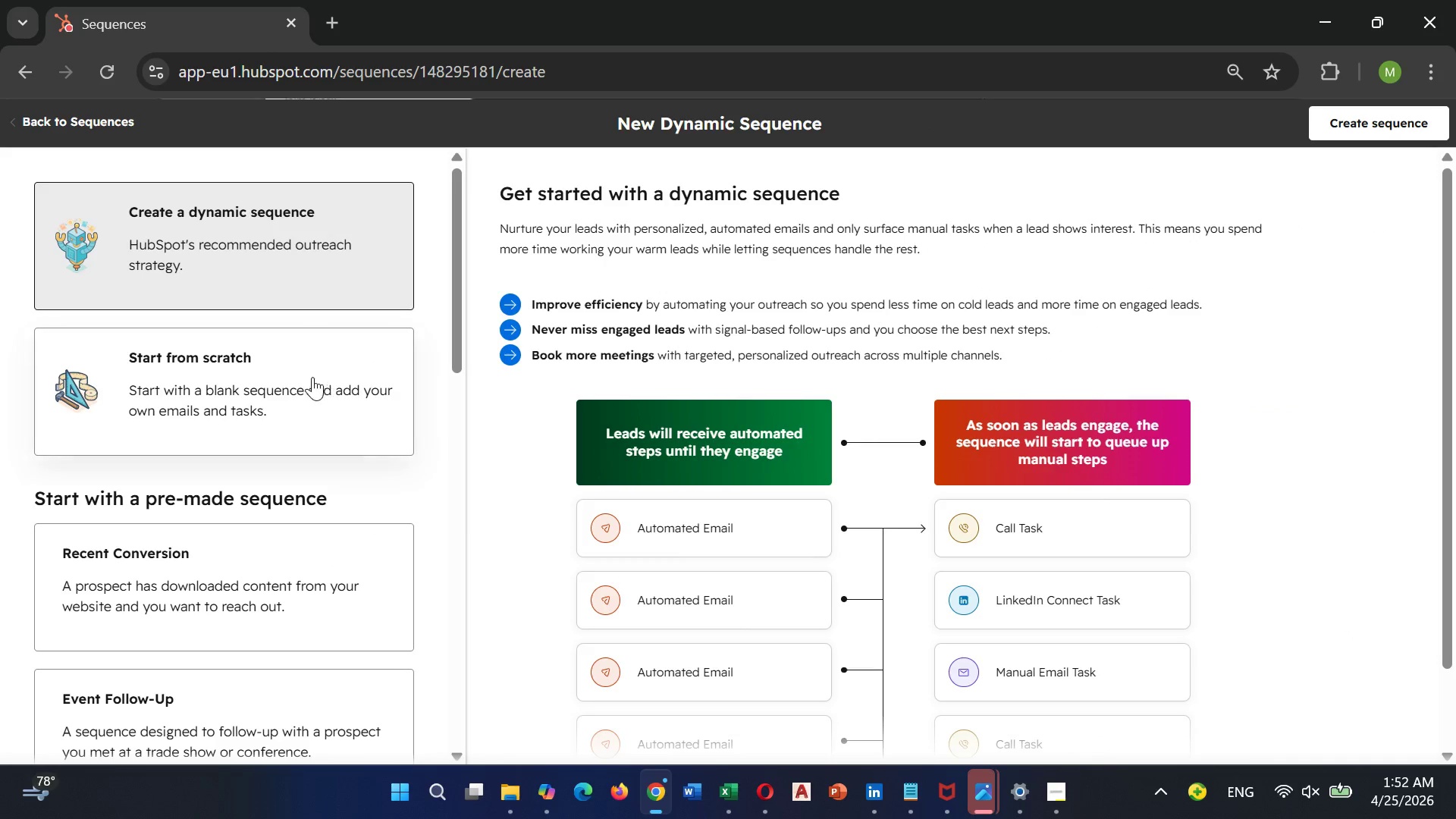 
left_click([301, 379])
 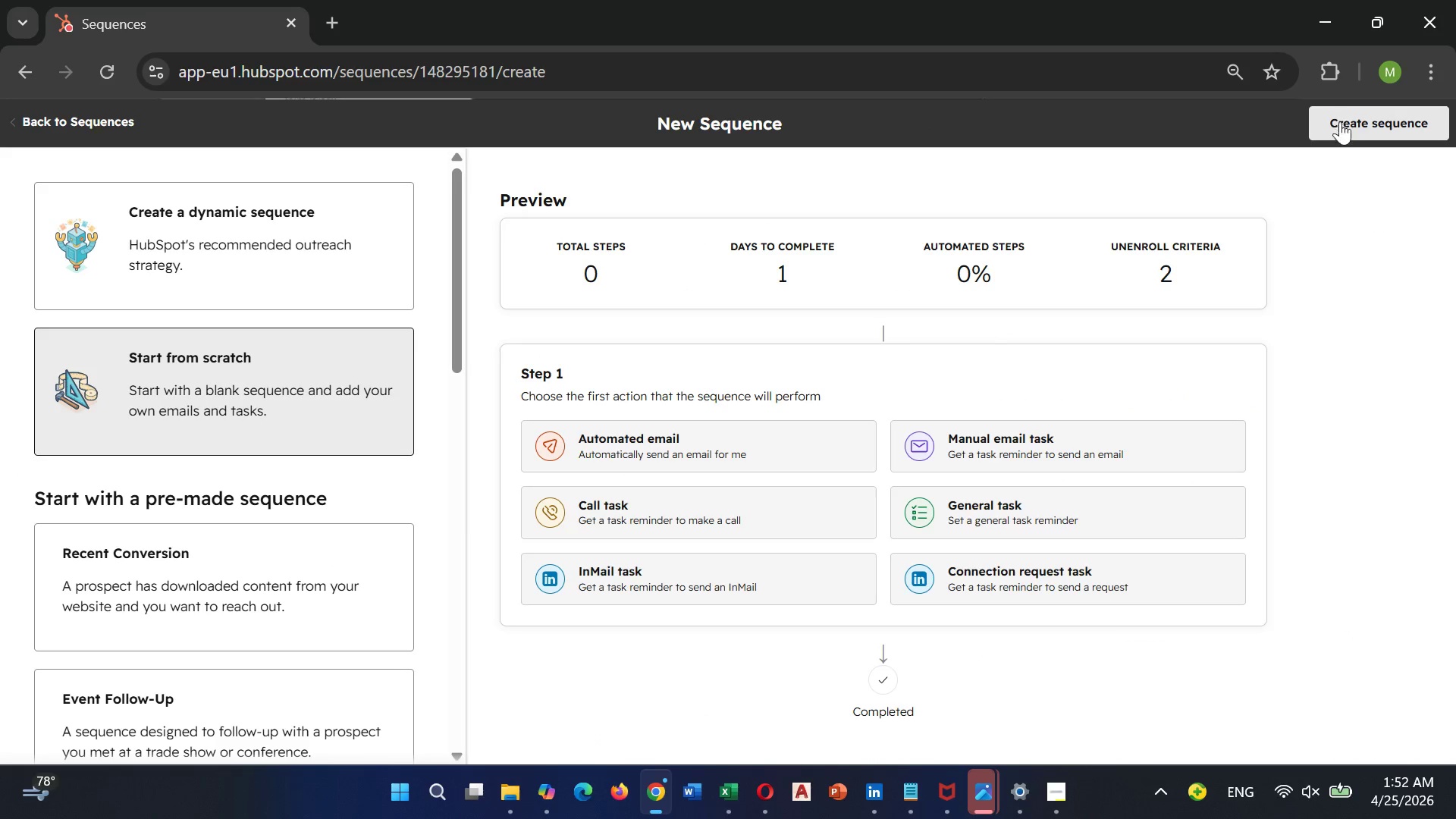 
left_click([1342, 124])
 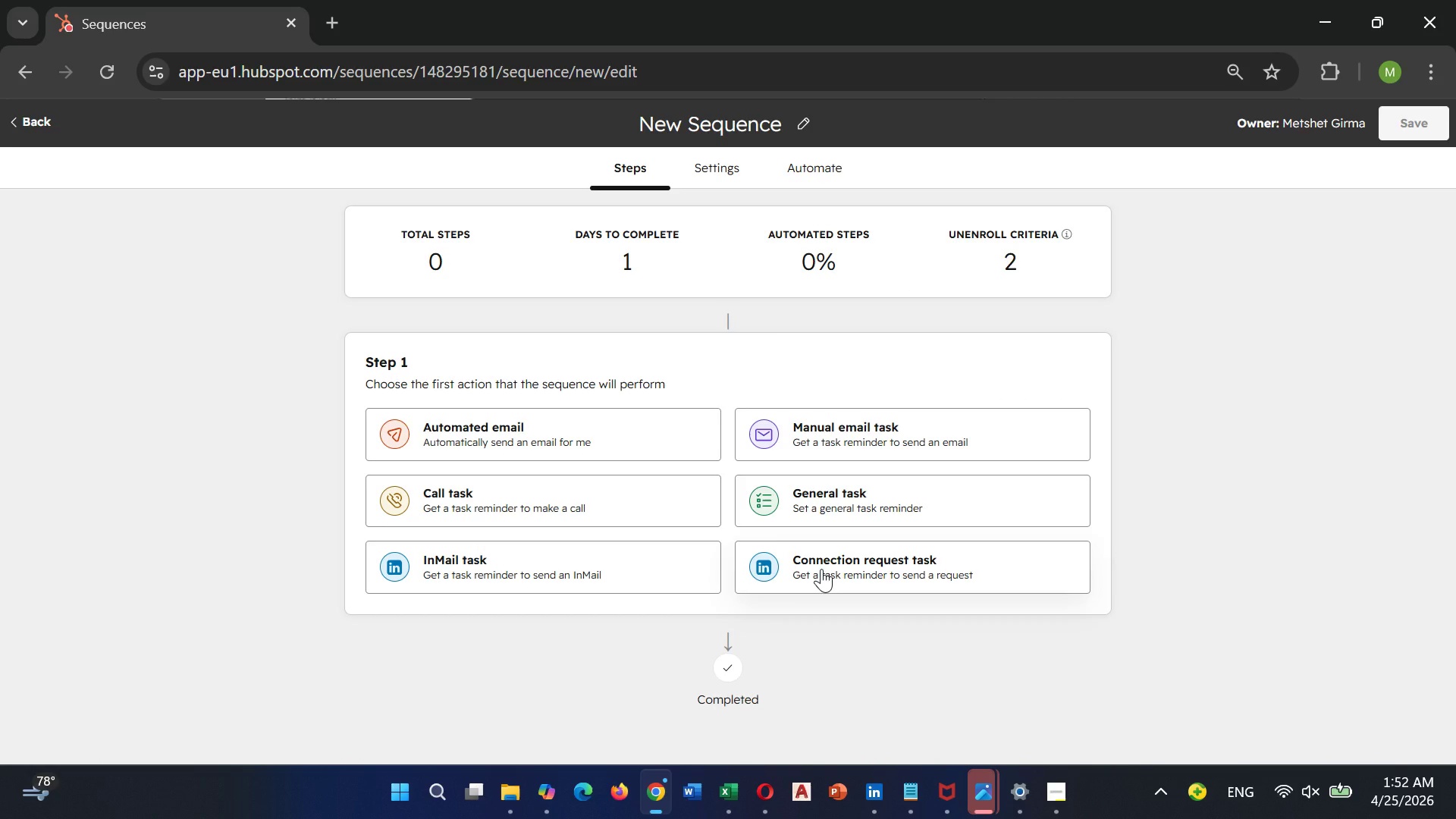 
wait(10.34)
 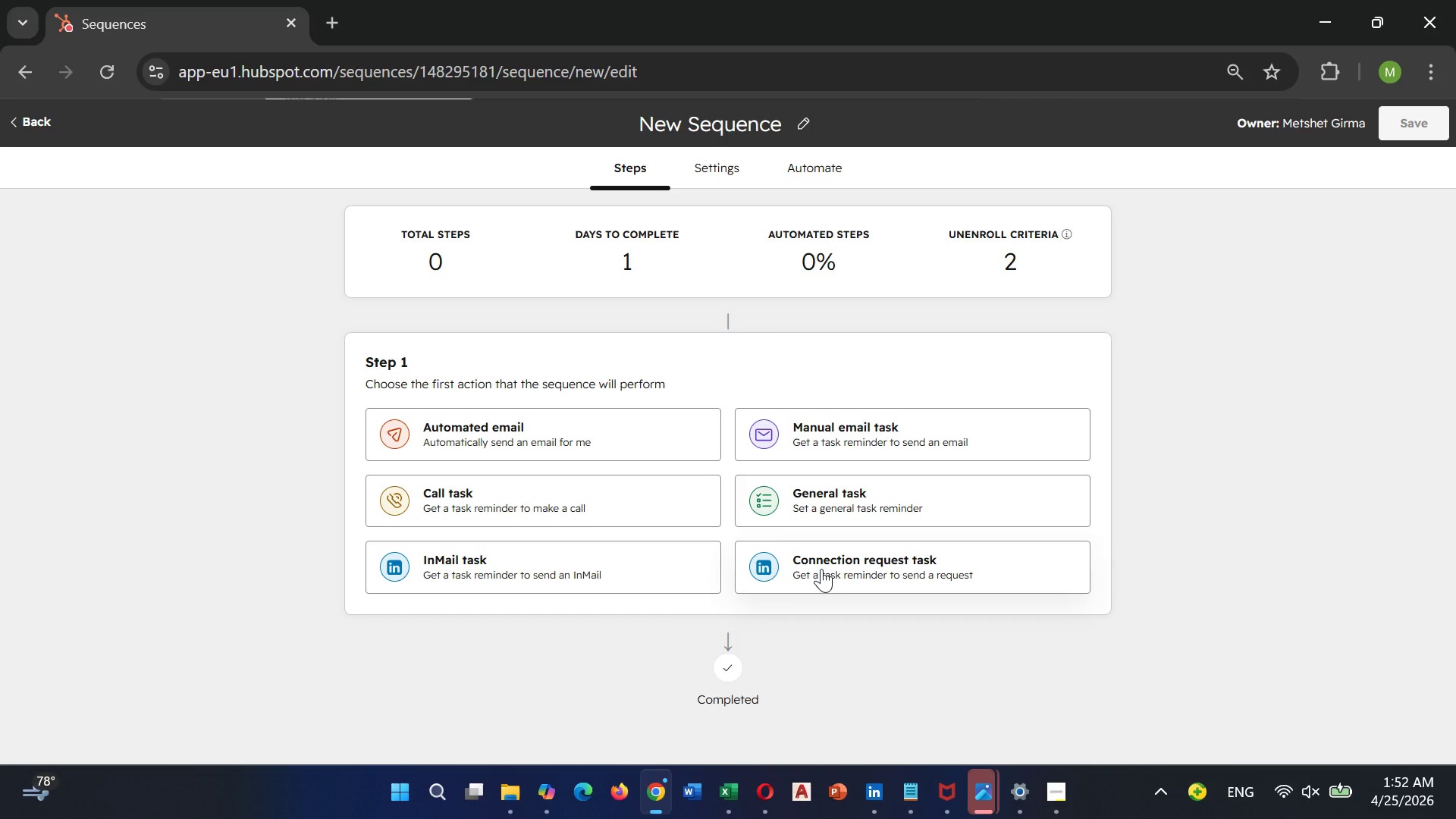 
left_click([844, 558])
 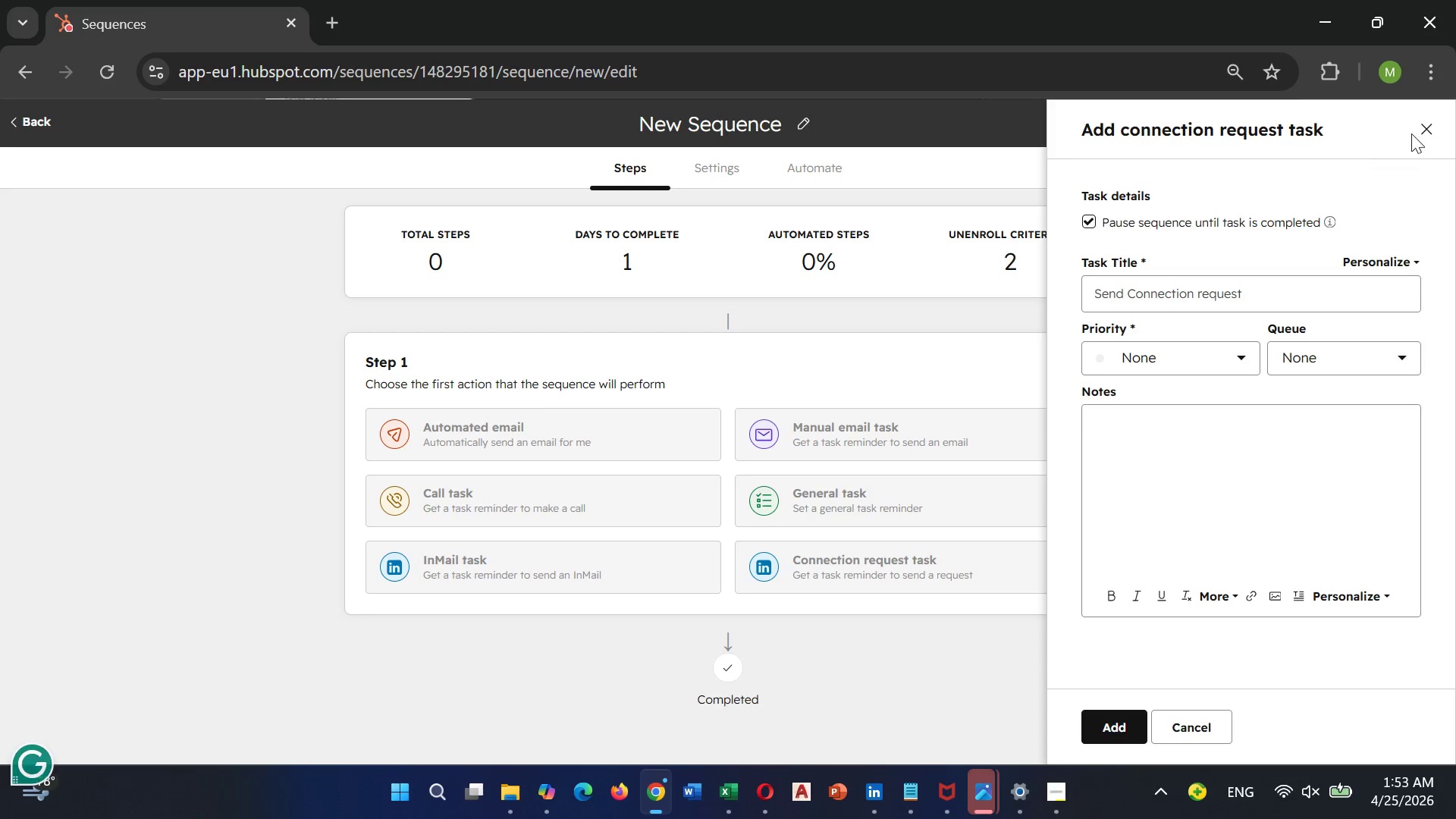 
left_click([1419, 127])
 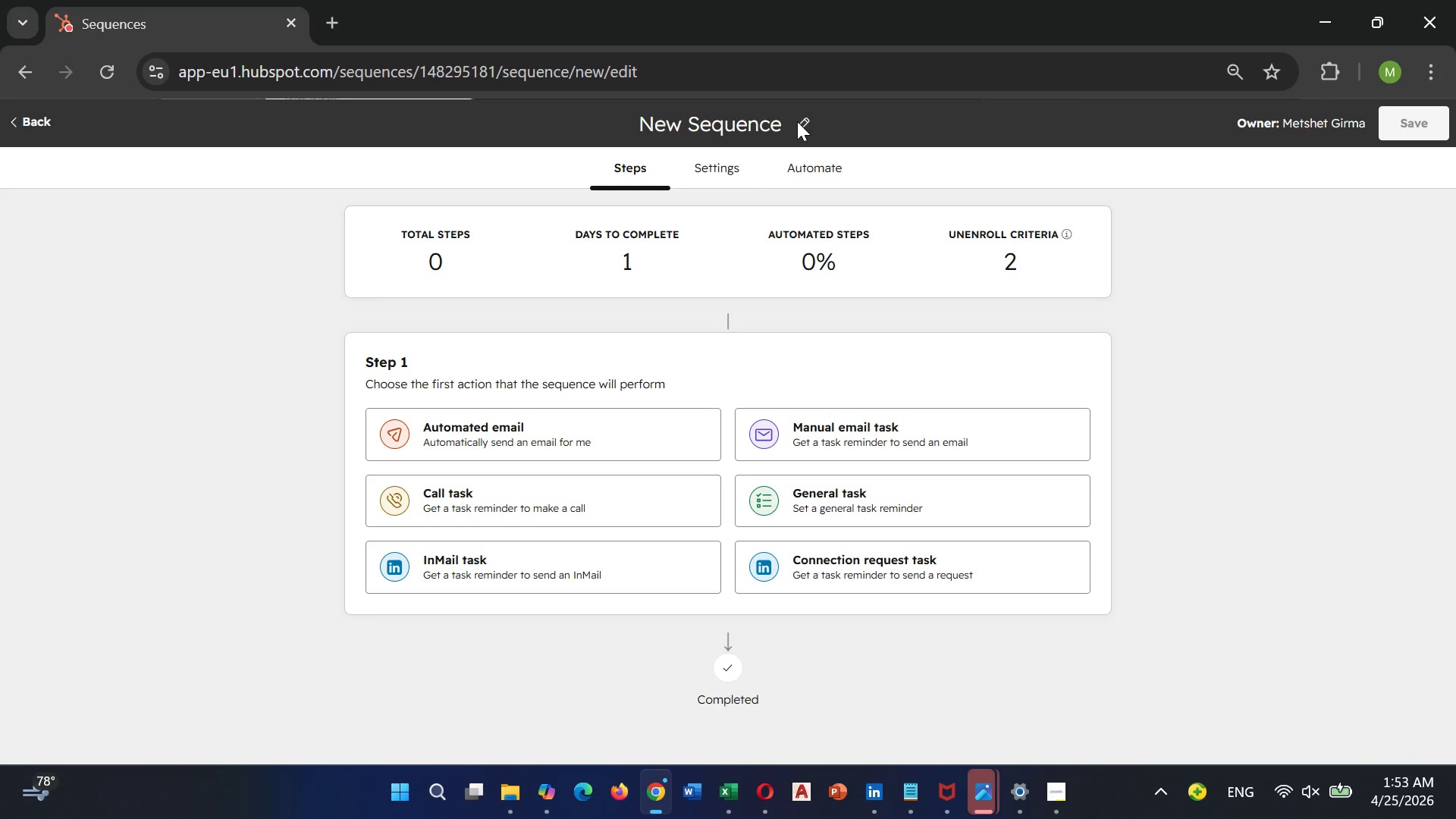 
left_click([797, 121])
 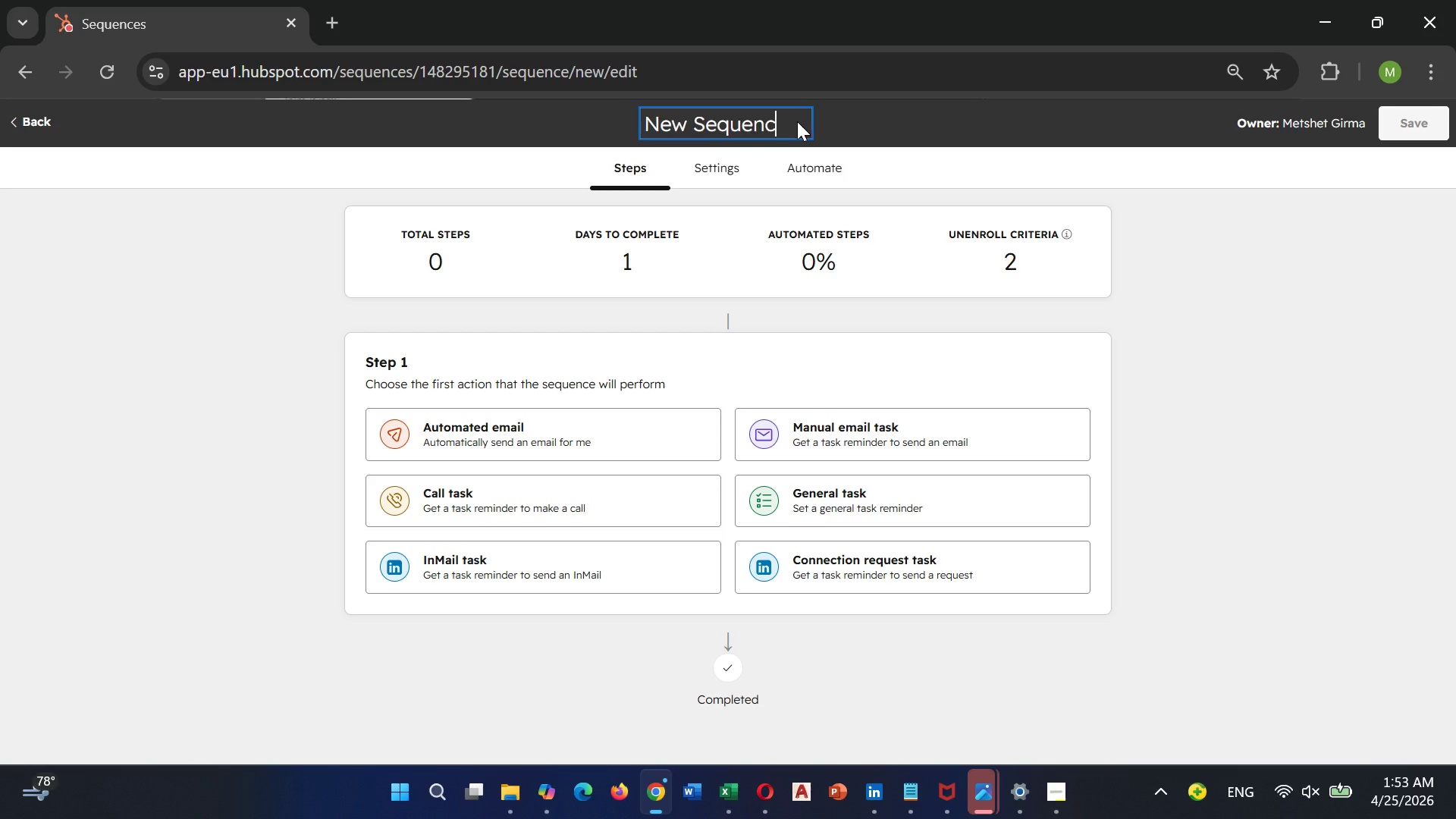 
hold_key(key=Backspace, duration=0.88)
 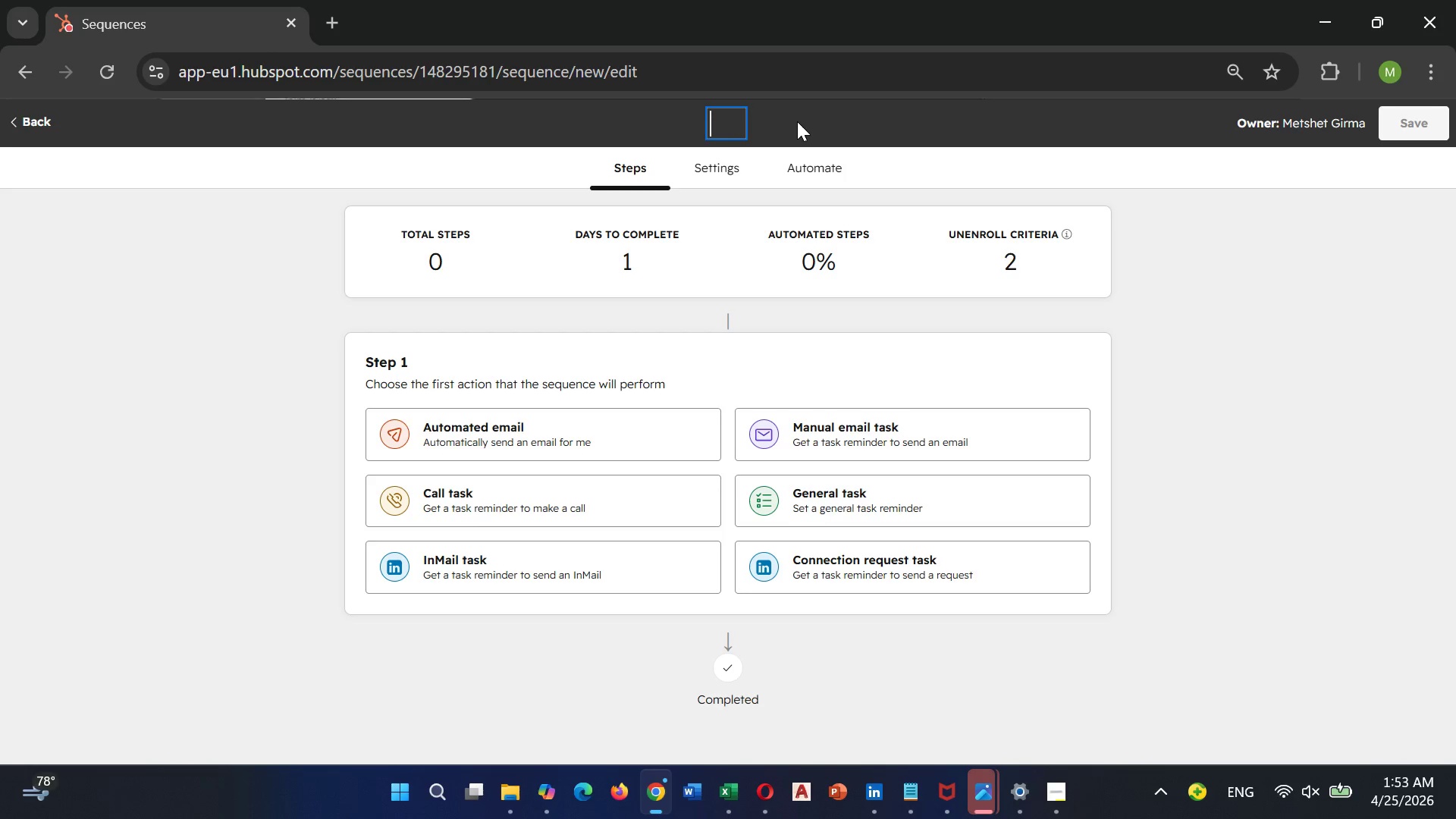 
type(Whosk)
key(Backspace)
key(Backspace)
key(Backspace)
type(isk & Crump - boutigue)
 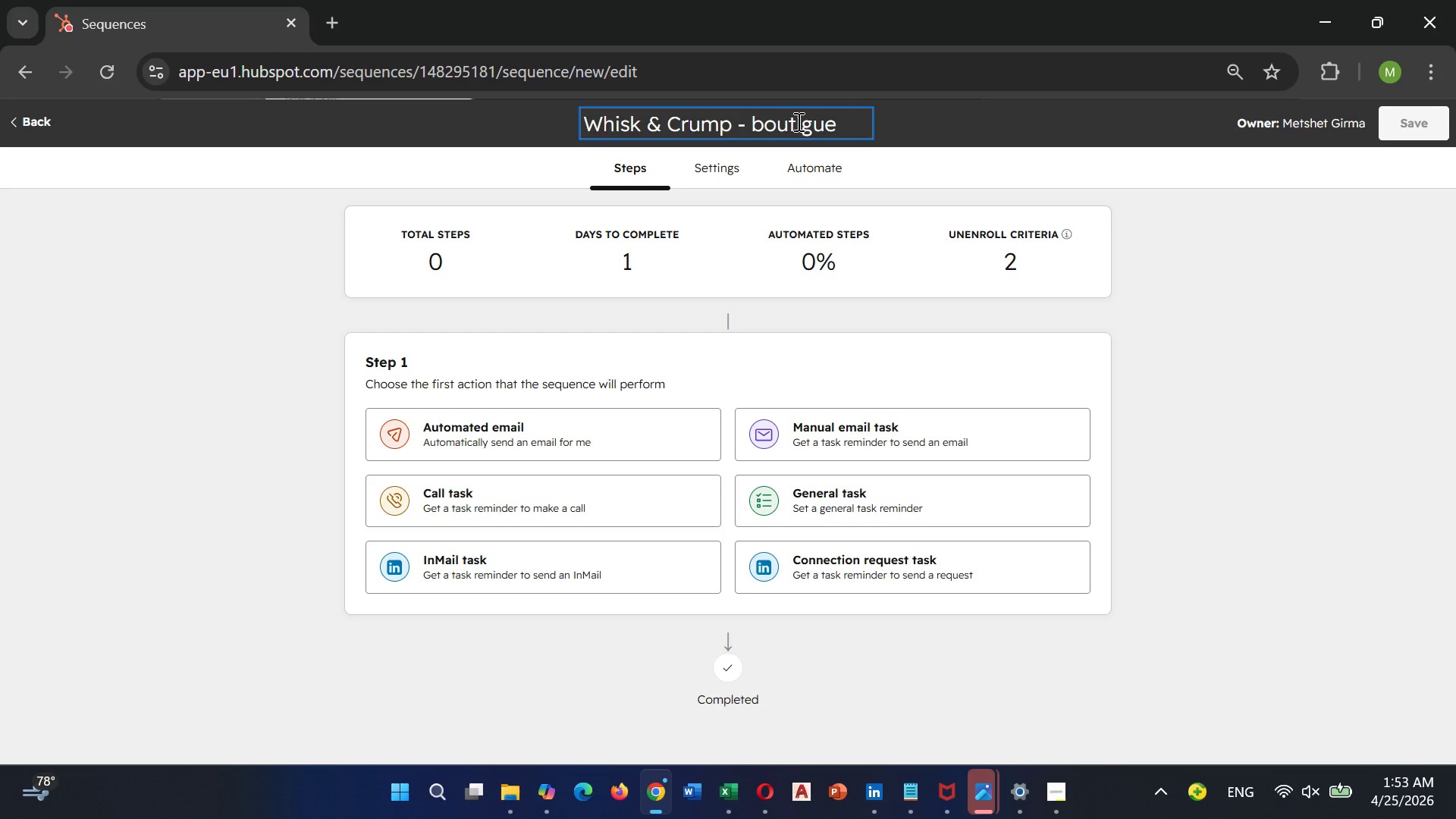 
key(ArrowLeft)
 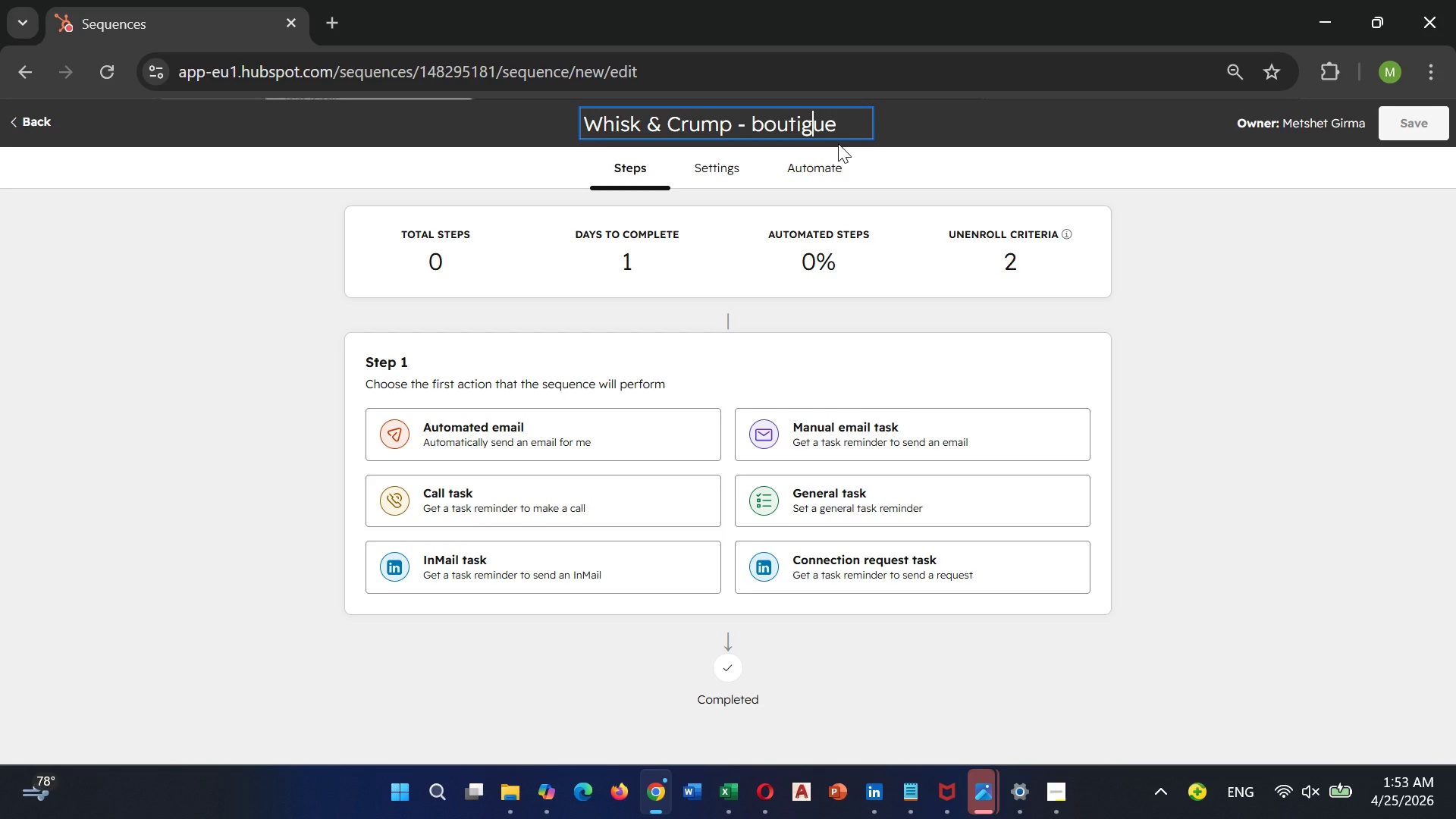 
key(ArrowLeft)
 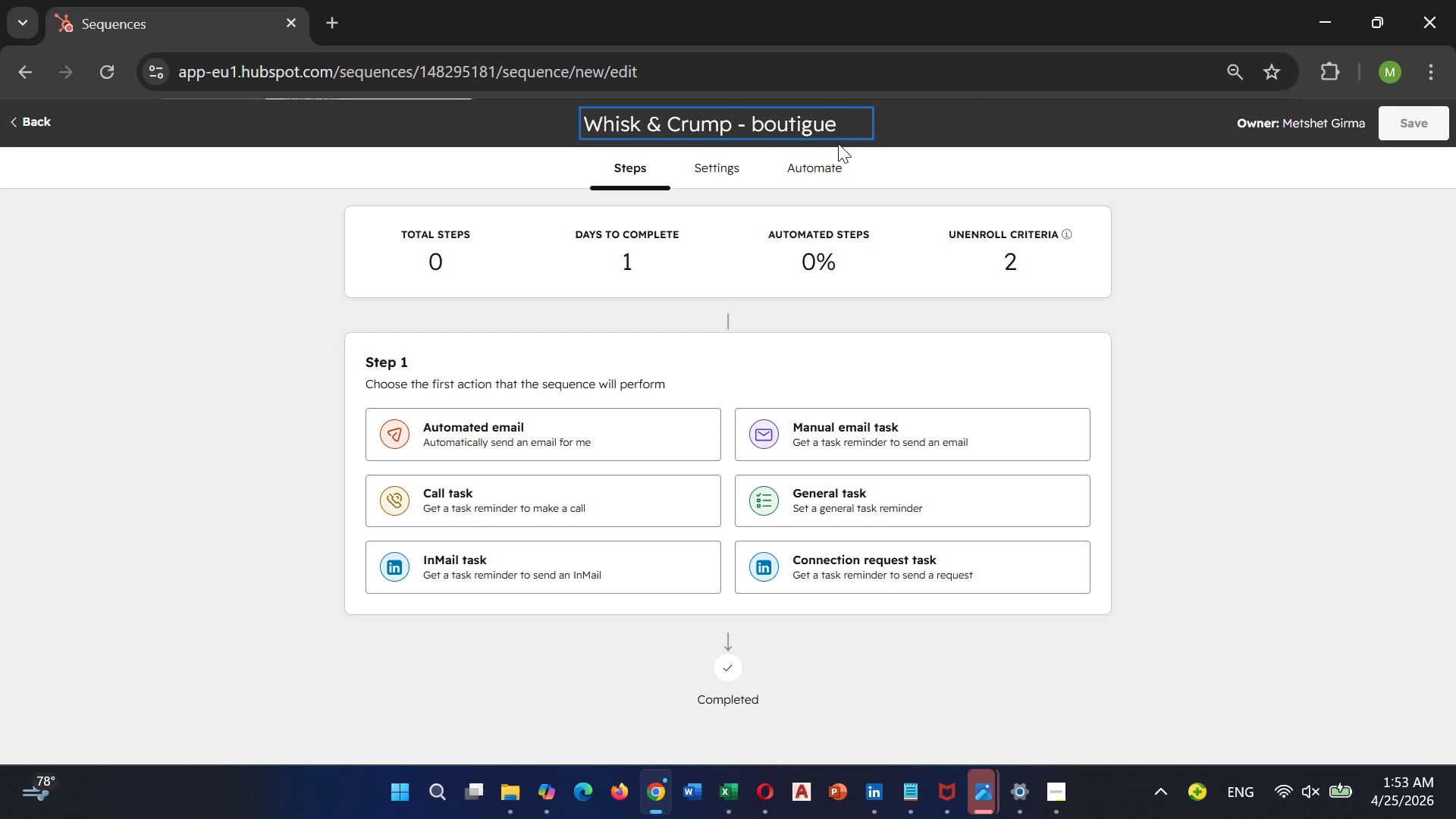 
key(Backspace)
 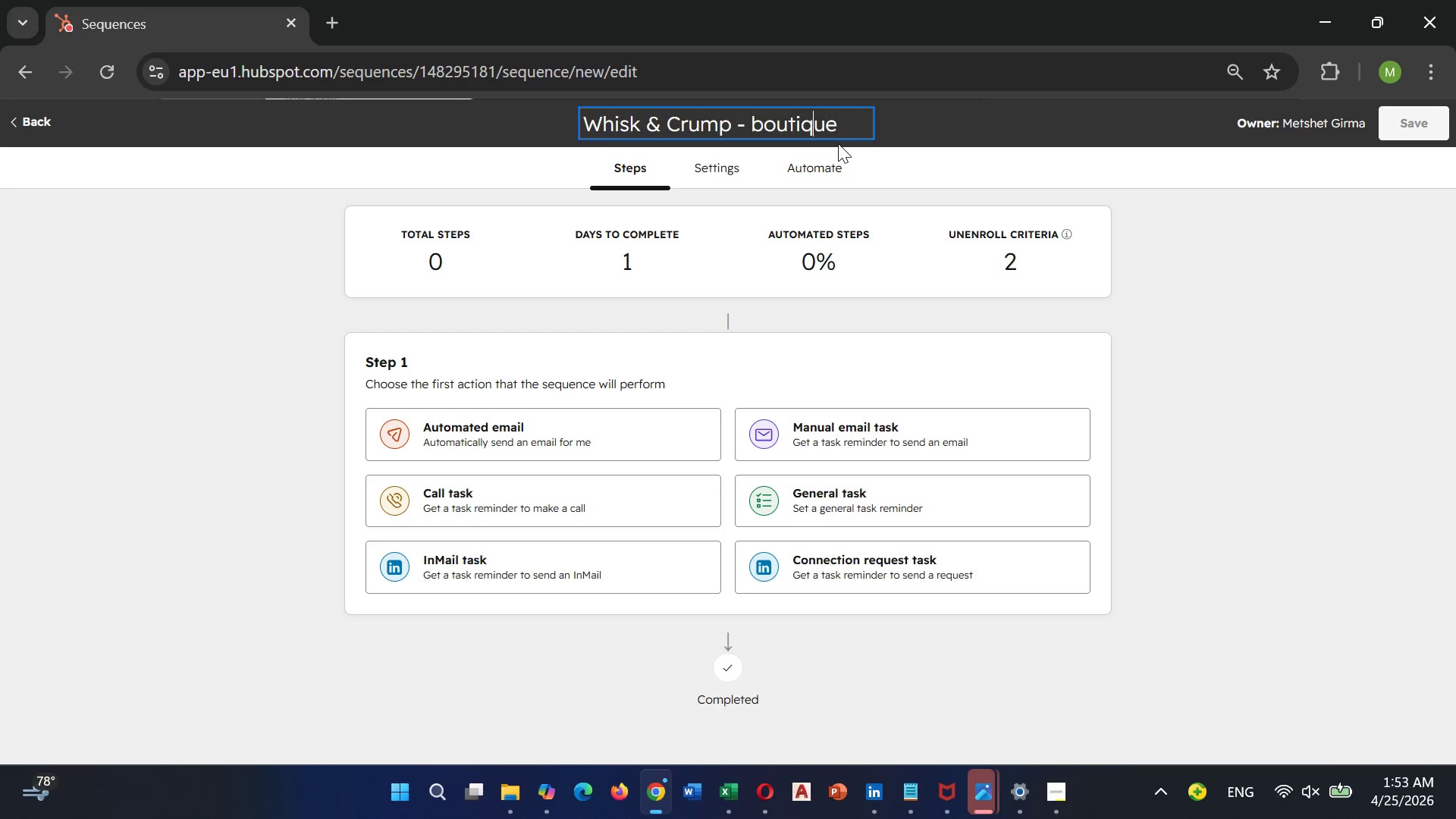 
key(Q)
 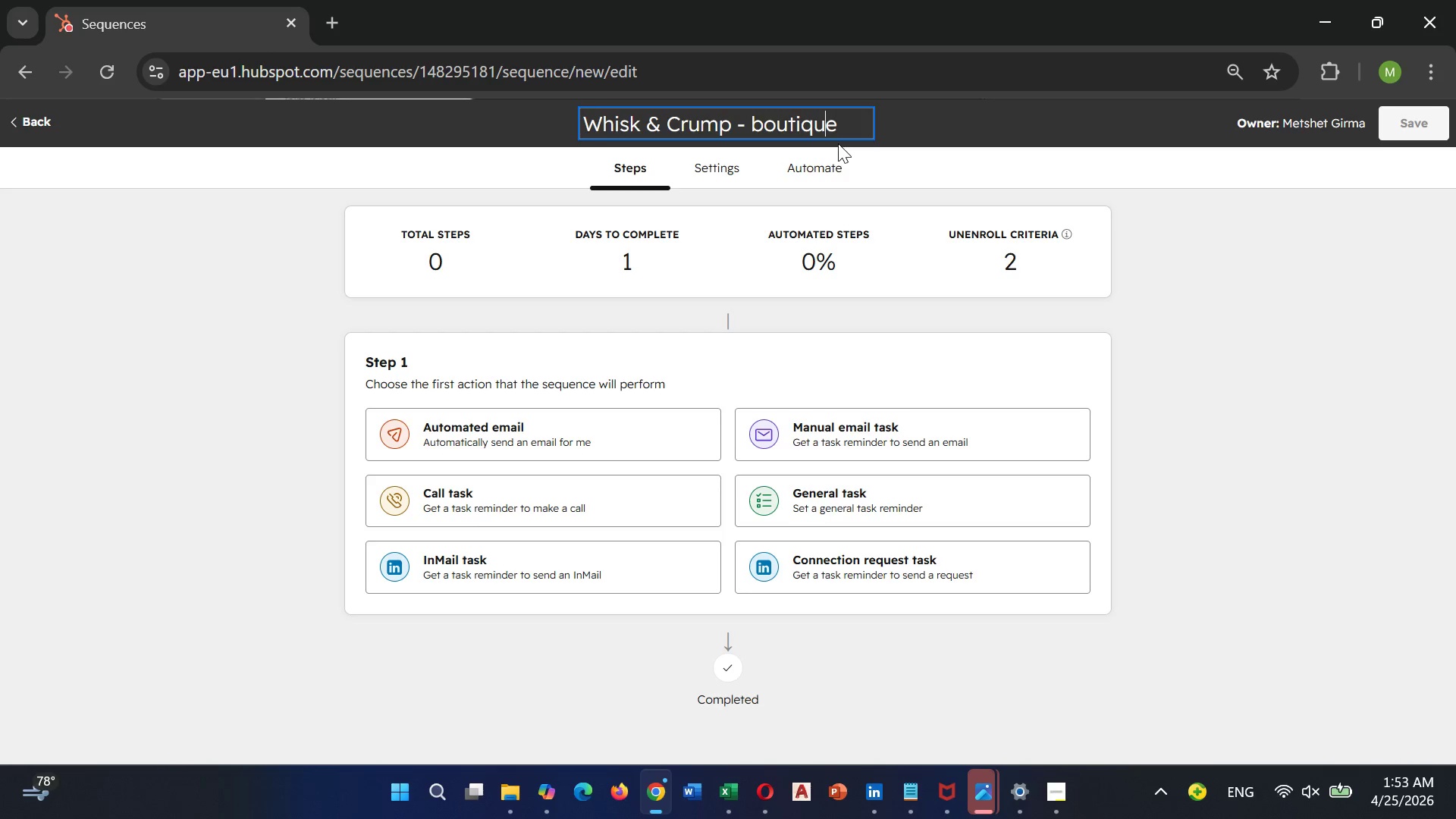 
key(ArrowRight)
 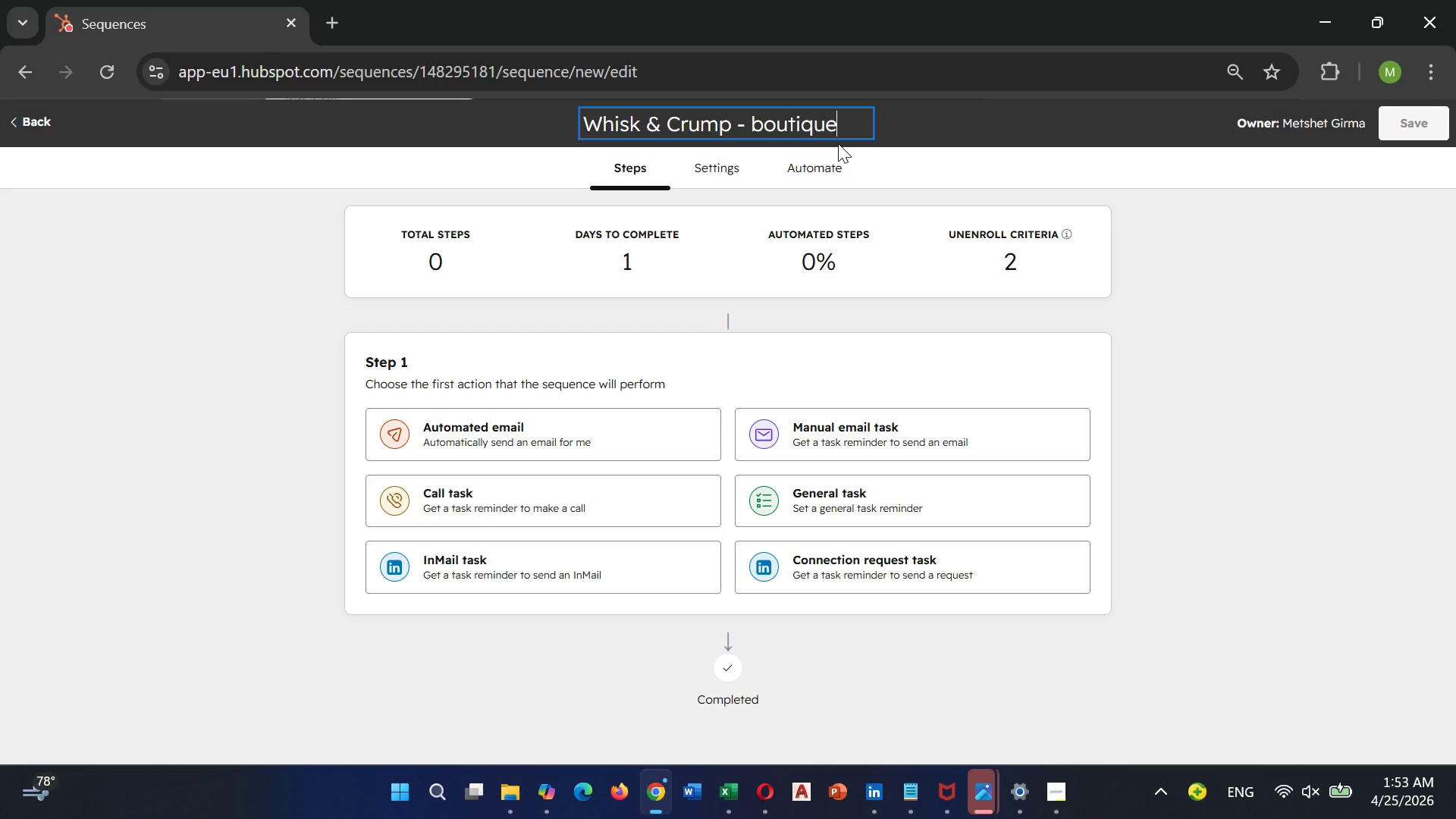 
key(ArrowRight)
 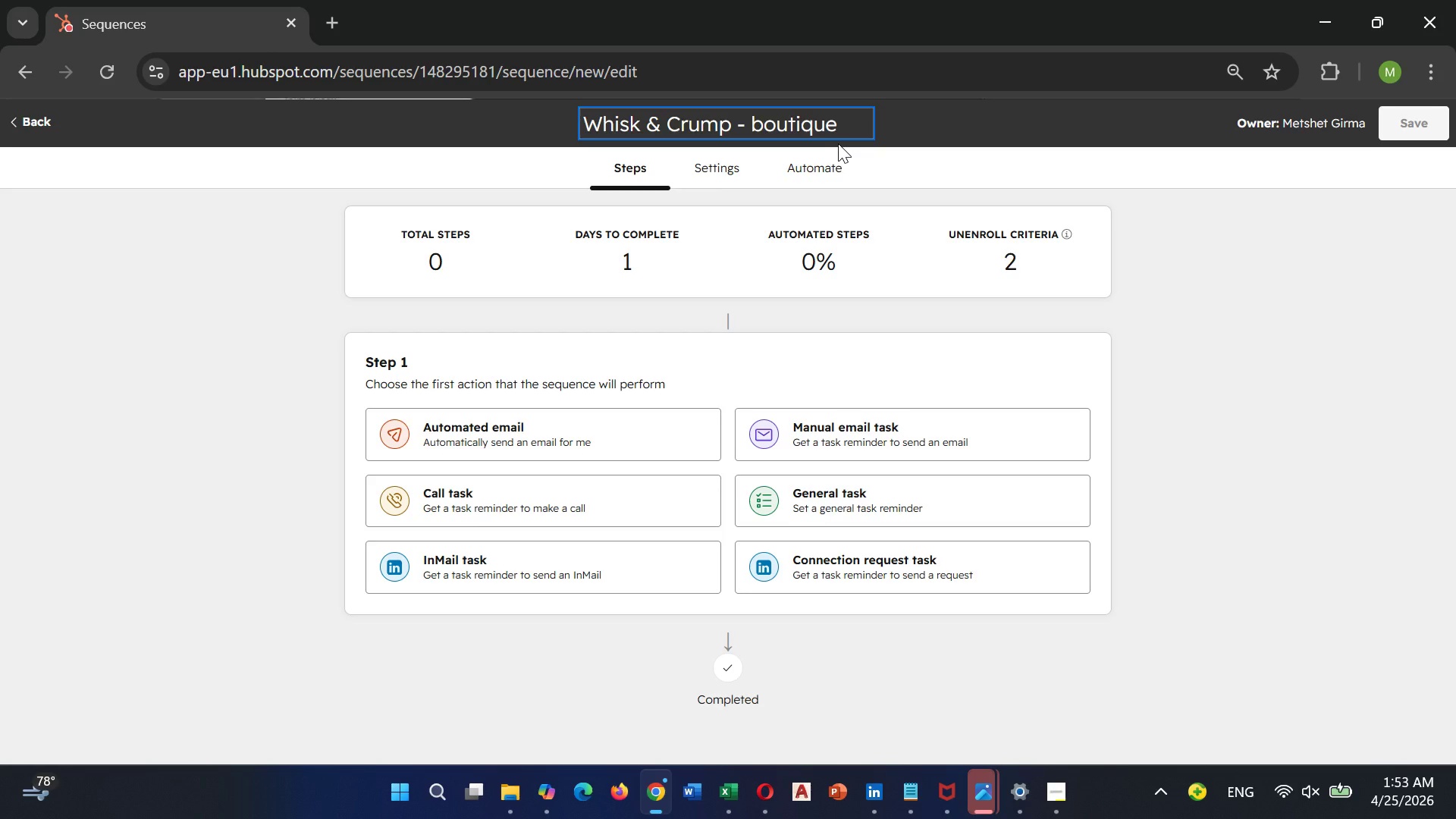 
type( Hotel Partnership)
 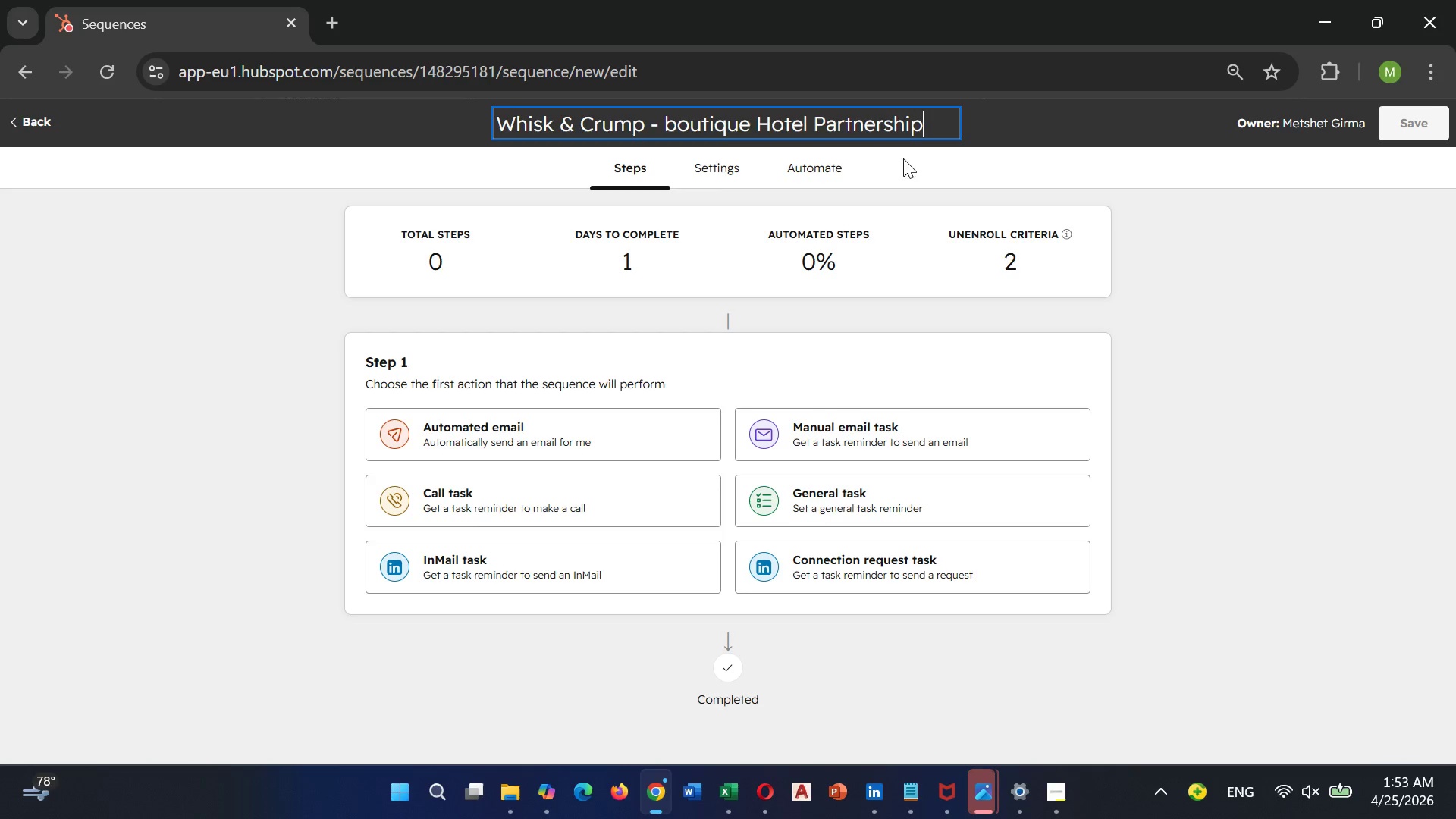 
left_click([1006, 133])
 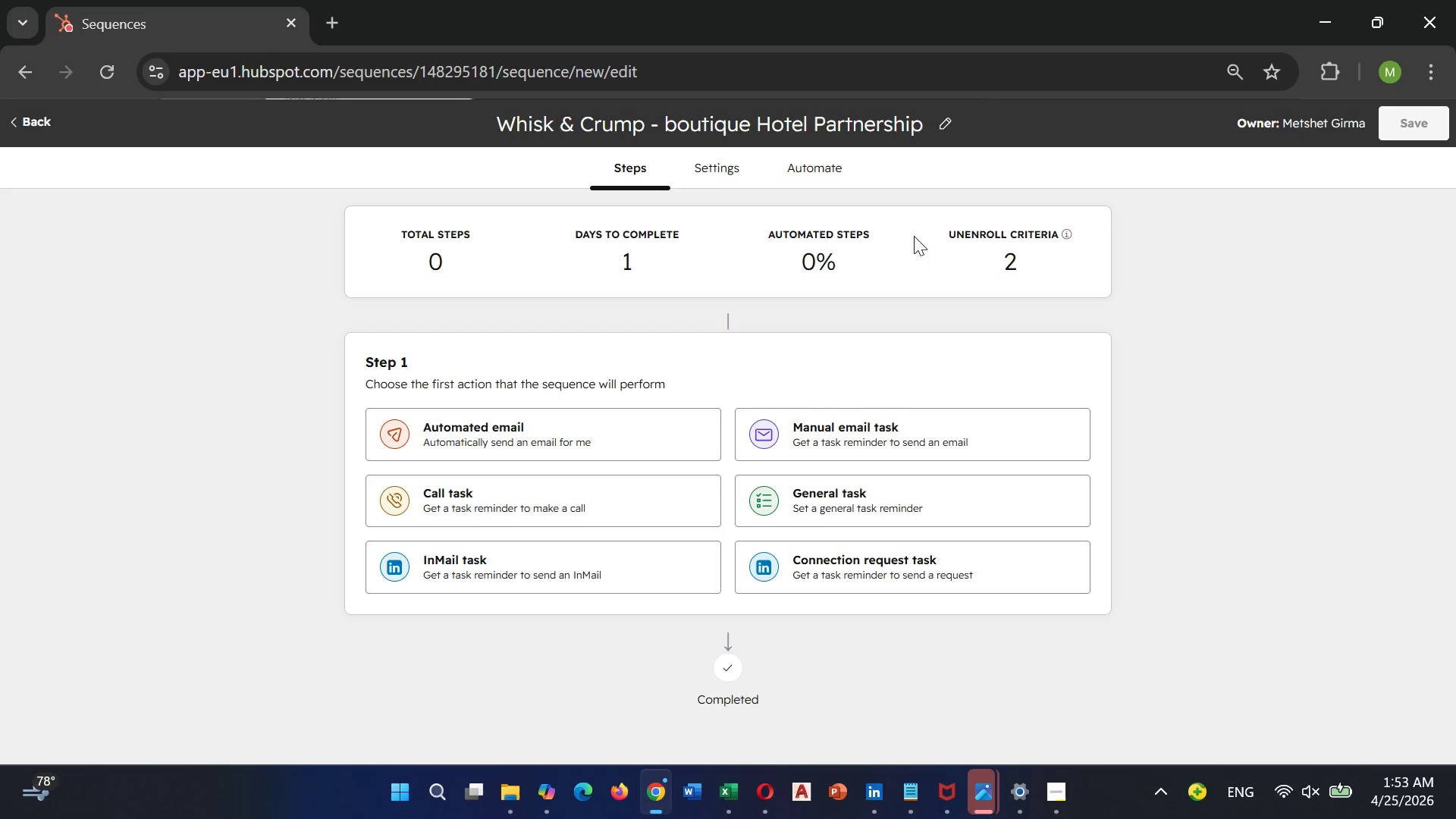 
wait(10.01)
 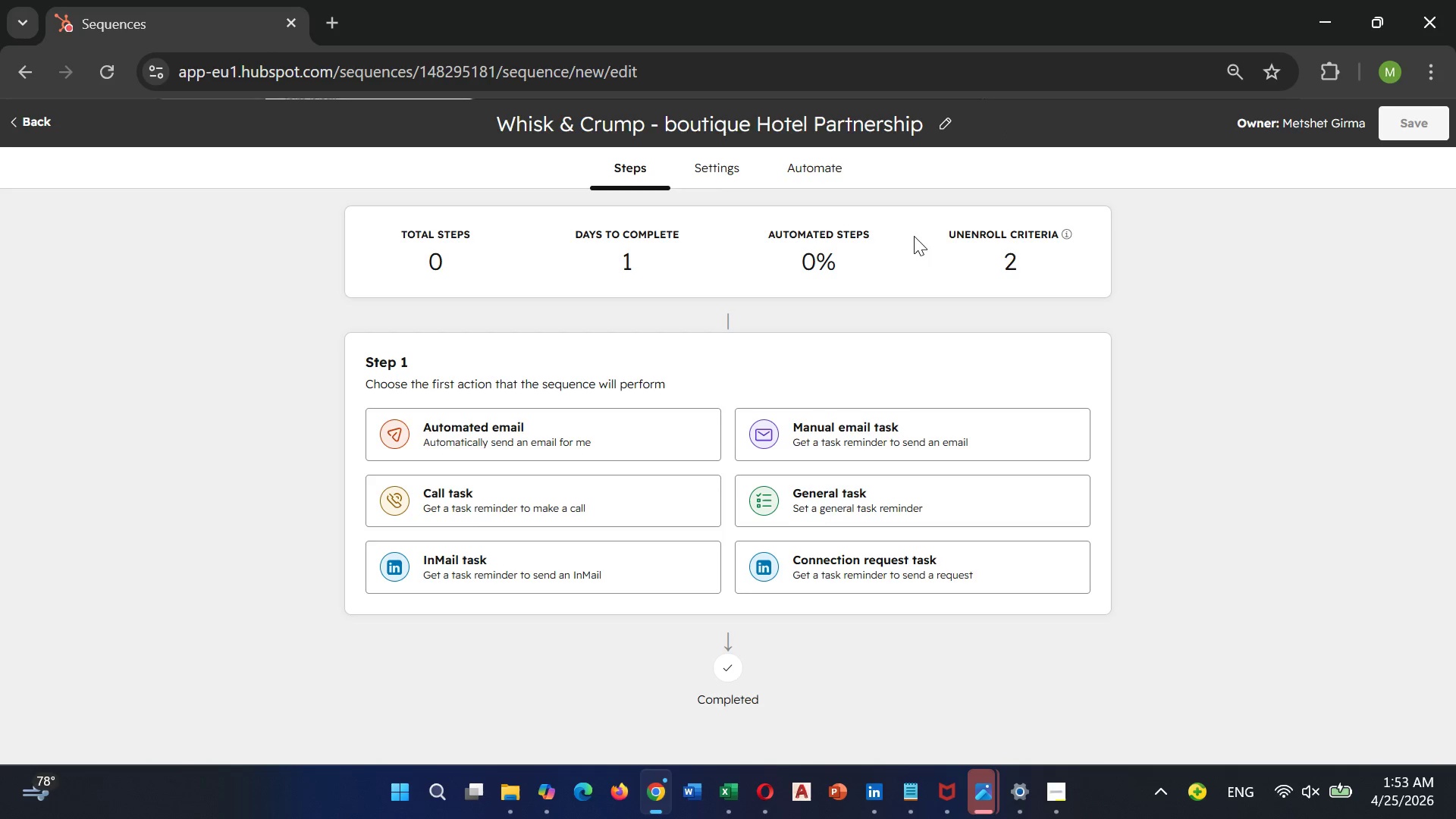 
left_click([789, 564])
 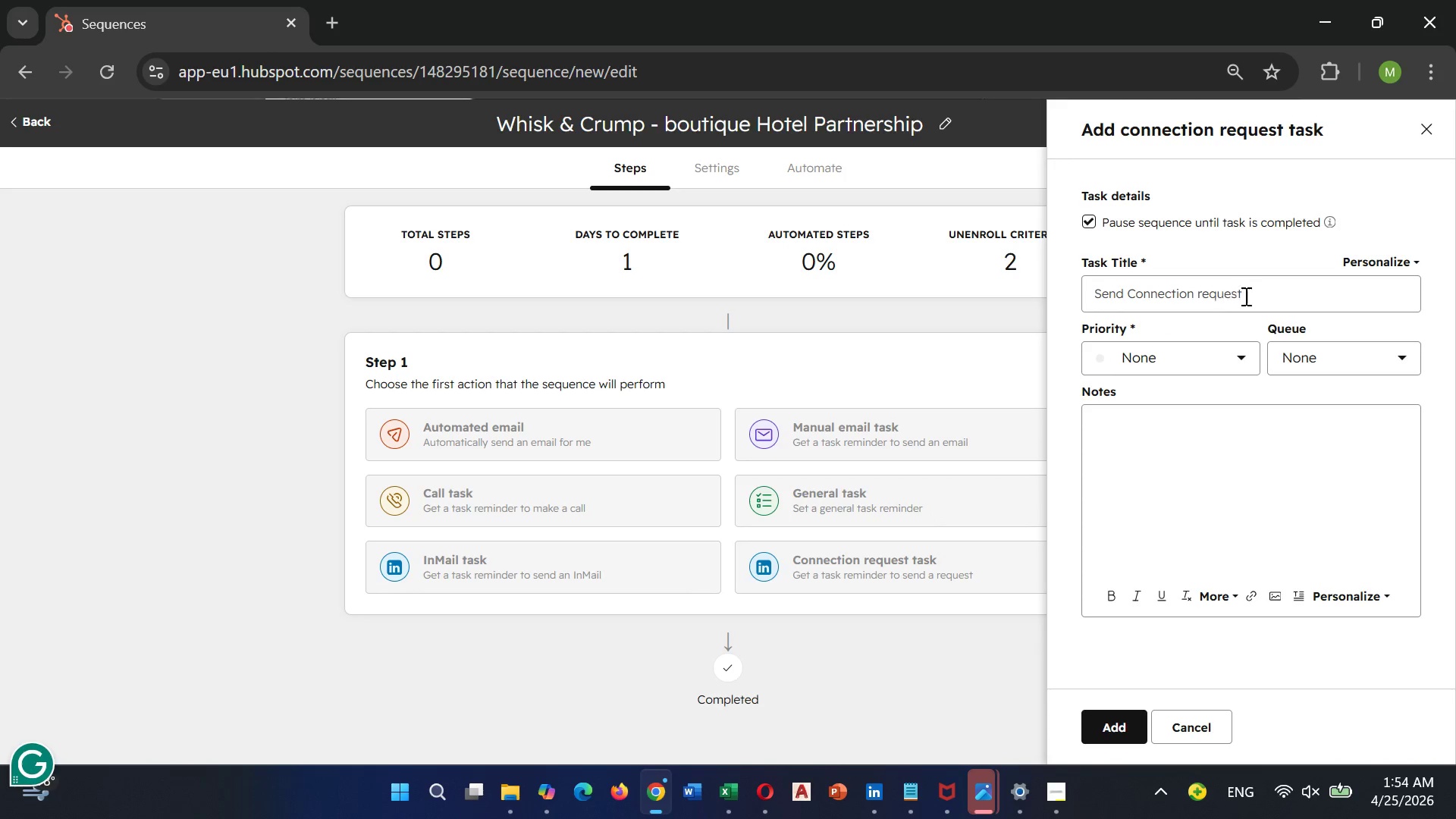 
left_click([1248, 296])
 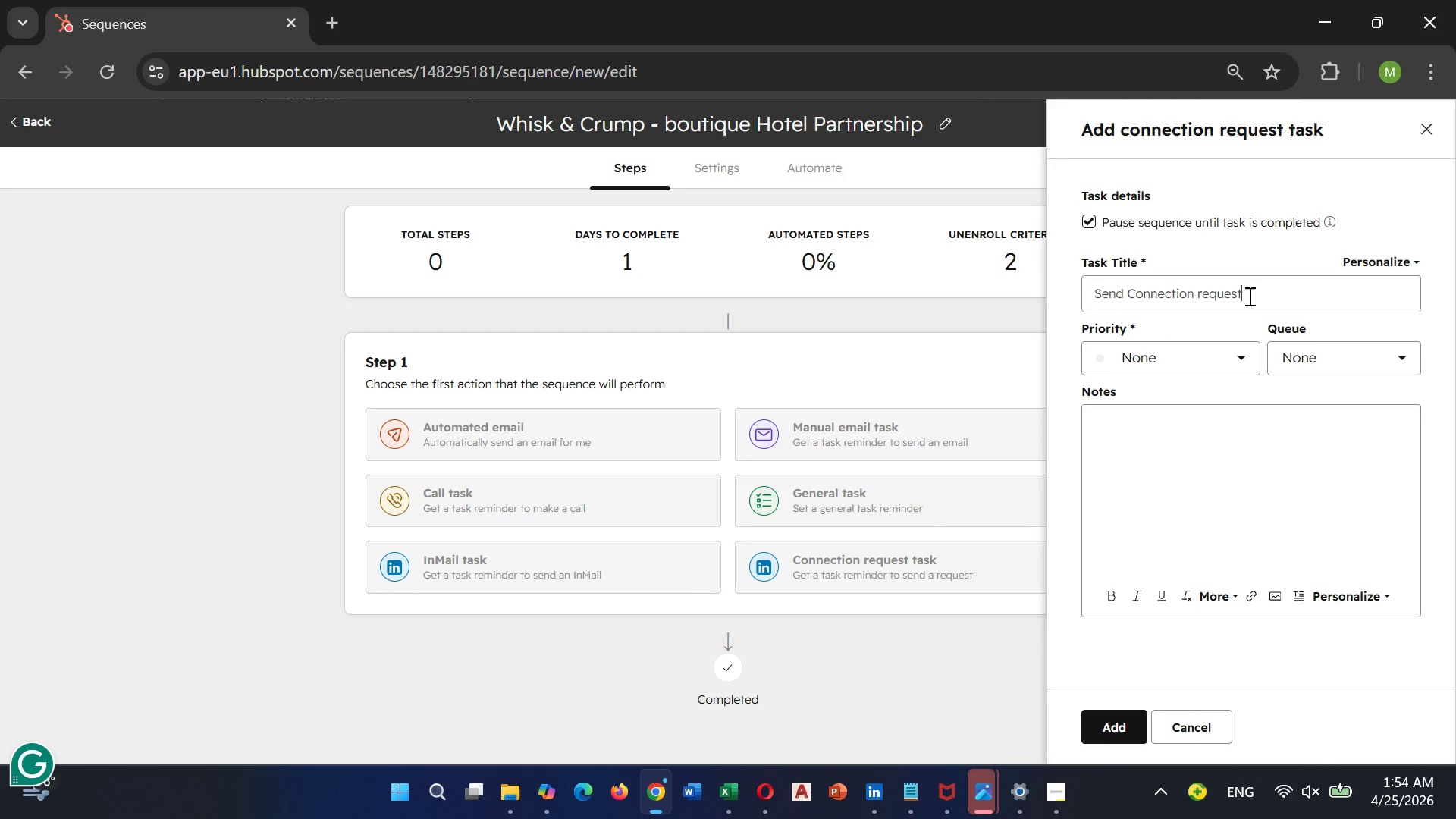 
hold_key(key=Backspace, duration=0.72)
 